 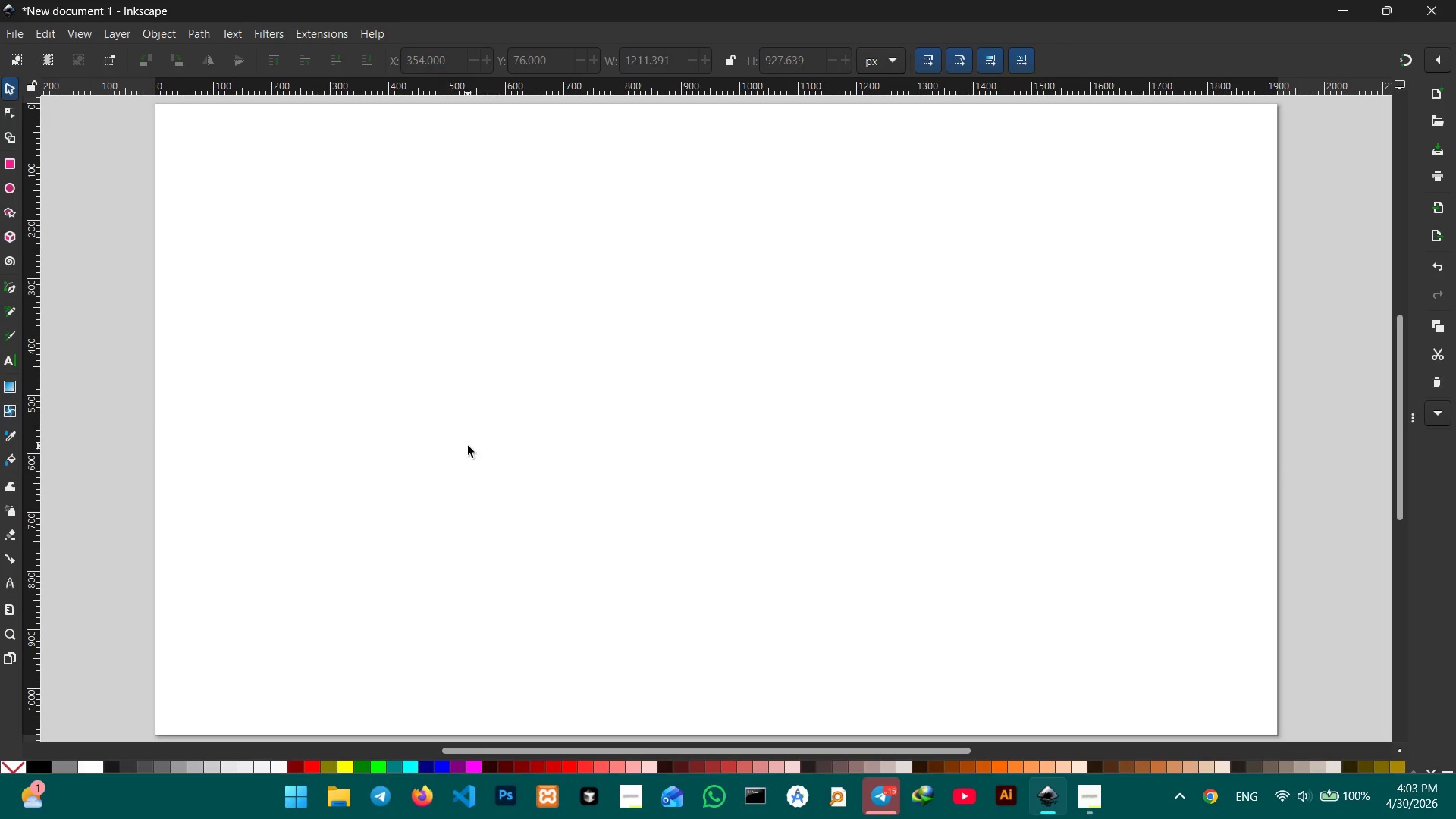 
left_click_drag(start_coordinate=[572, 438], to_coordinate=[510, 388])
 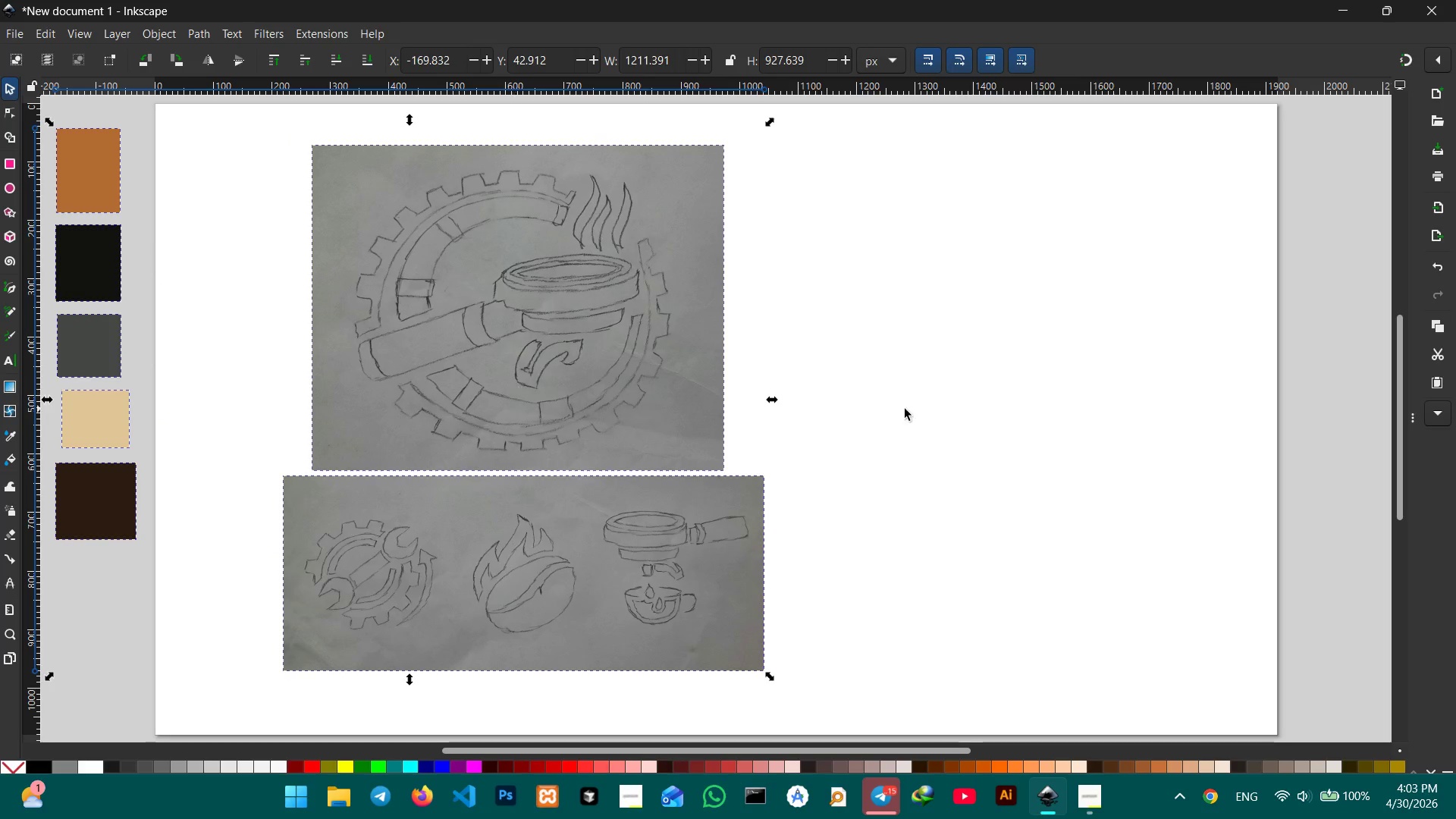 
left_click([908, 410])
 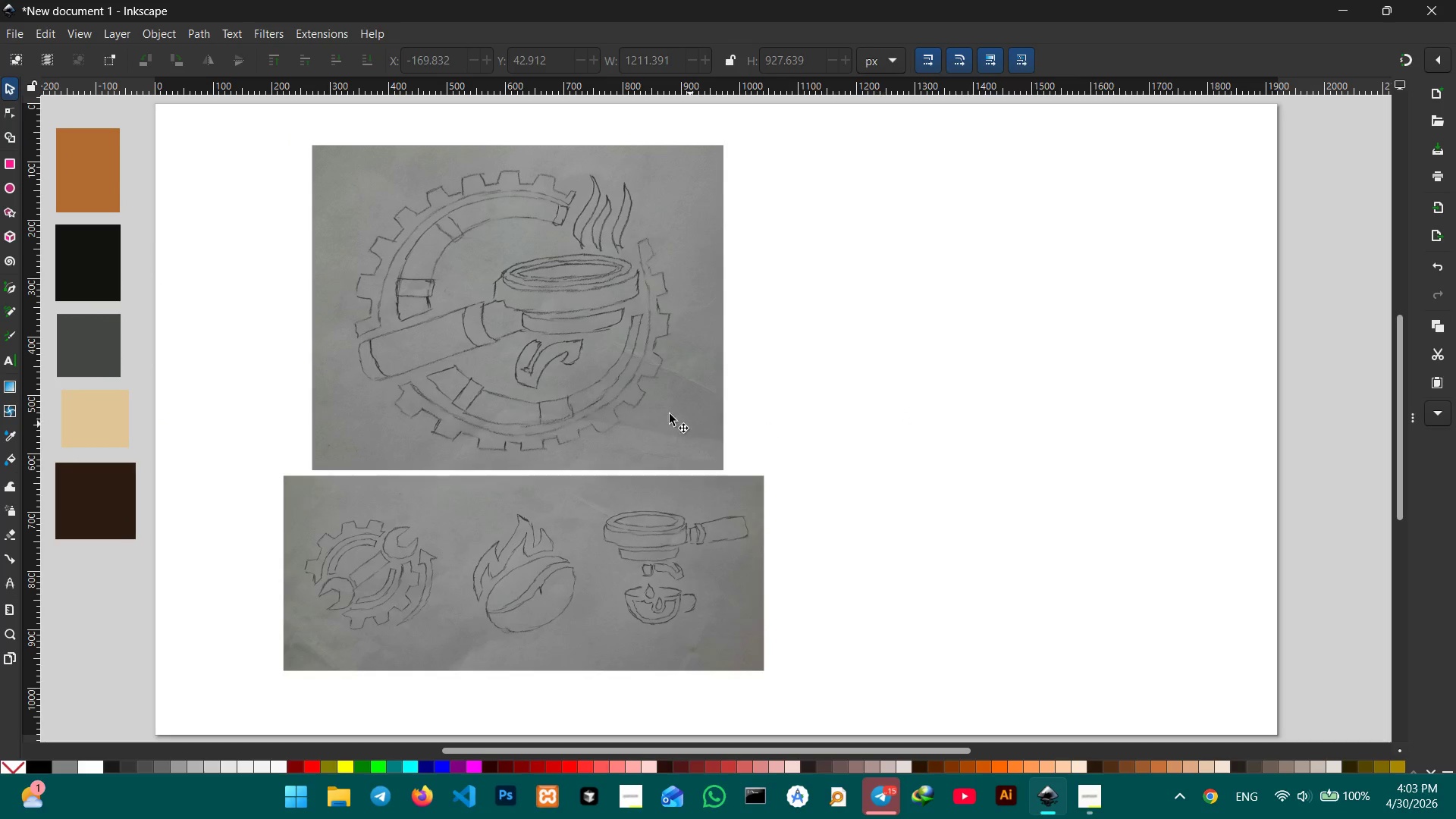 
left_click([561, 364])
 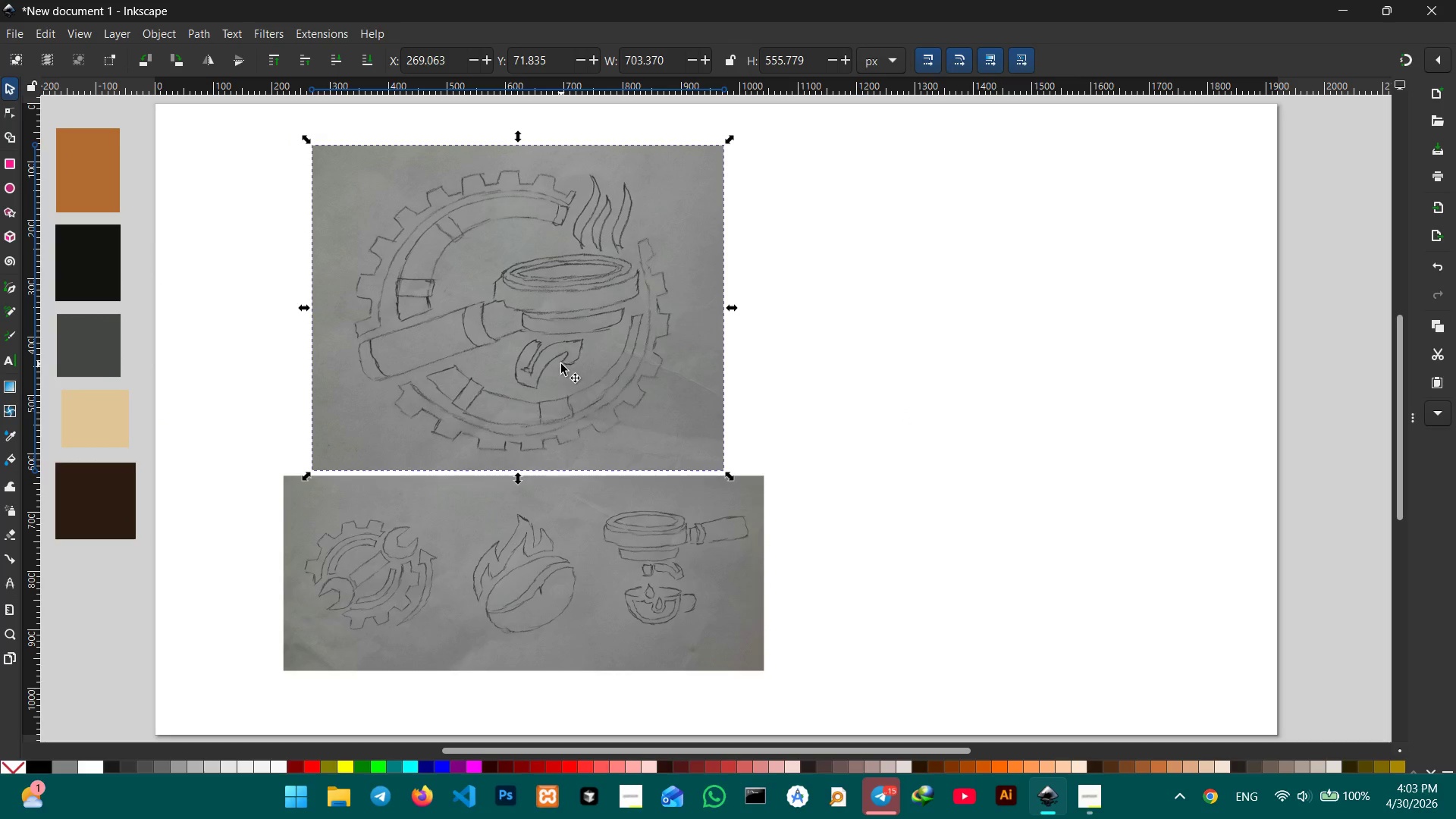 
hold_key(key=ControlLeft, duration=0.61)
scroll: coordinate [561, 364], scroll_direction: up, amount: 2.0
 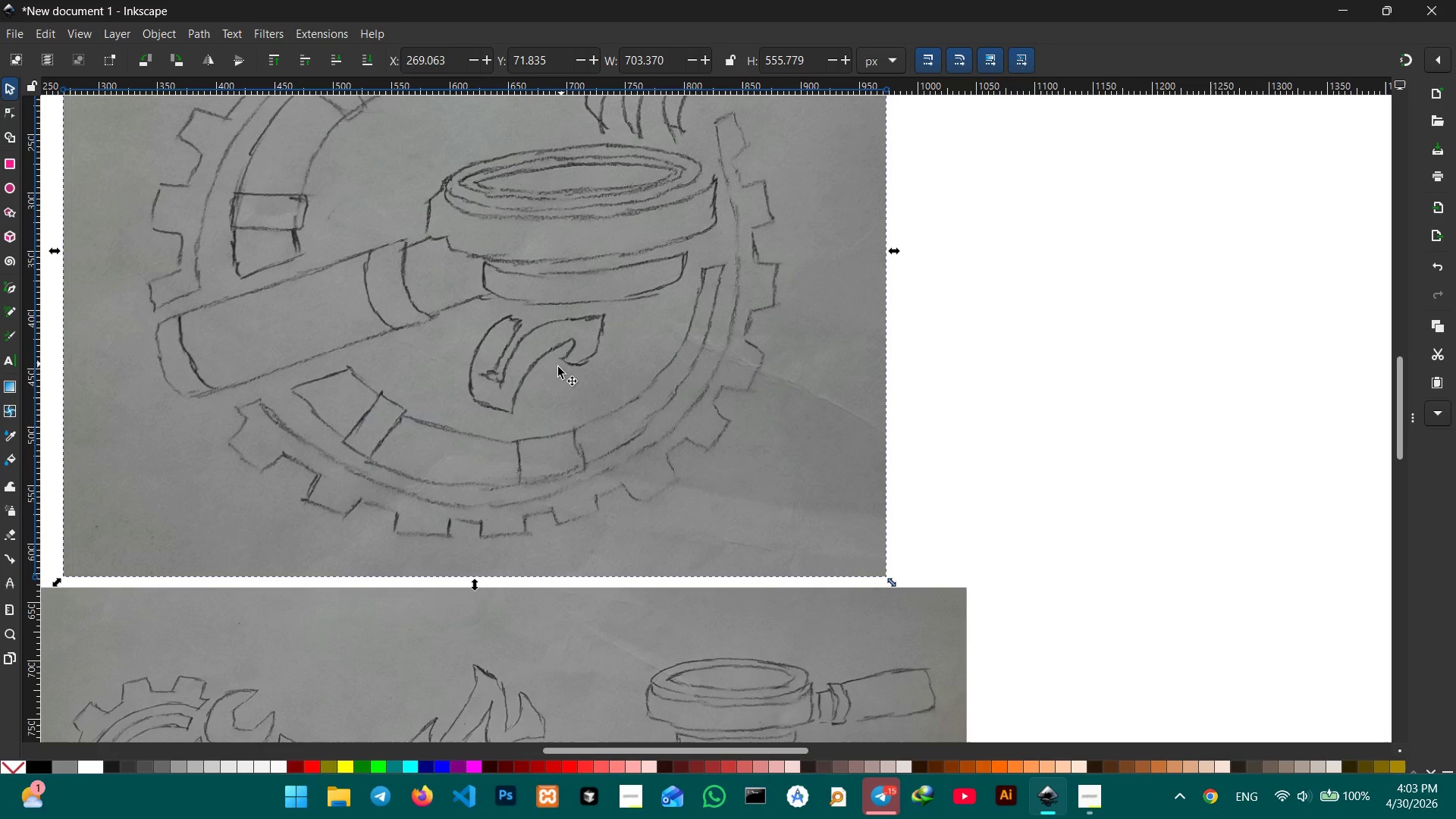 
hold_key(key=Space, duration=1.51)
 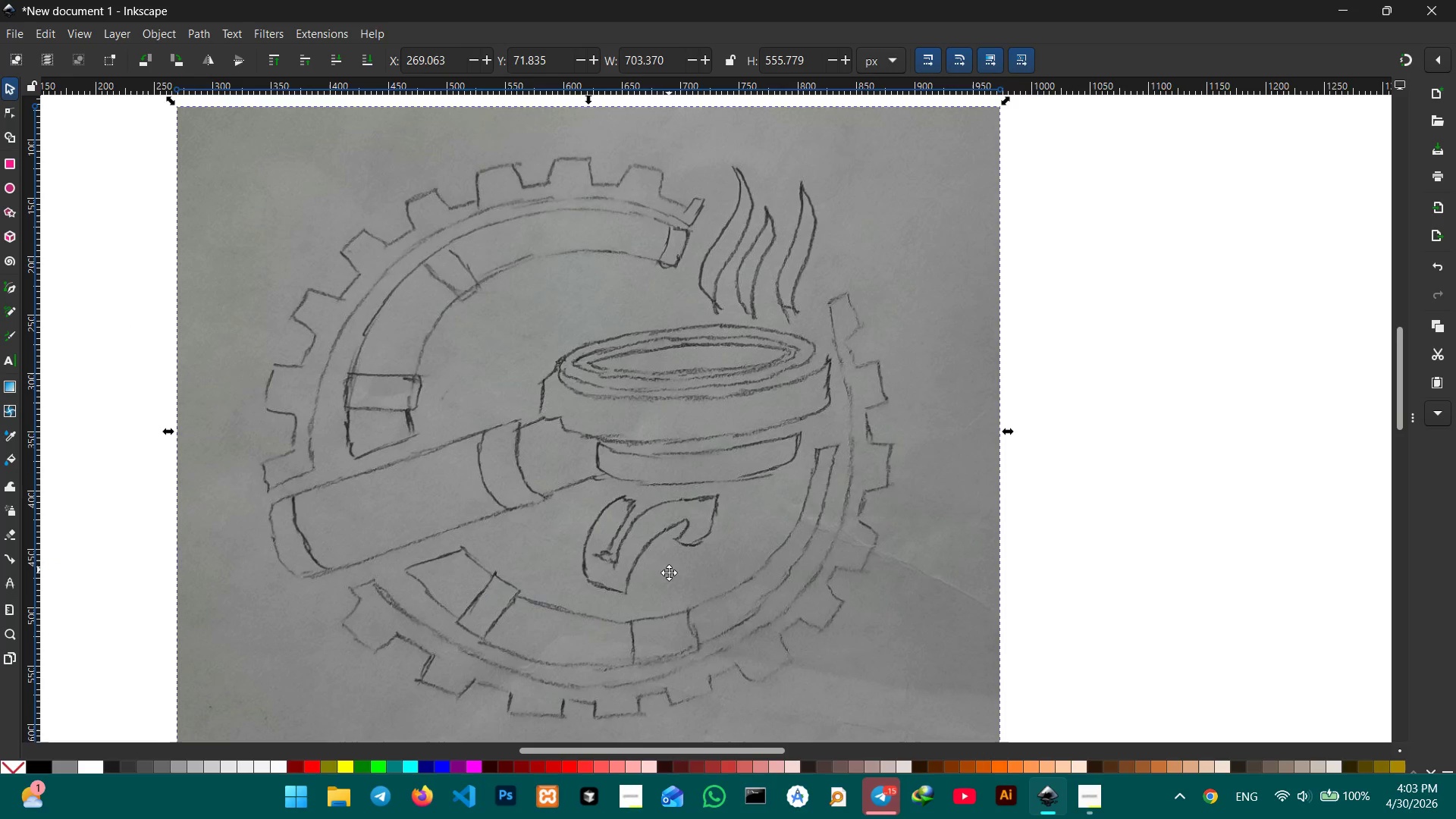 
left_click_drag(start_coordinate=[535, 368], to_coordinate=[663, 574])
 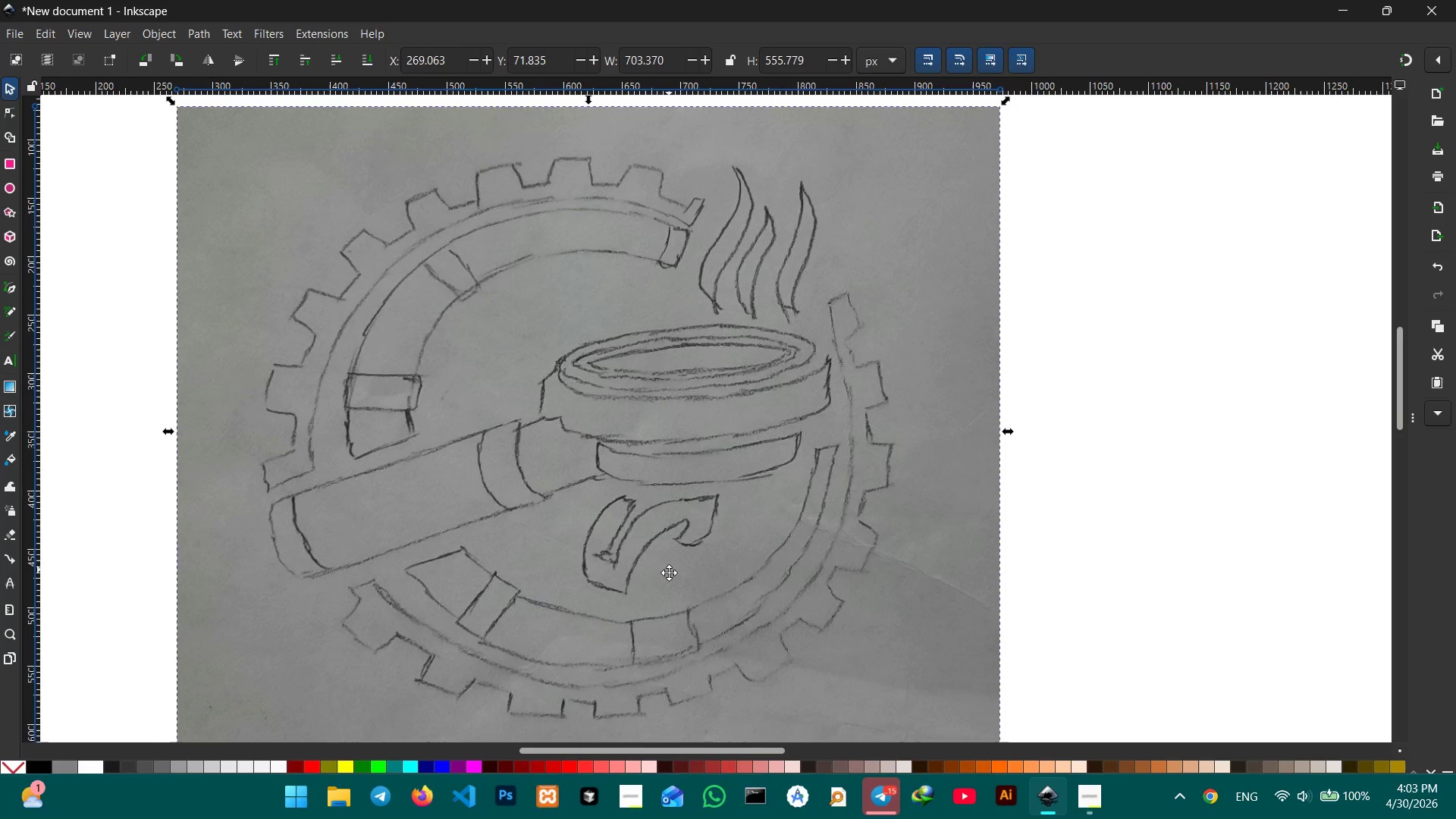 
hold_key(key=Space, duration=1.5)
 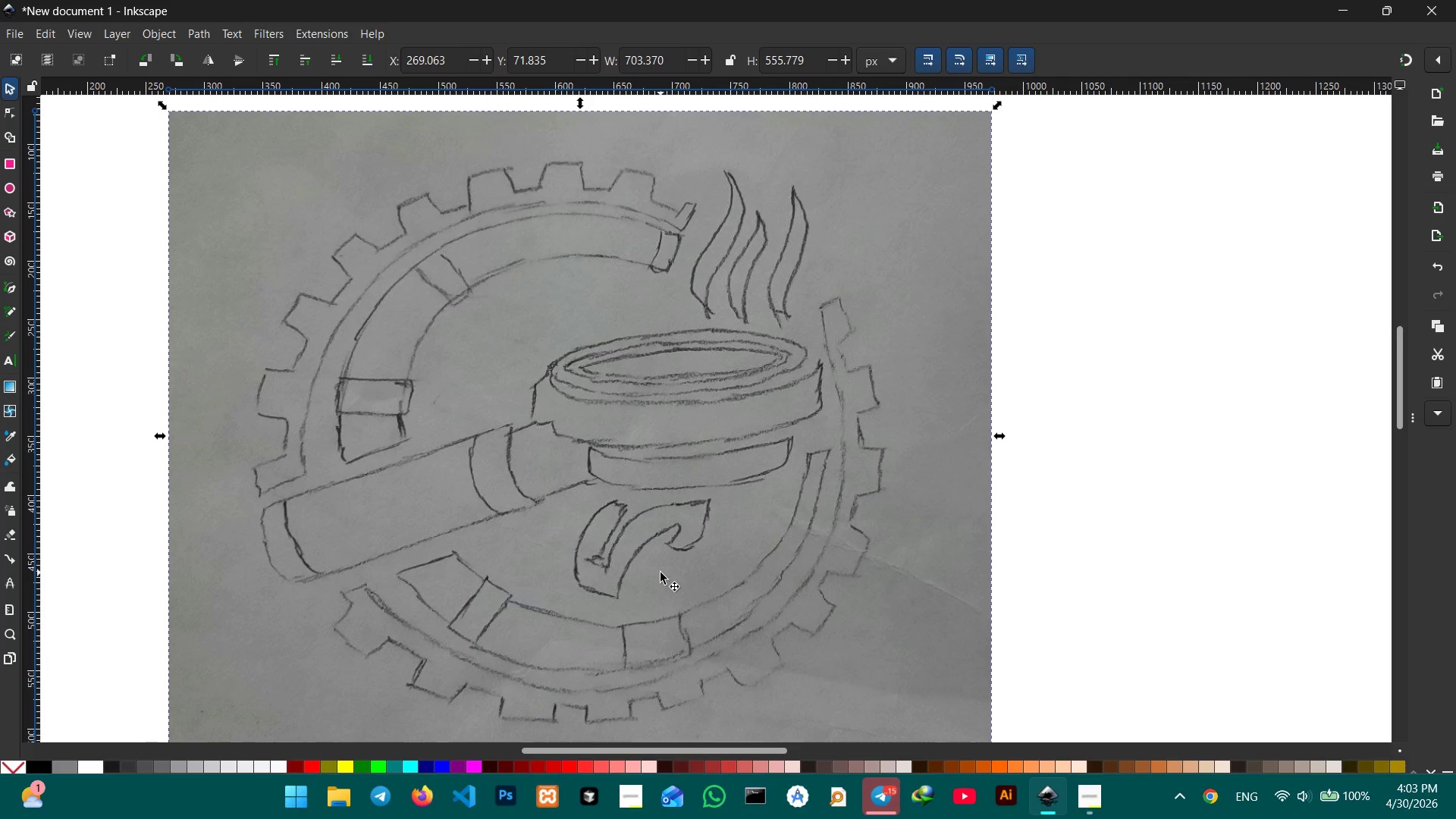 
left_click_drag(start_coordinate=[649, 484], to_coordinate=[670, 573])
 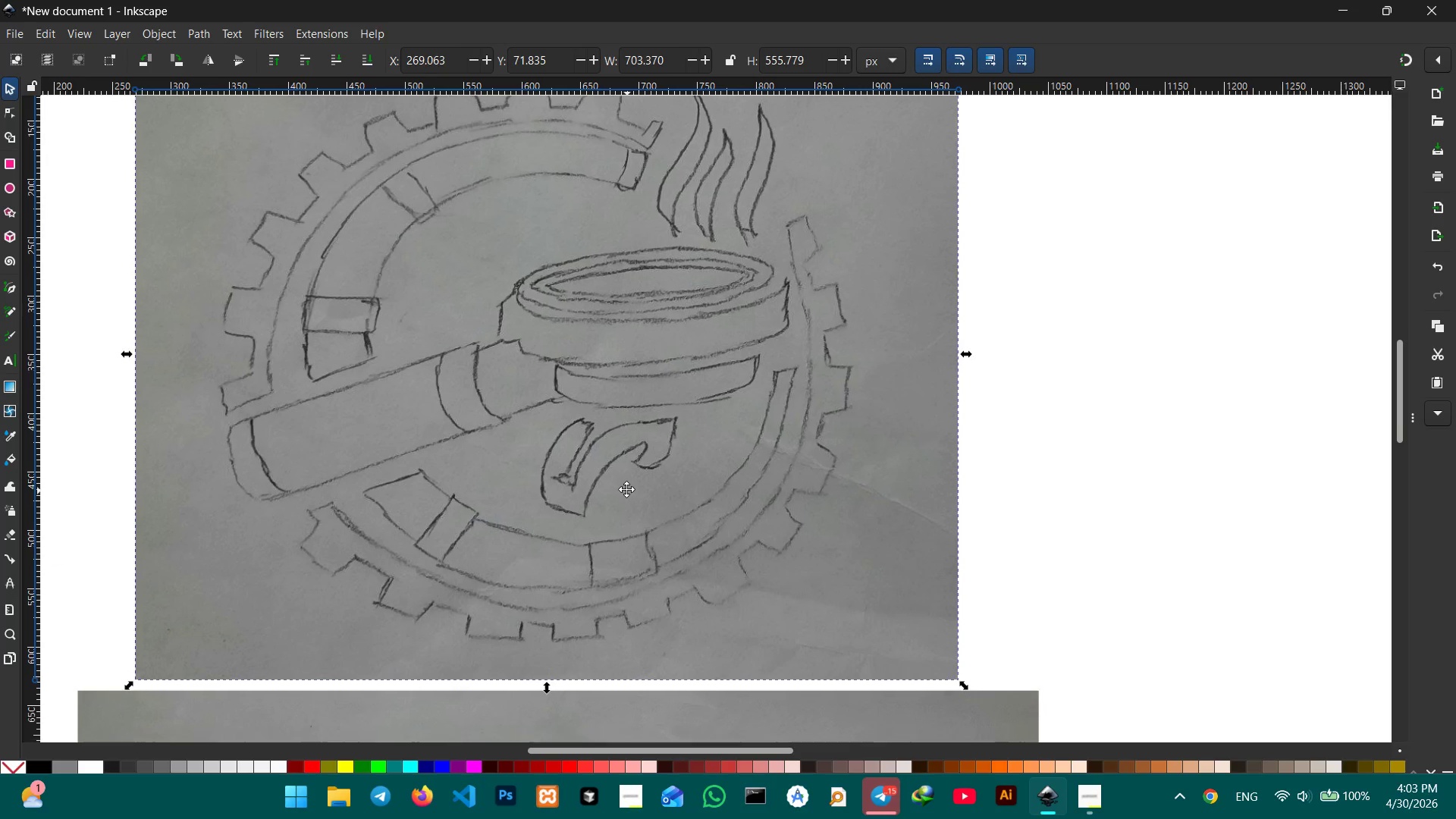 
left_click_drag(start_coordinate=[627, 489], to_coordinate=[661, 573])
 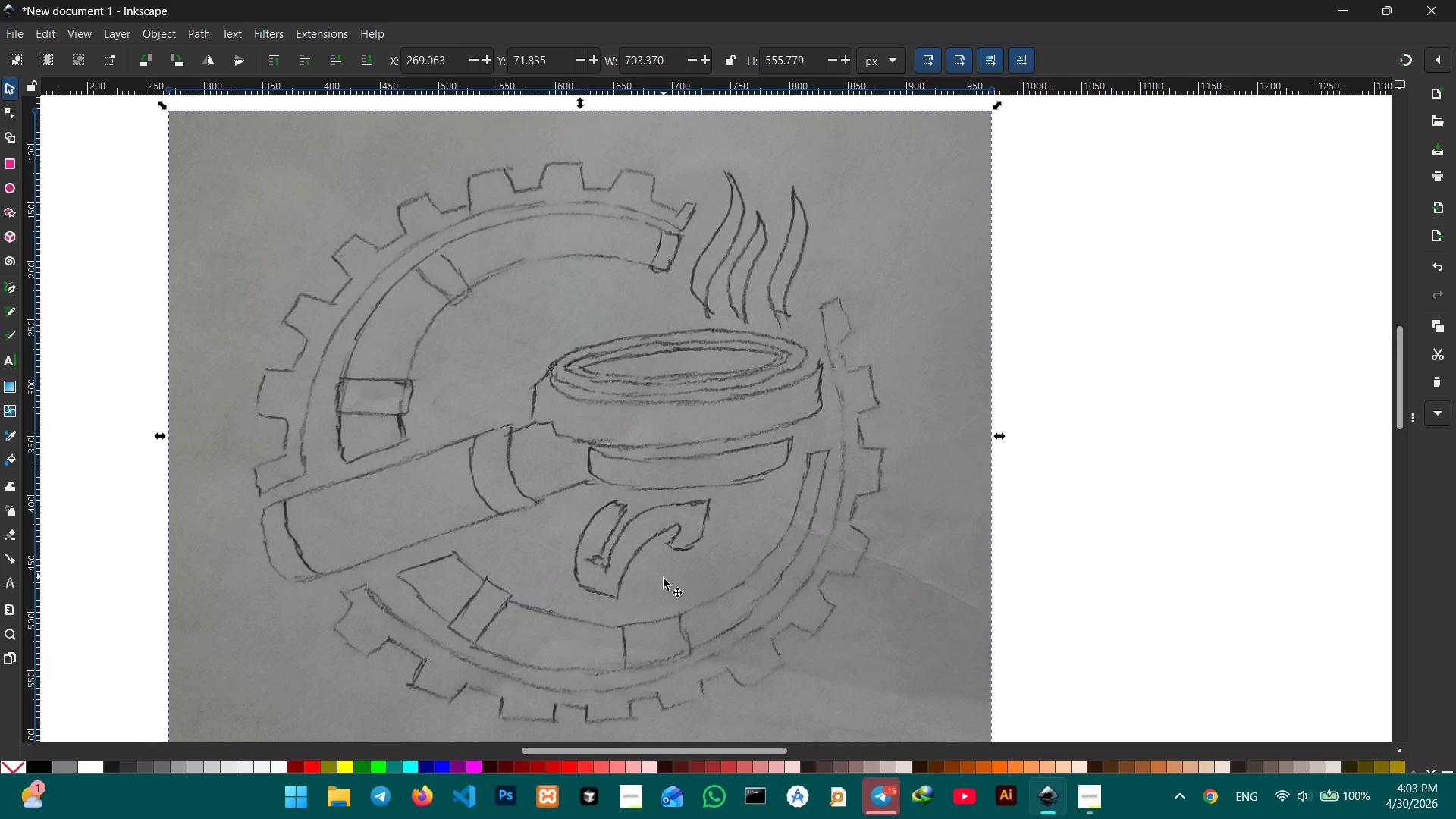 
key(Space)
 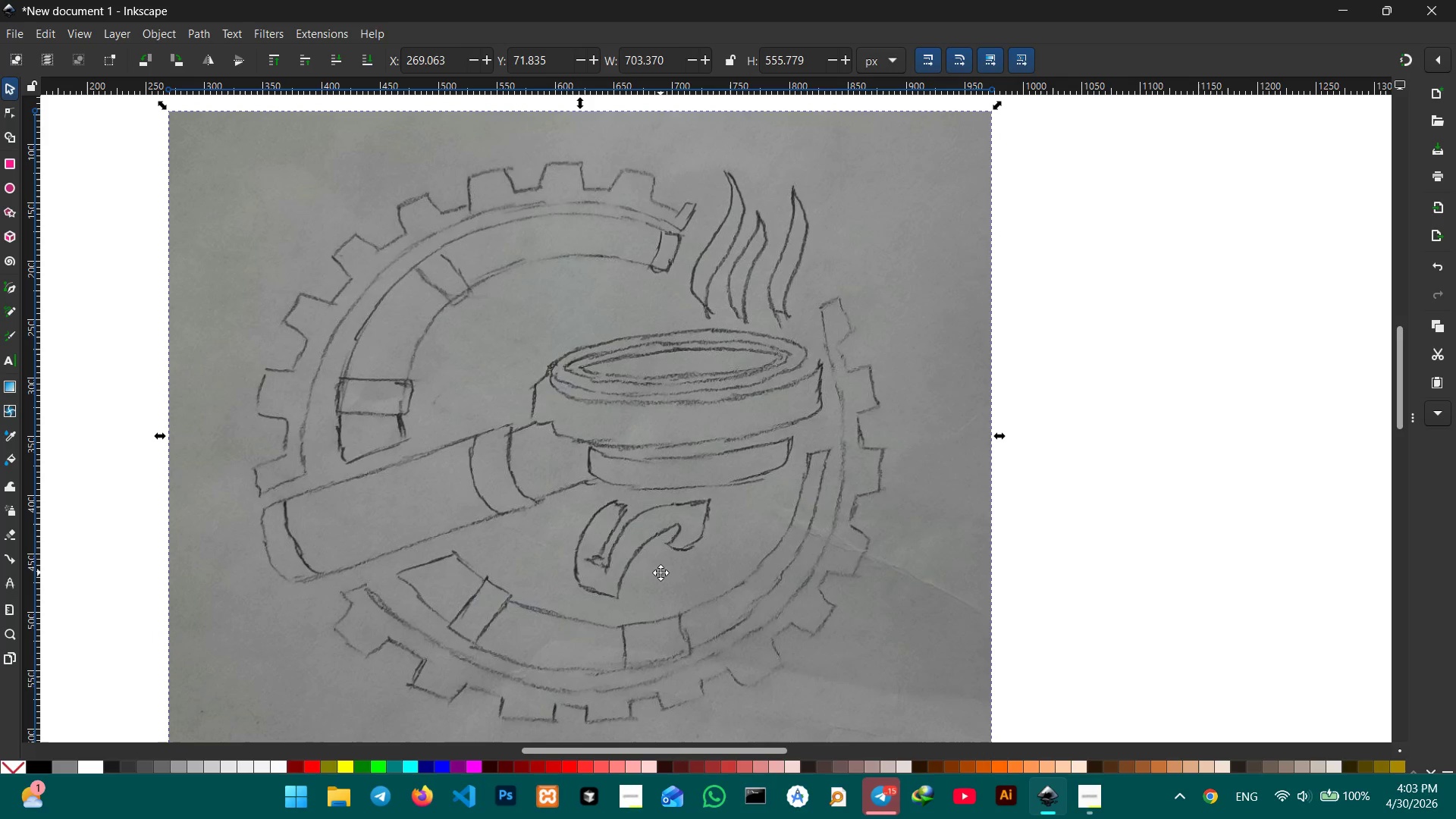 
key(Space)
 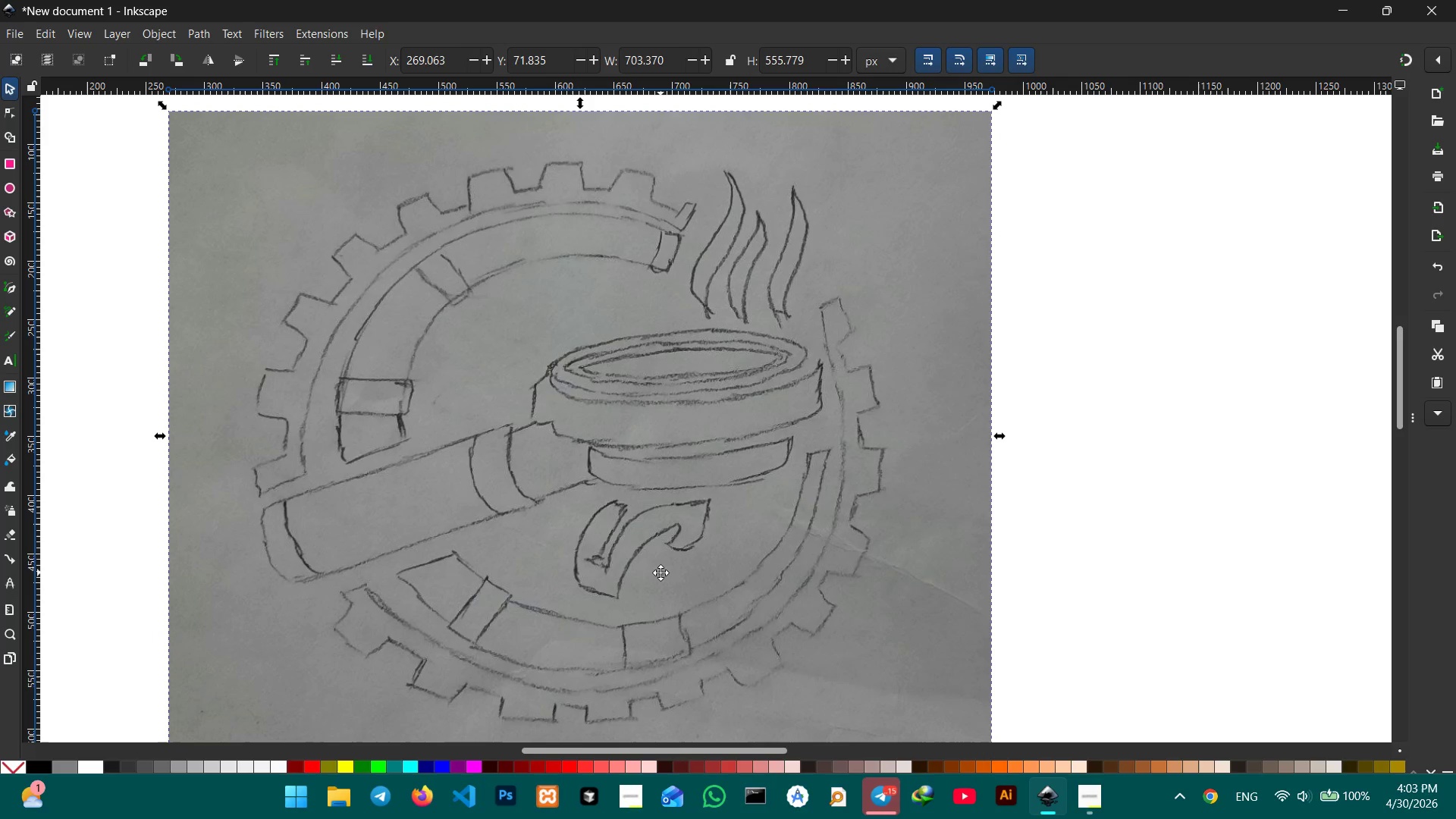 
key(Space)
 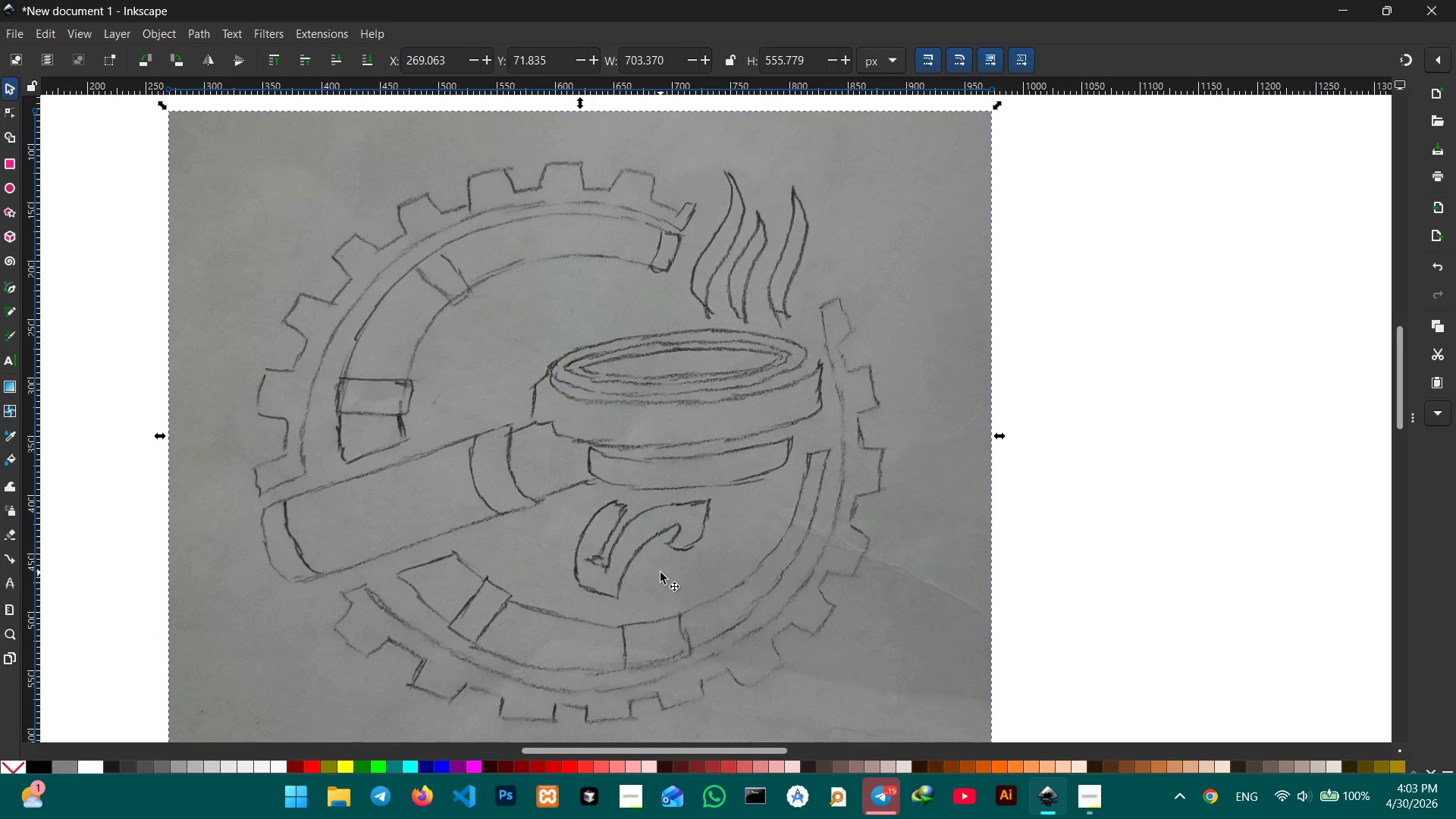 
key(Space)
 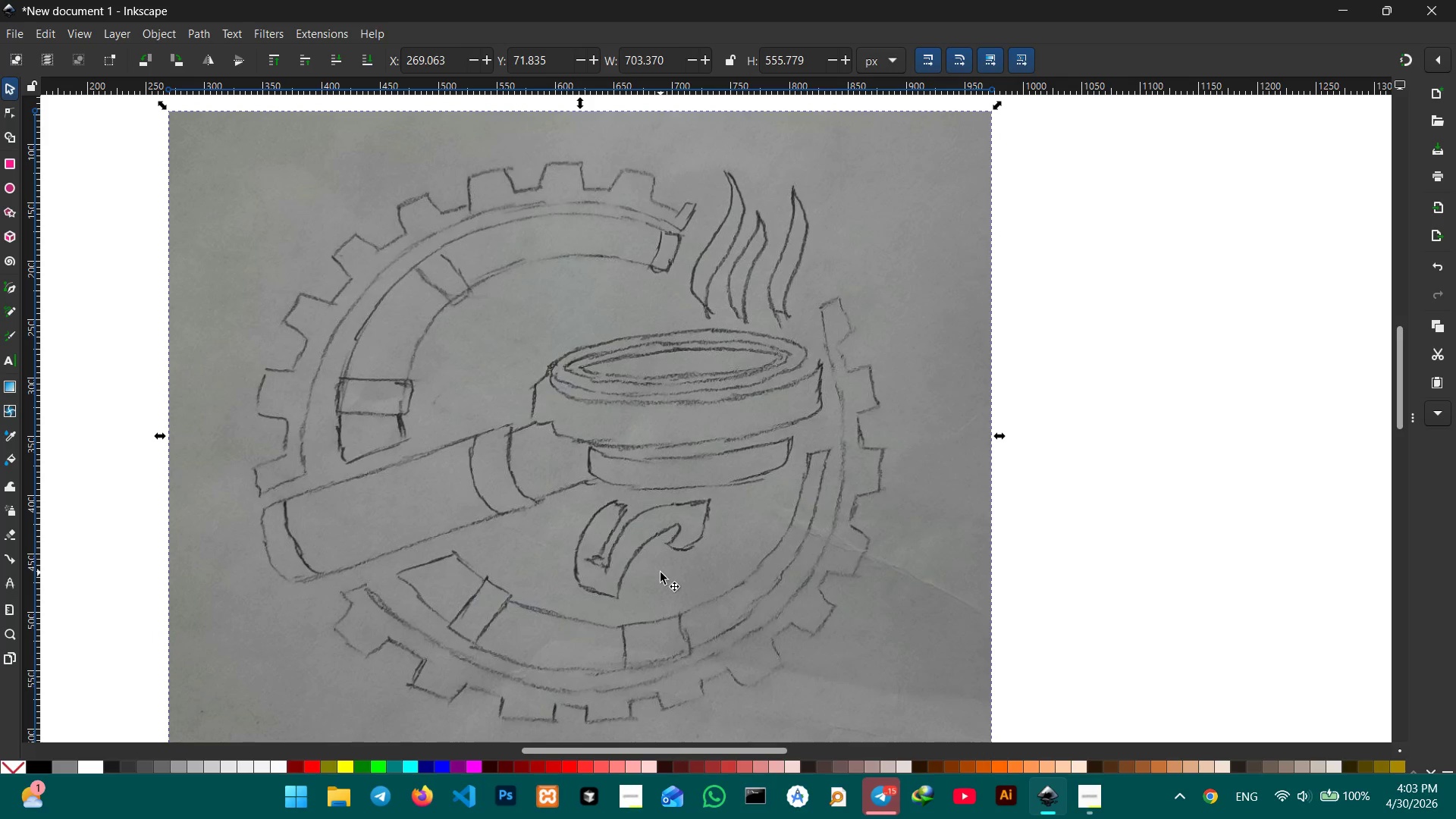 
key(Space)
 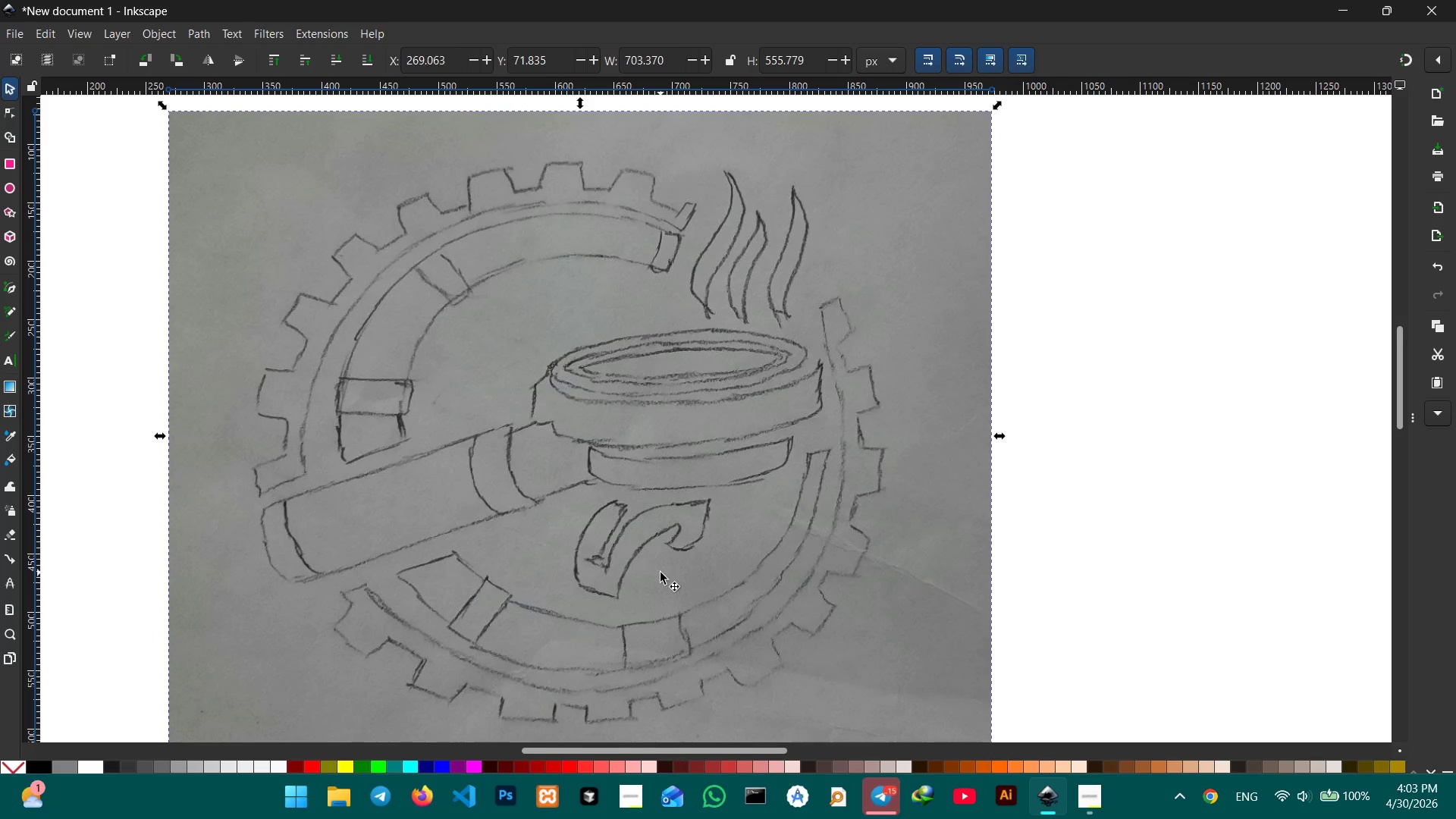 
key(Space)
 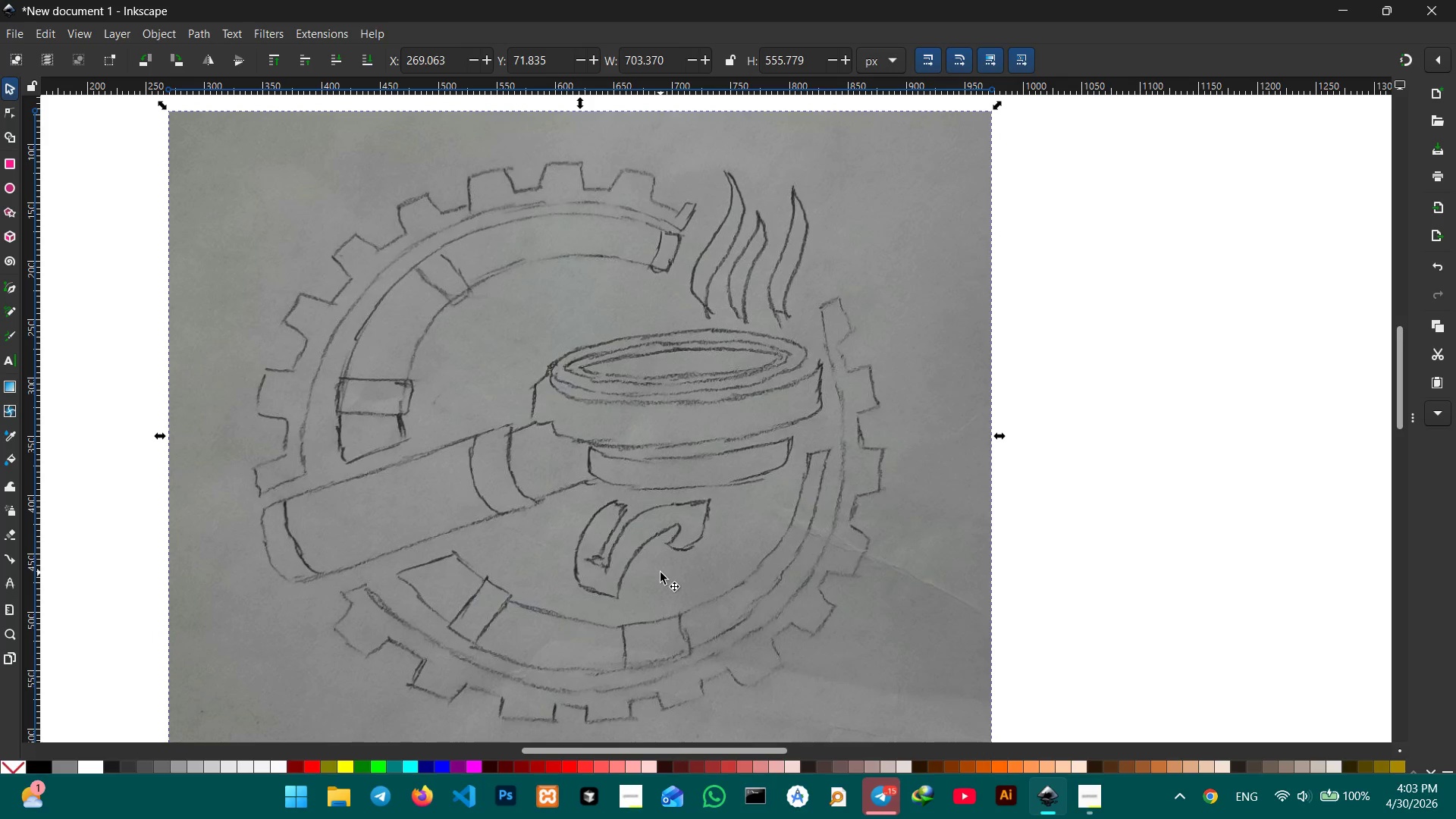 
key(Space)
 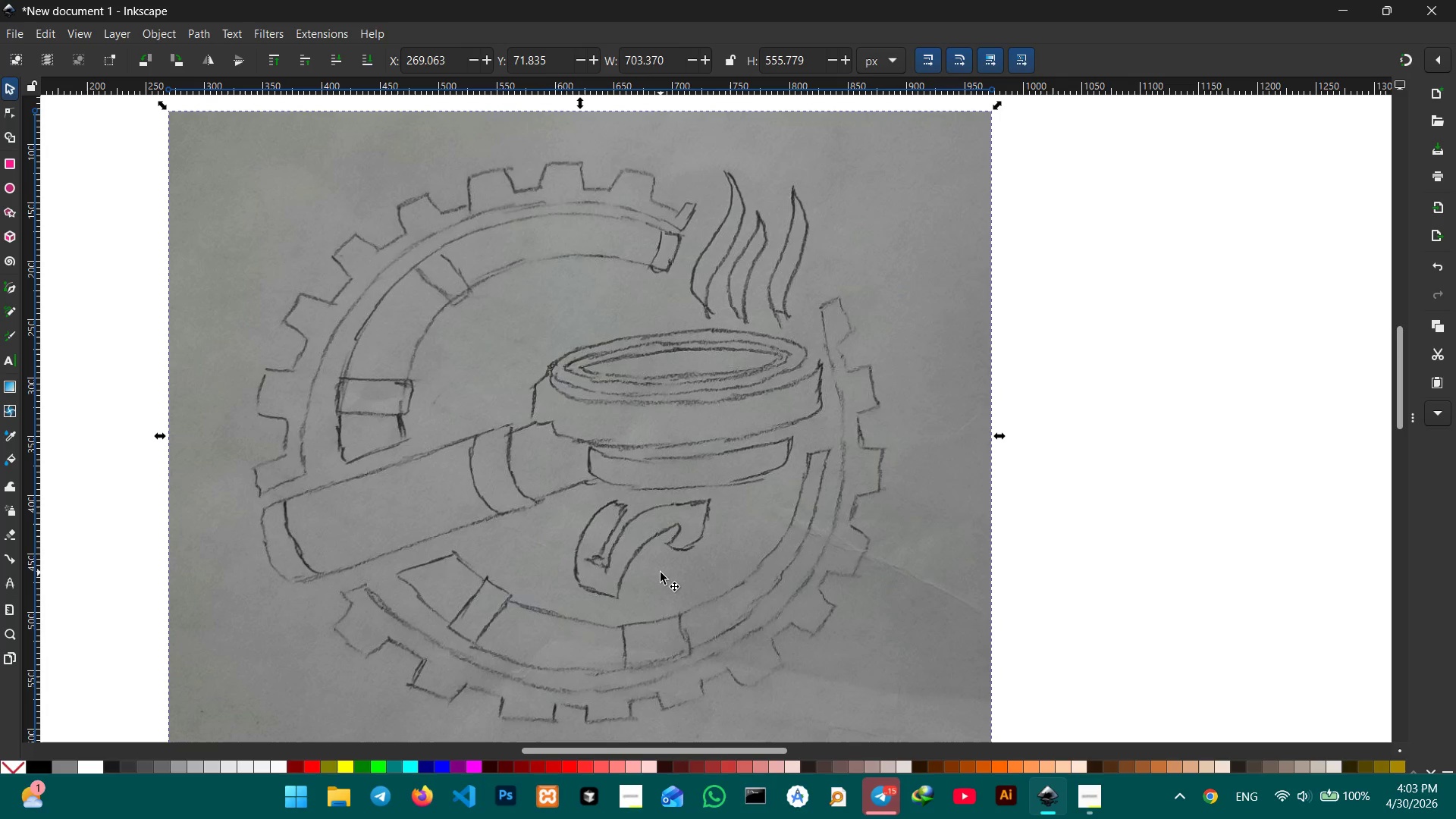 
key(Space)
 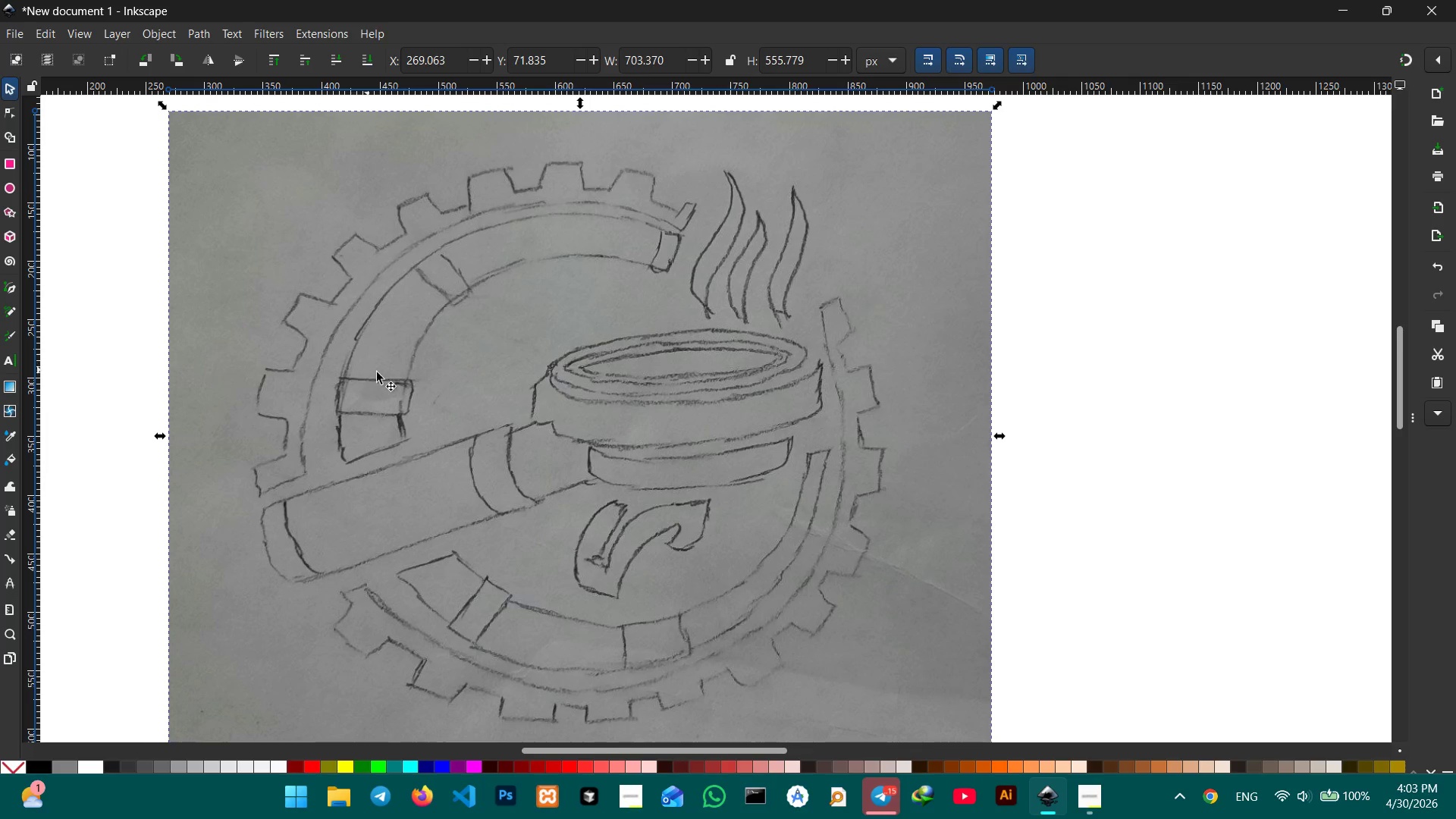 
left_click([391, 377])
 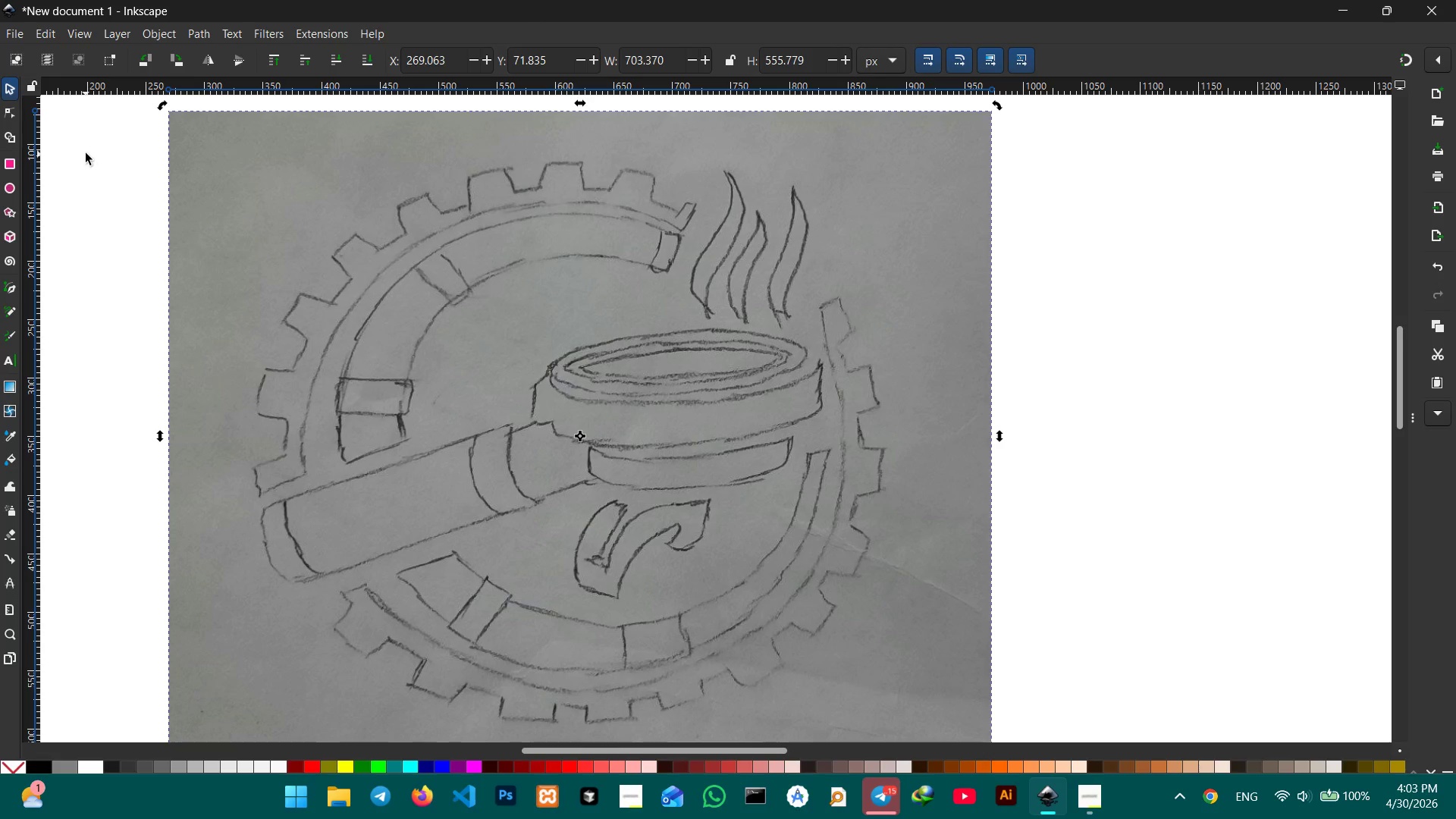 
wait(9.93)
 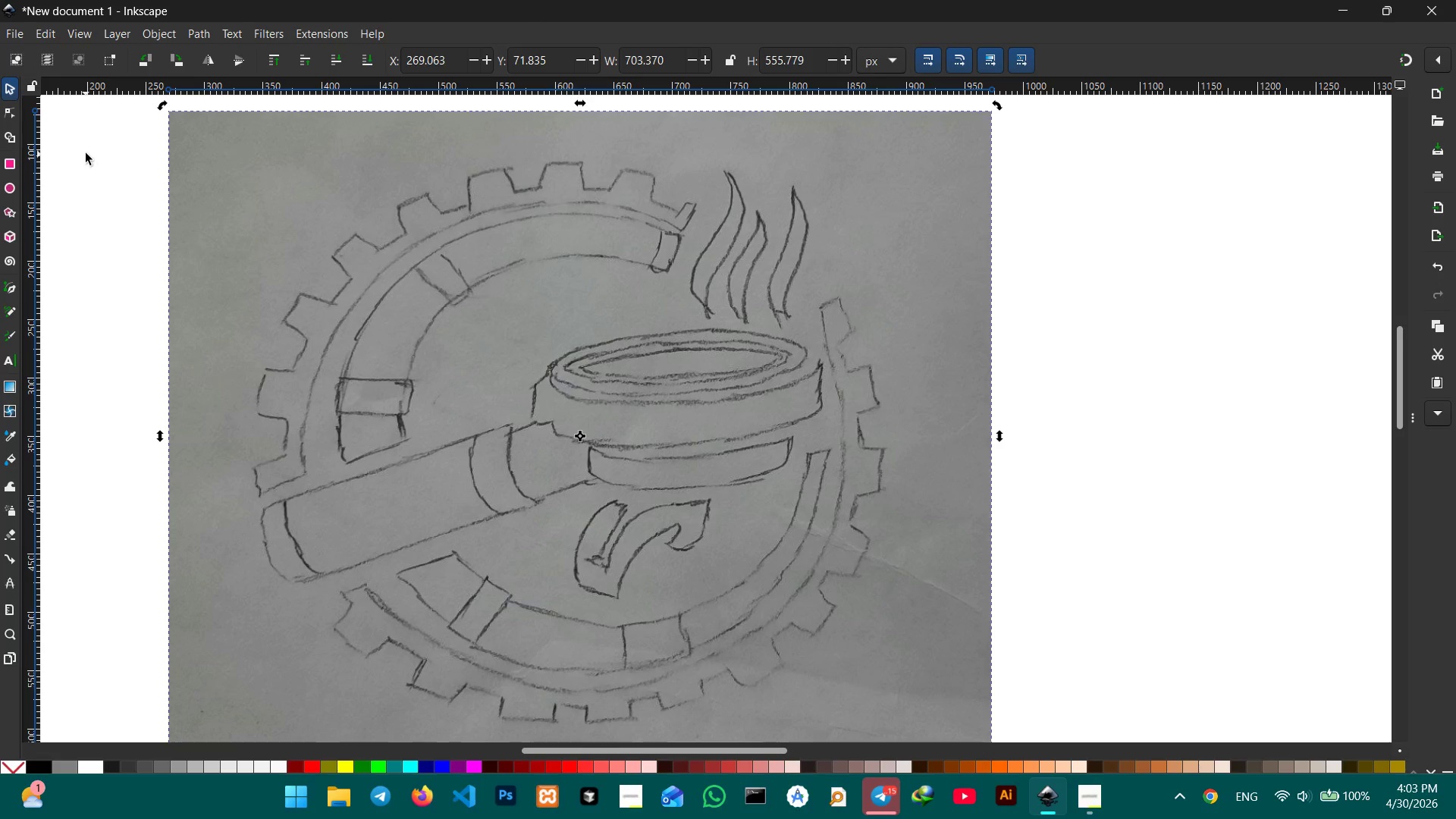 
mouse_move([1379, 60])
 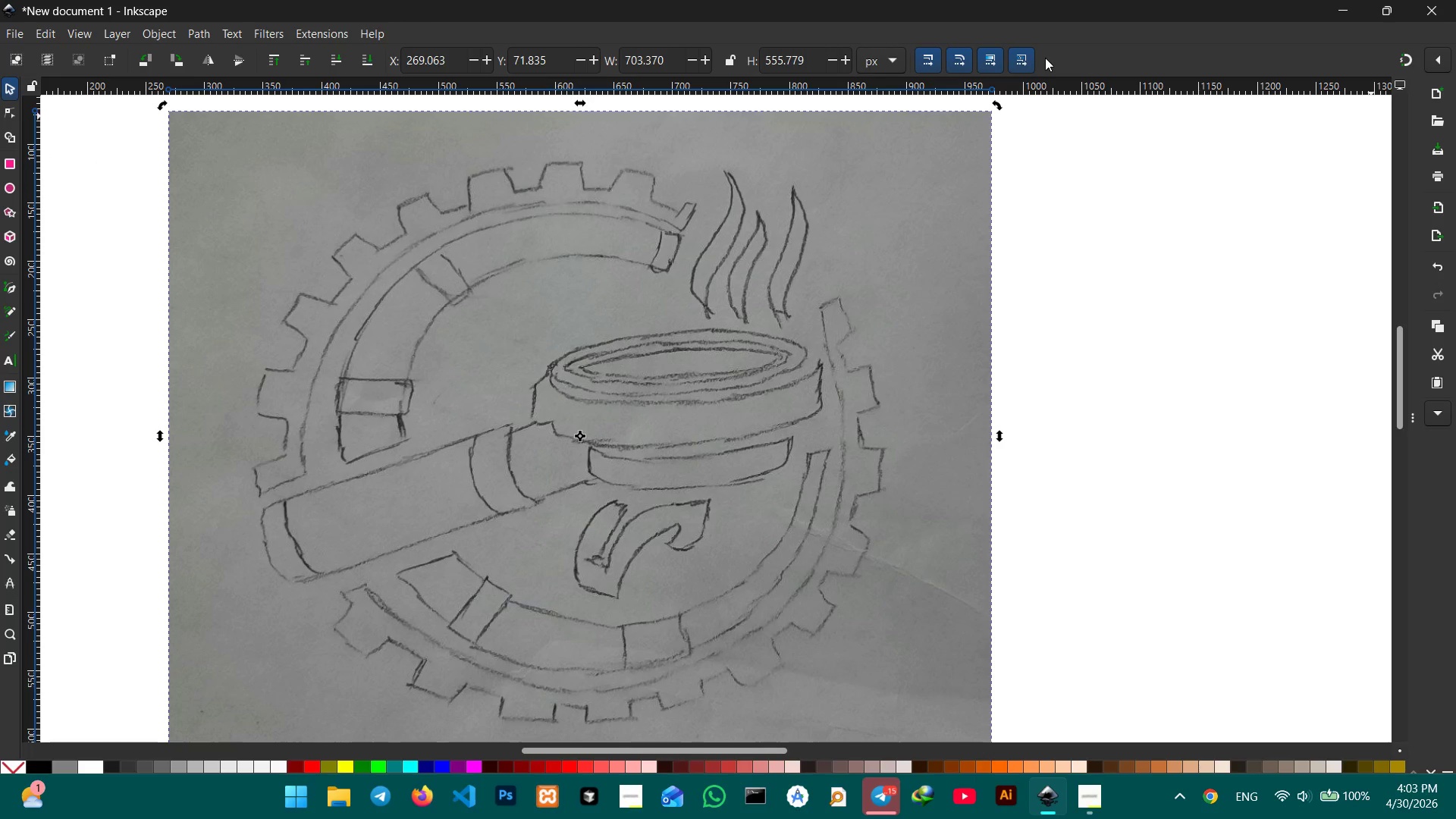 
mouse_move([1013, 58])
 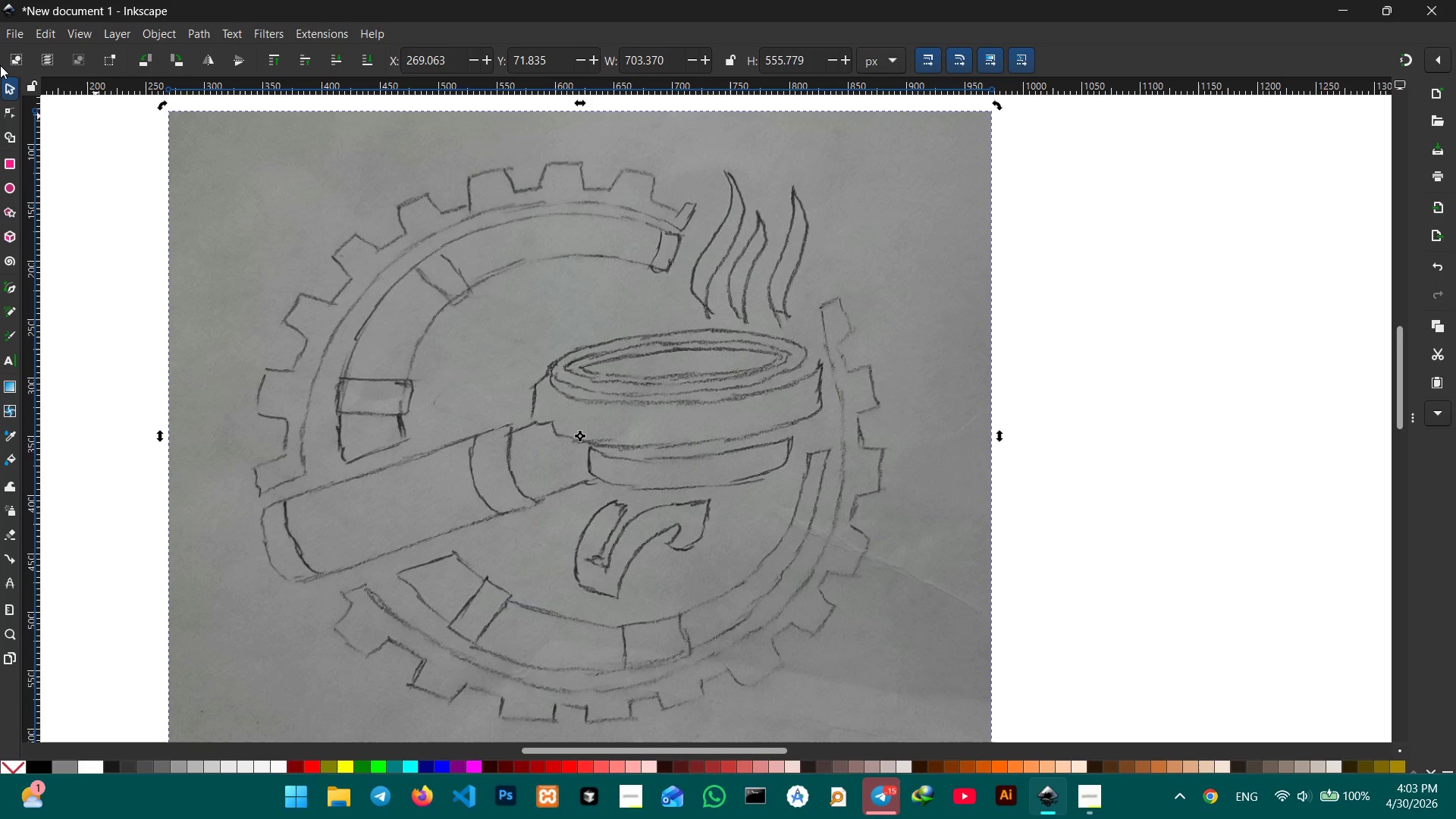 
wait(10.69)
 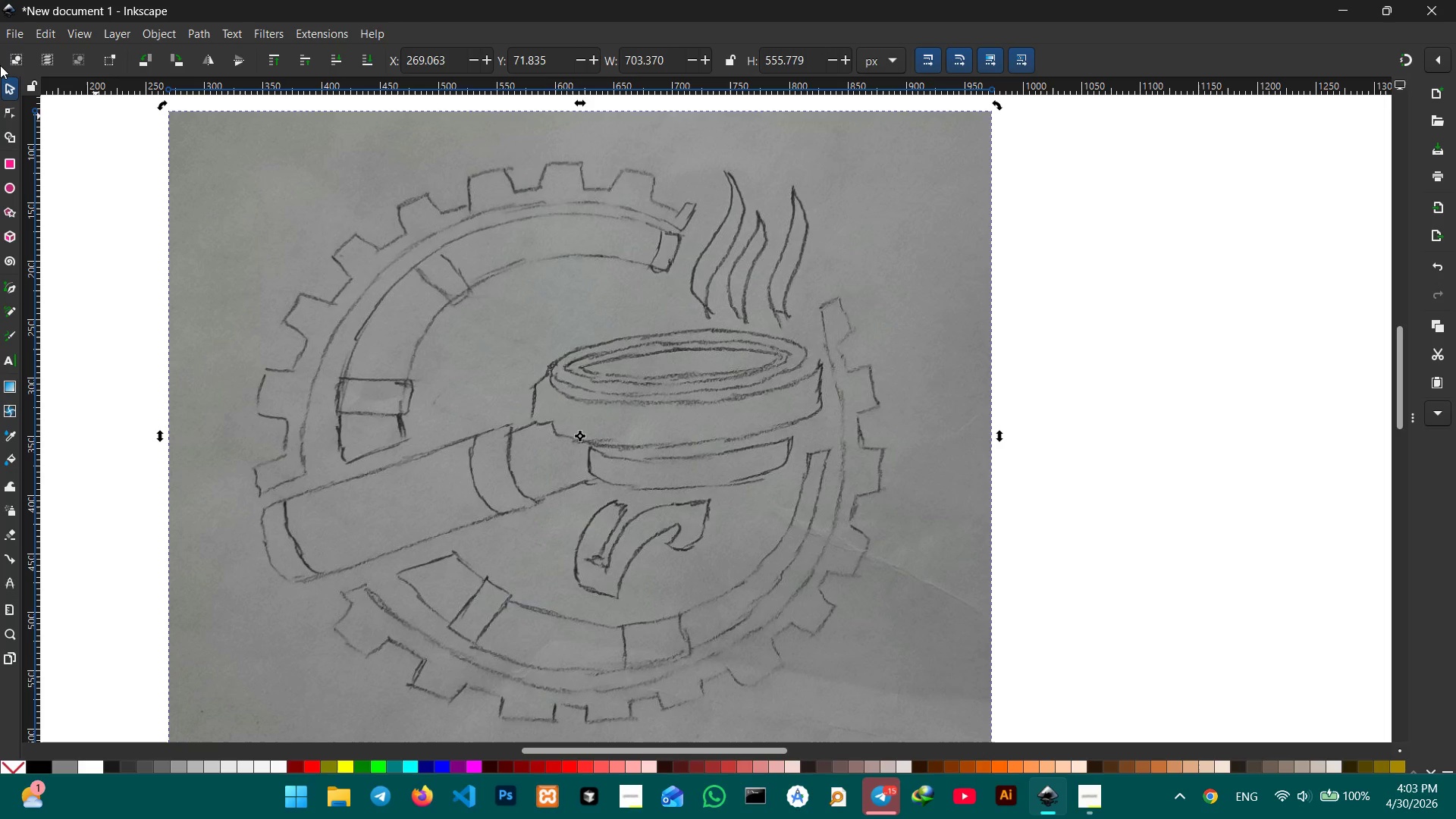 
left_click([13, 287])
 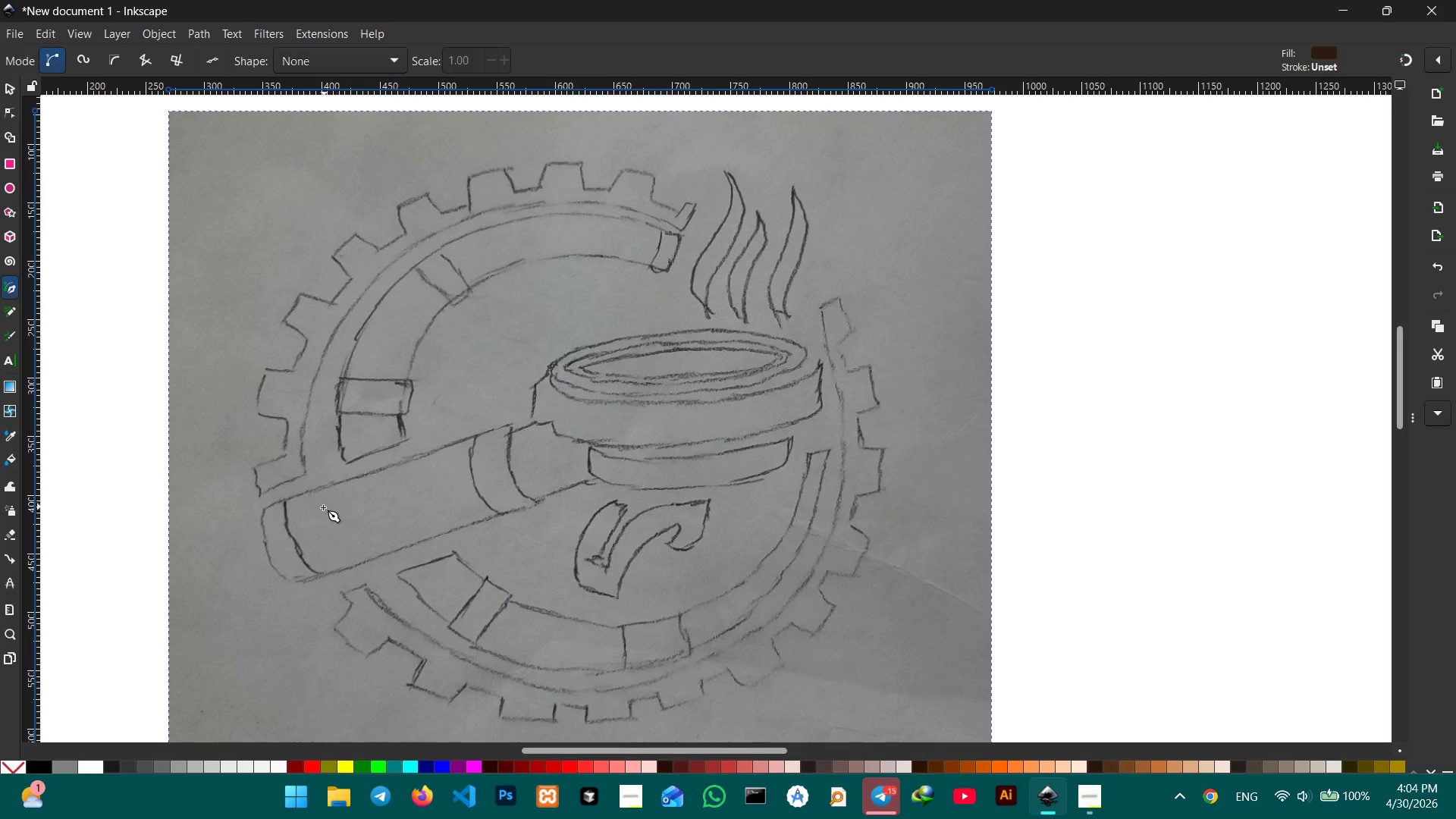 
hold_key(key=ControlLeft, duration=0.55)
scroll: coordinate [300, 517], scroll_direction: up, amount: 4.0
 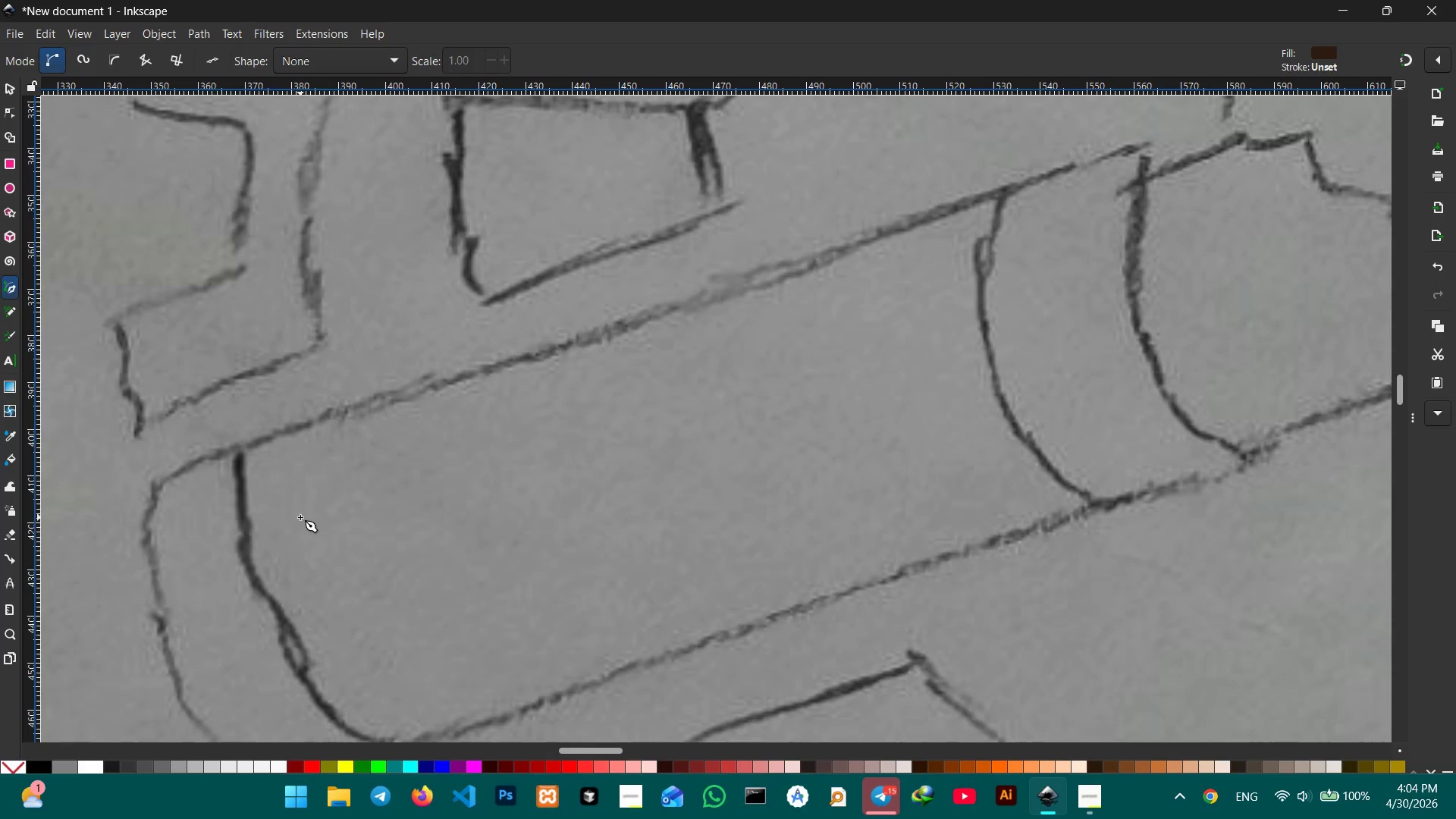 
hold_key(key=ControlLeft, duration=0.34)
scroll: coordinate [300, 517], scroll_direction: down, amount: 3.0
 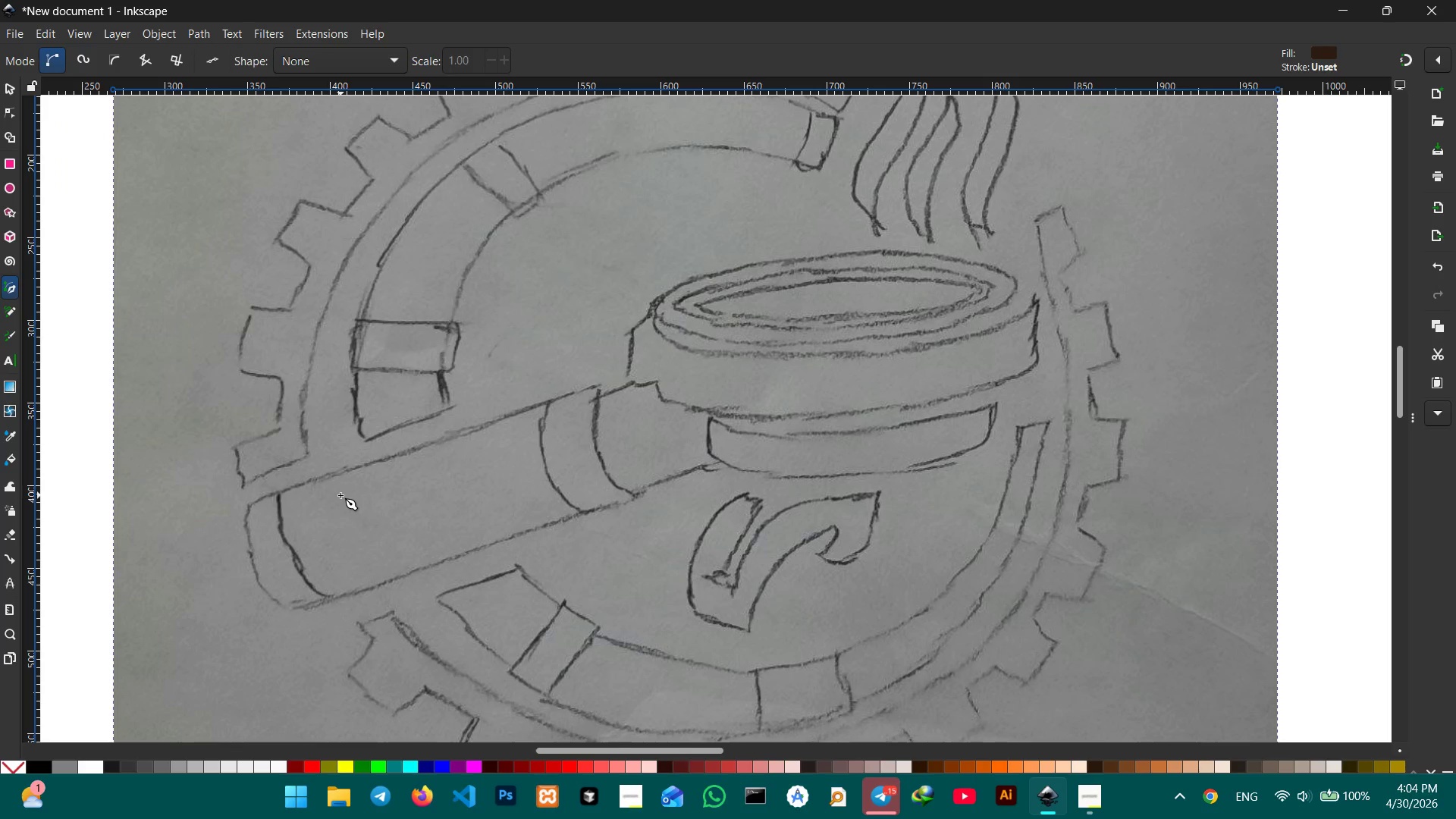 
scroll: coordinate [340, 500], scroll_direction: up, amount: 2.0
 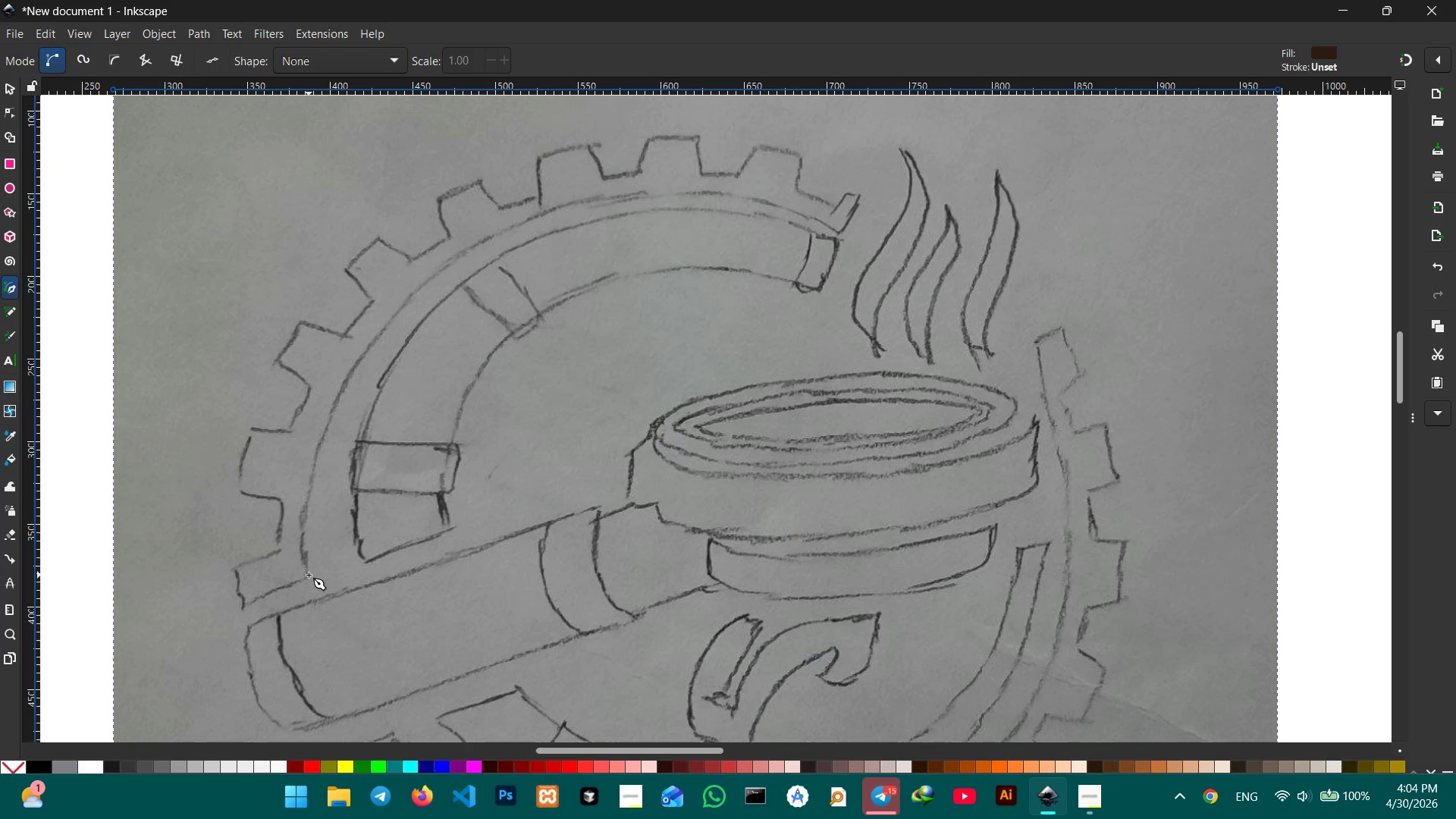 
left_click([308, 576])
 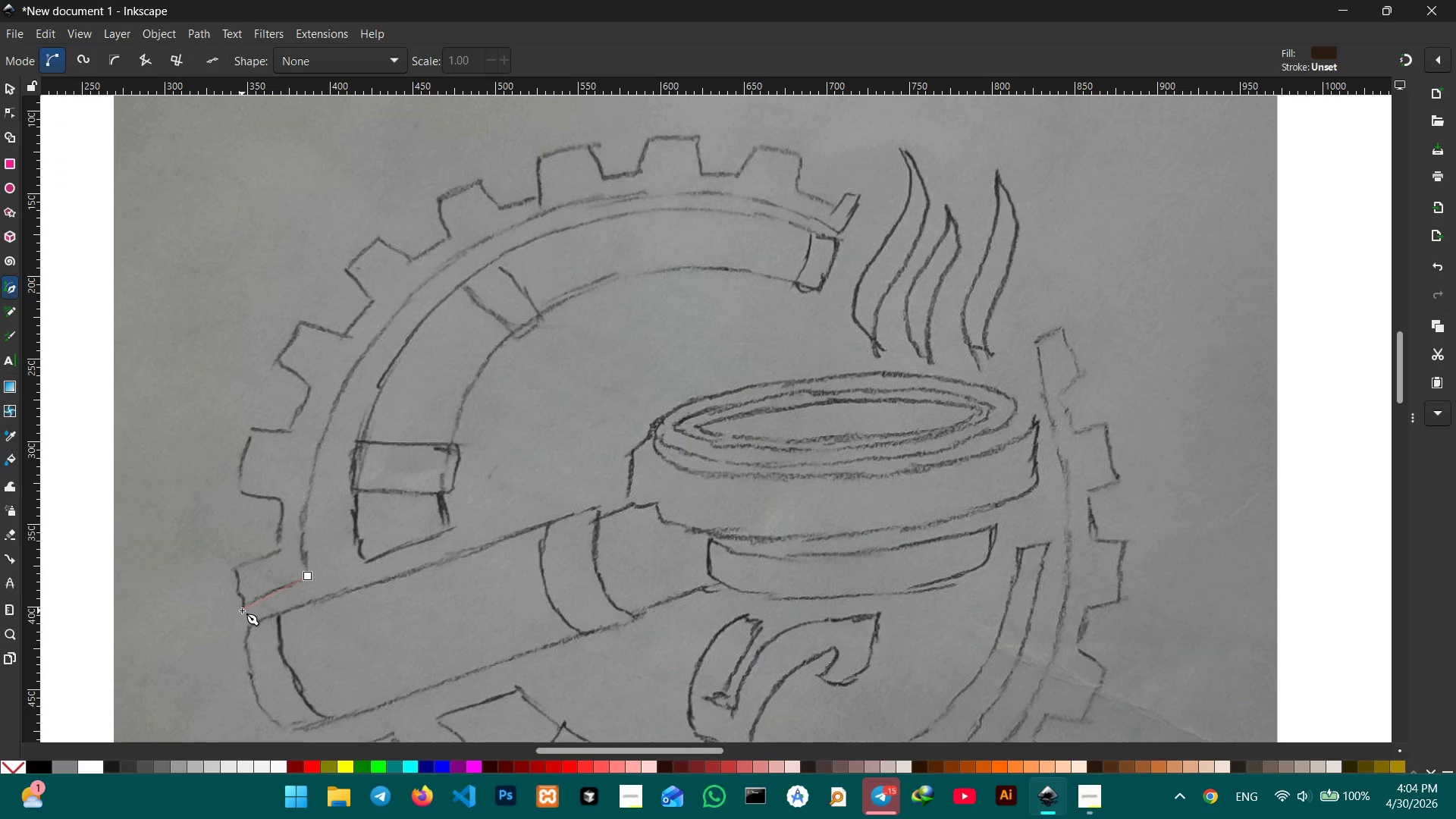 
left_click([241, 610])
 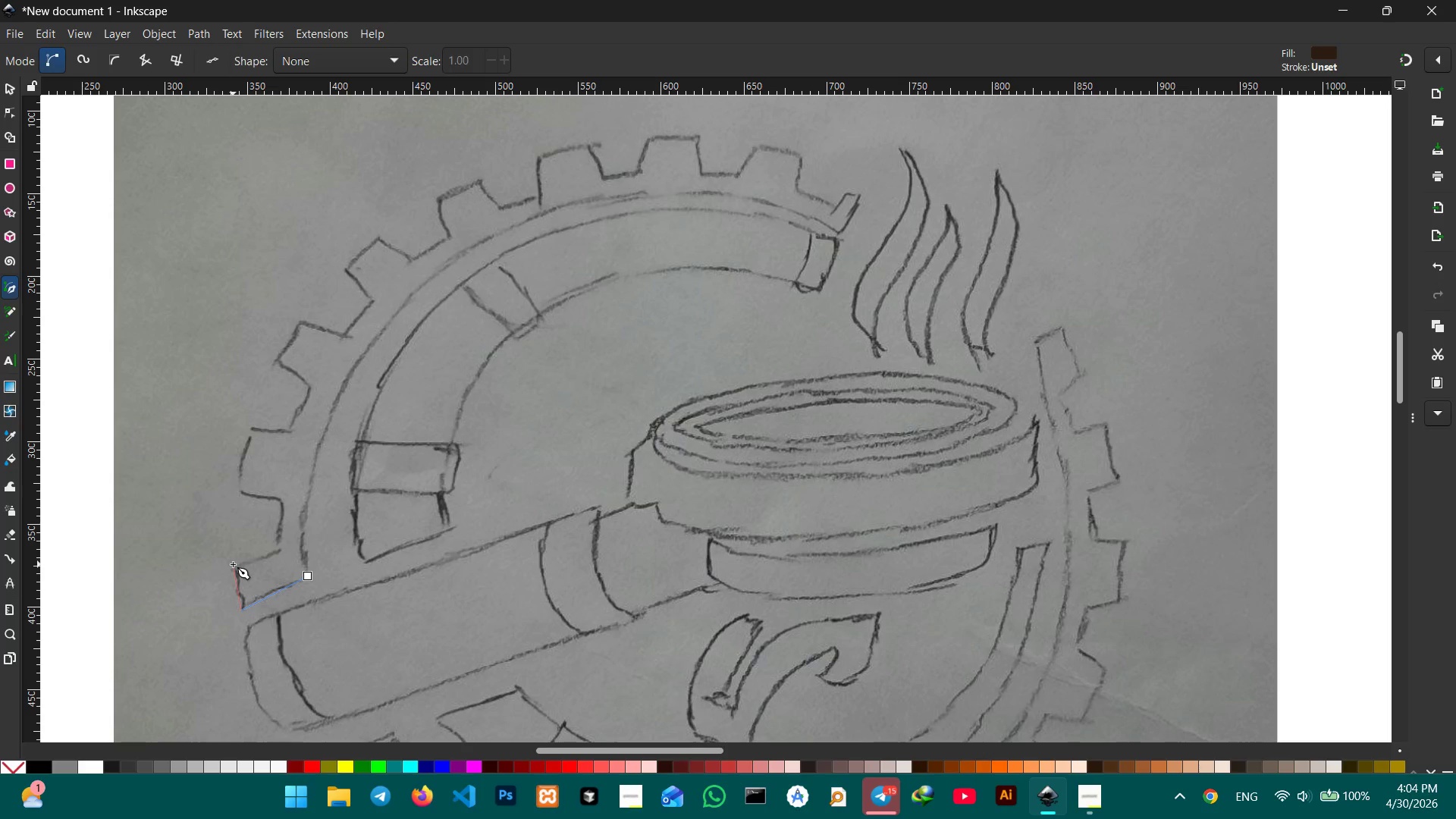 
left_click([233, 566])
 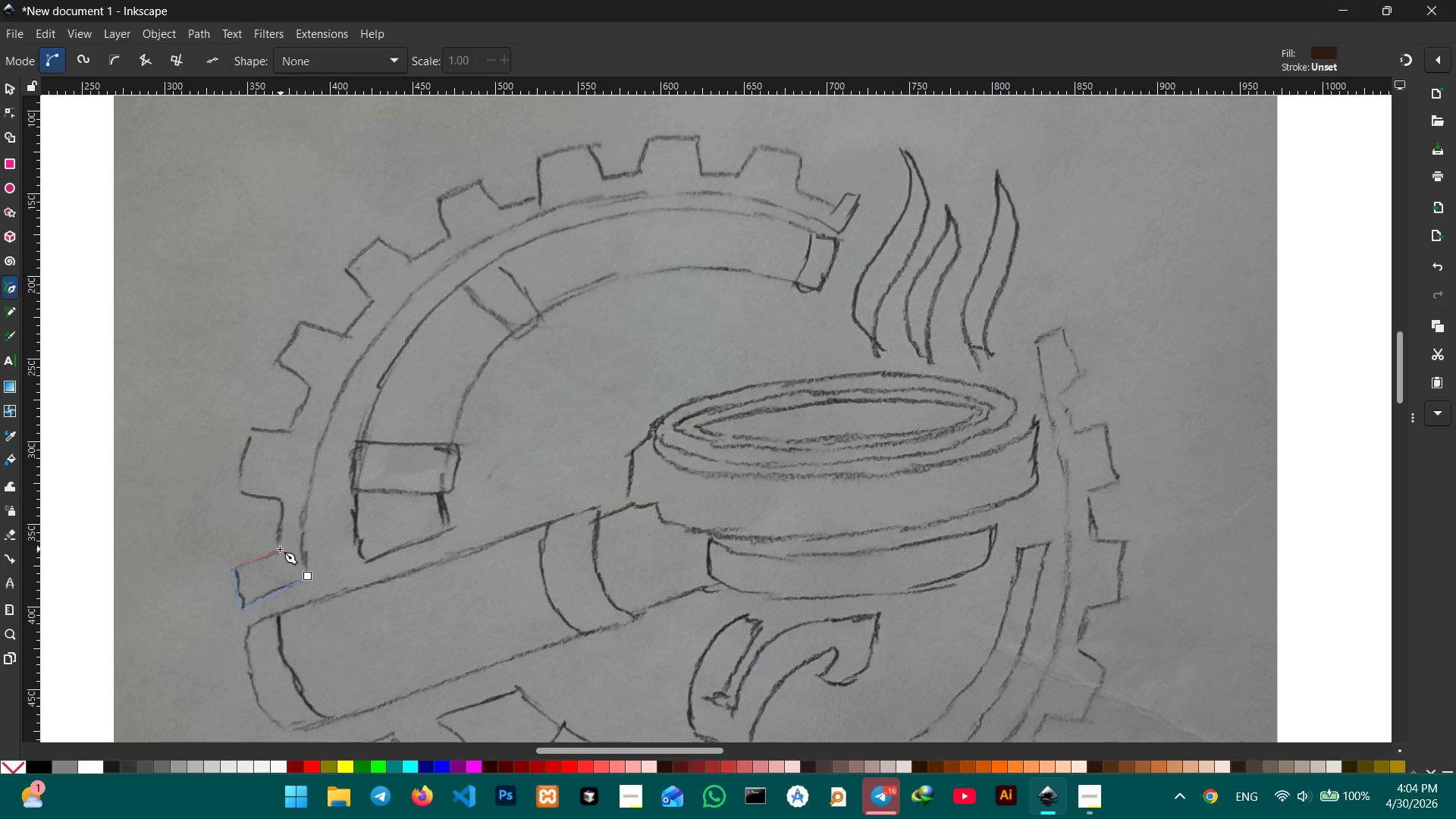 
left_click([279, 549])
 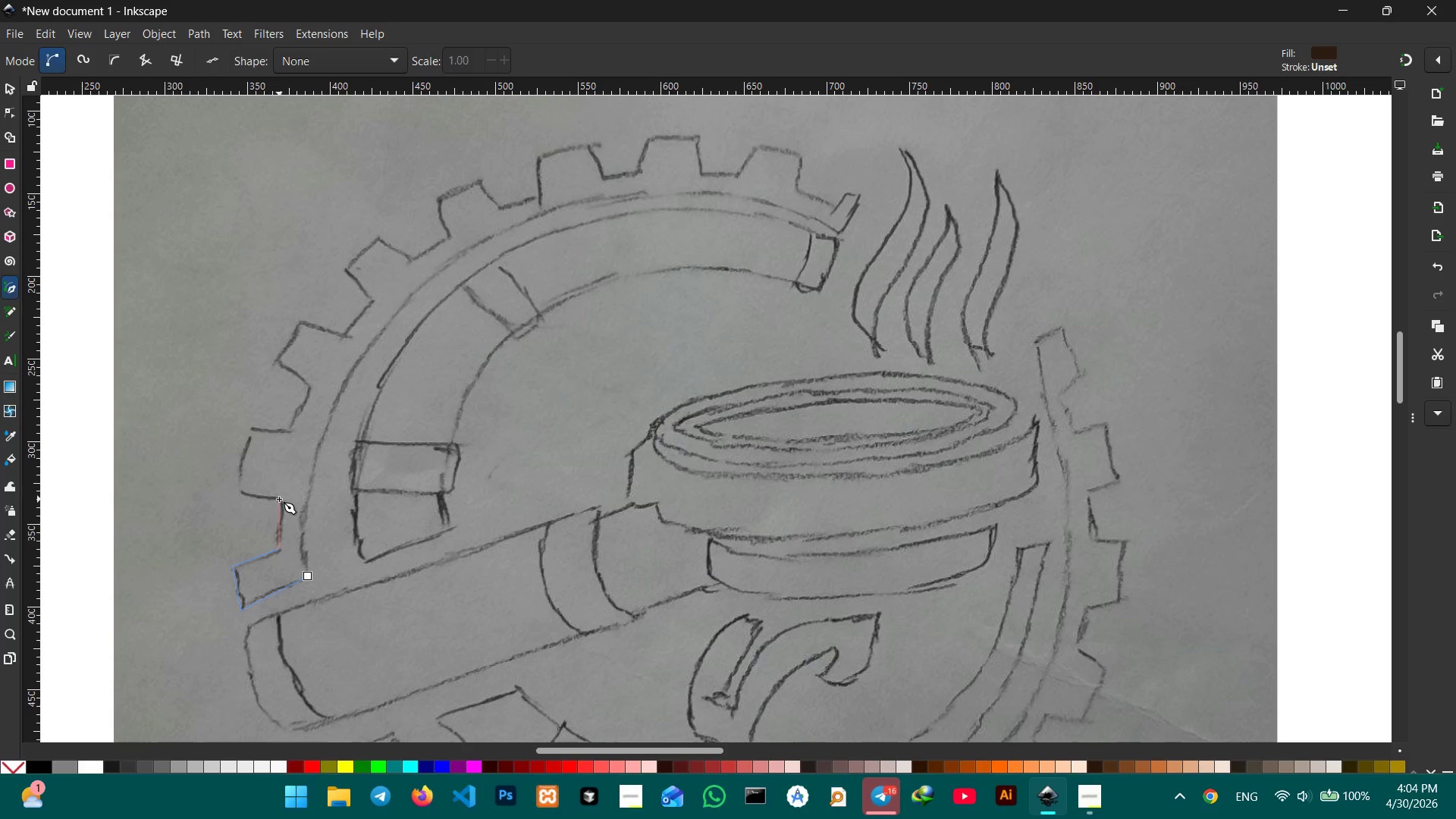 
left_click([284, 502])
 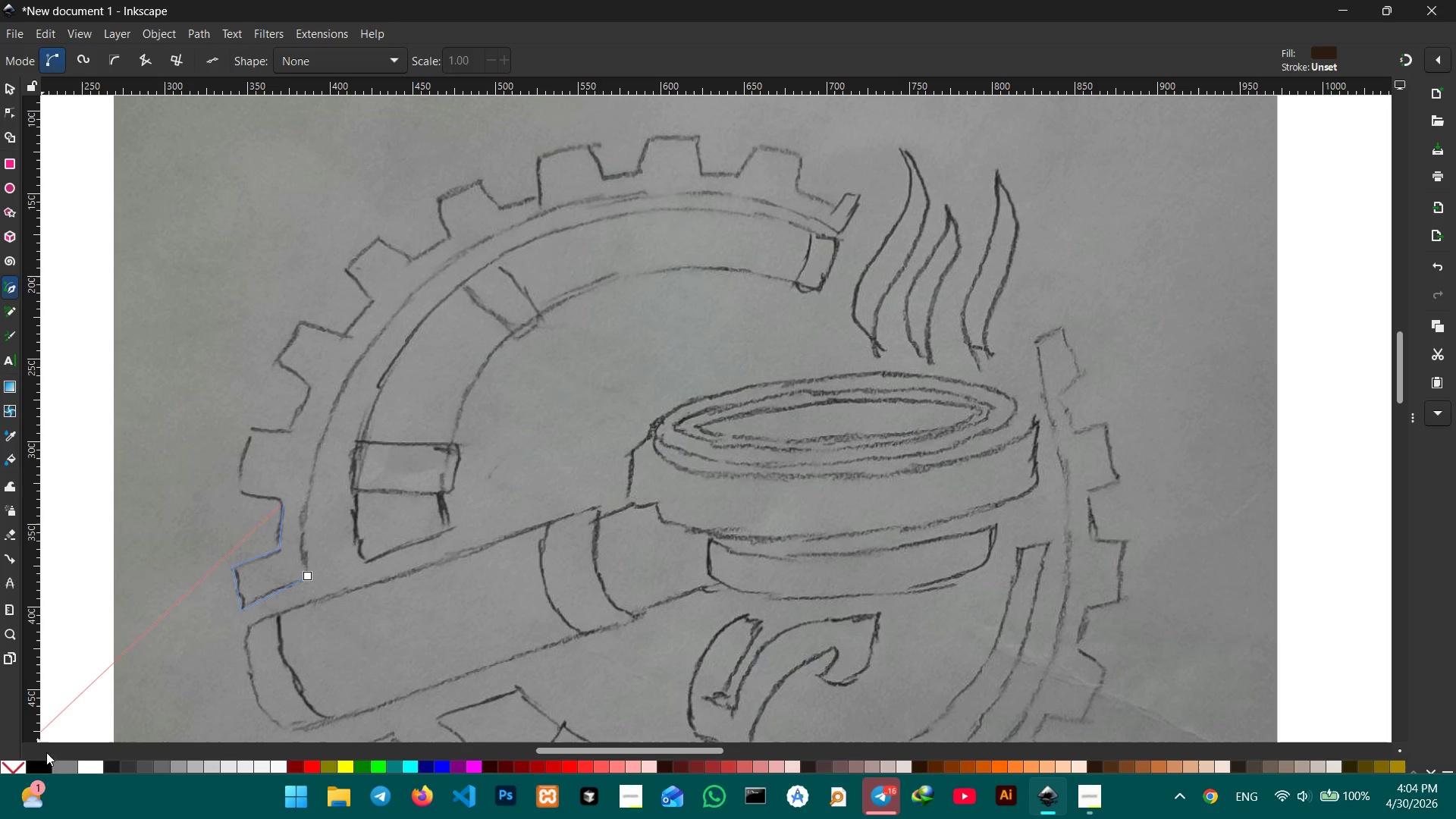 
left_click([47, 767])
 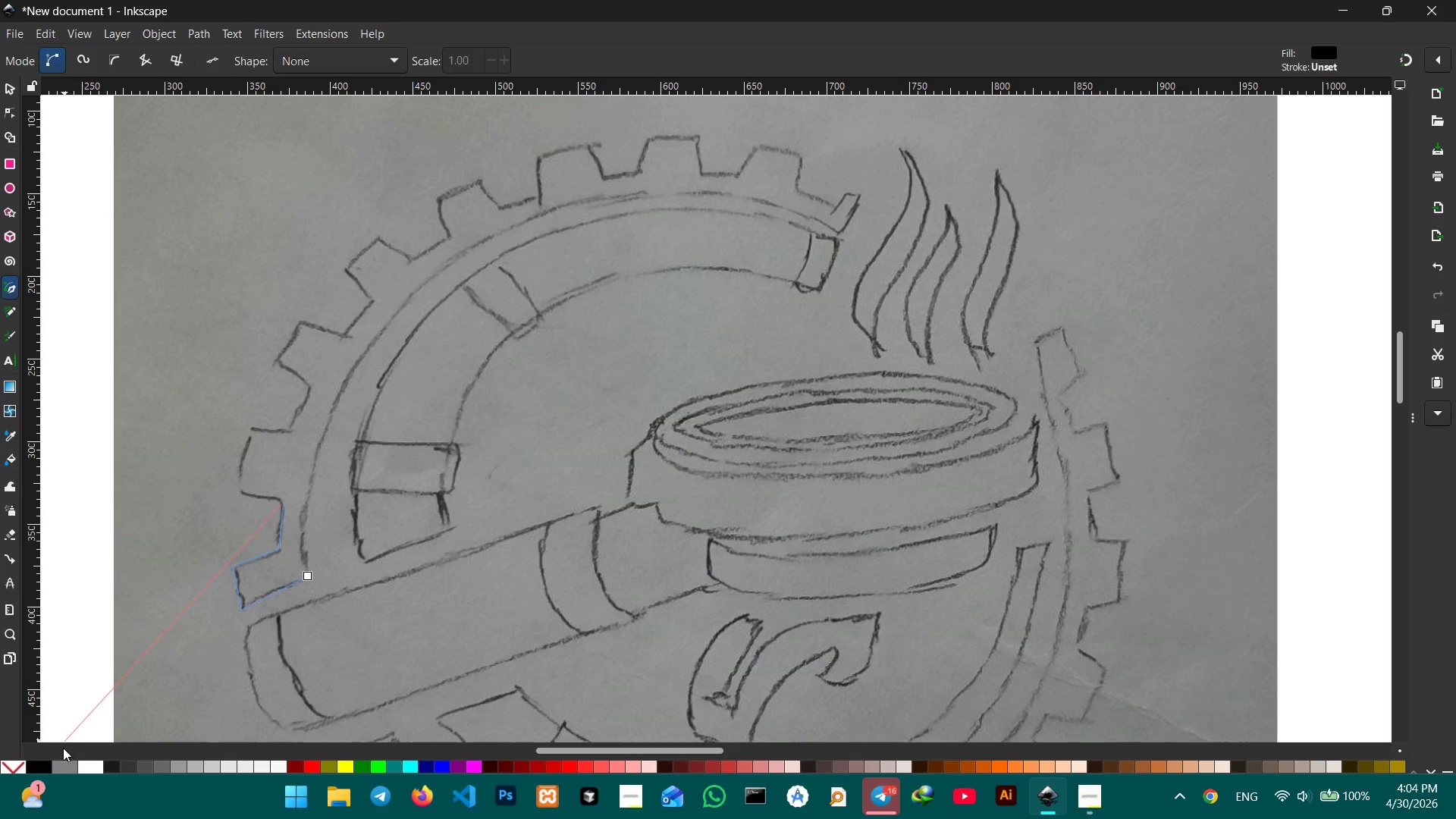 
left_click([33, 767])
 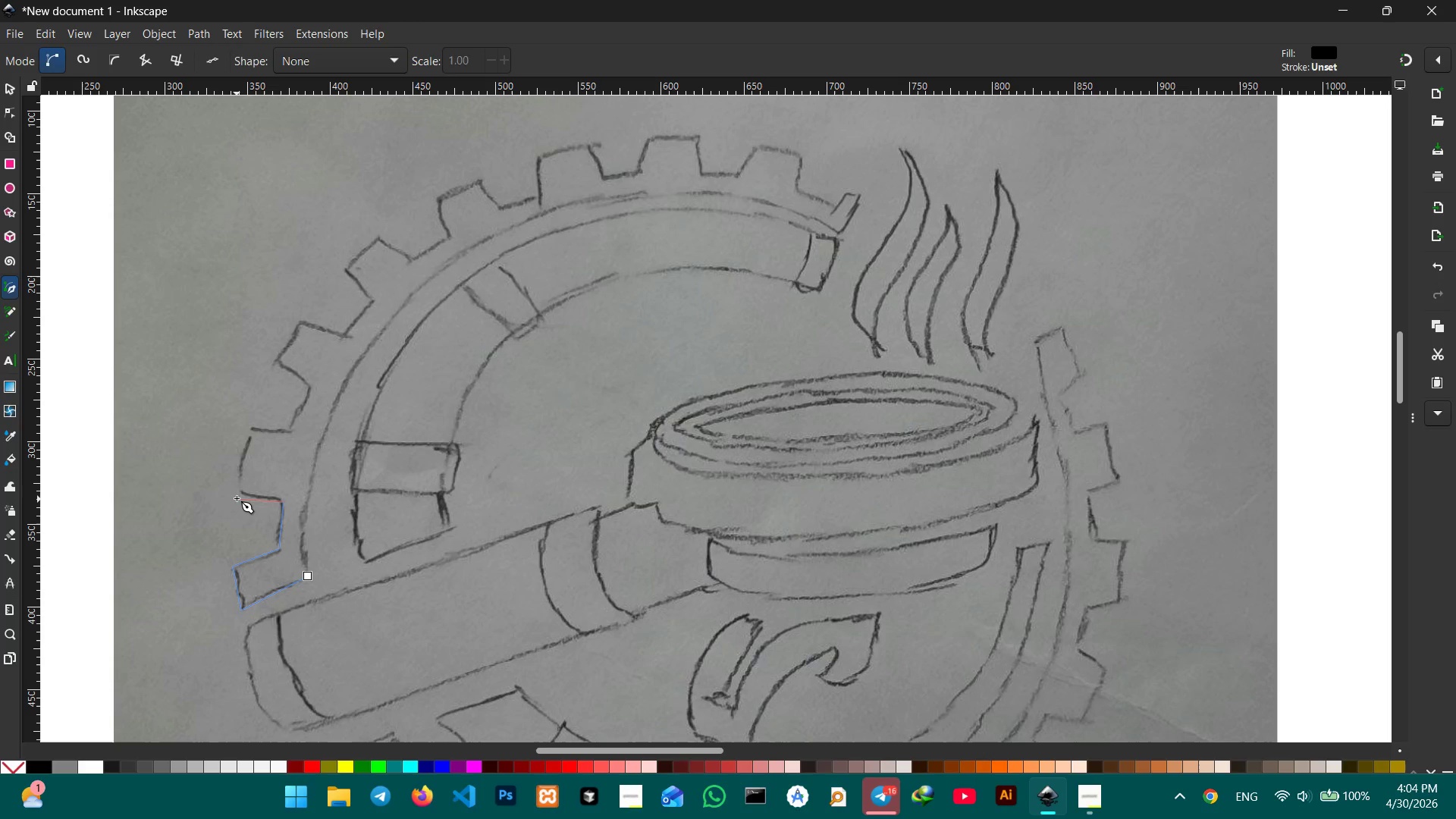 
left_click([235, 490])
 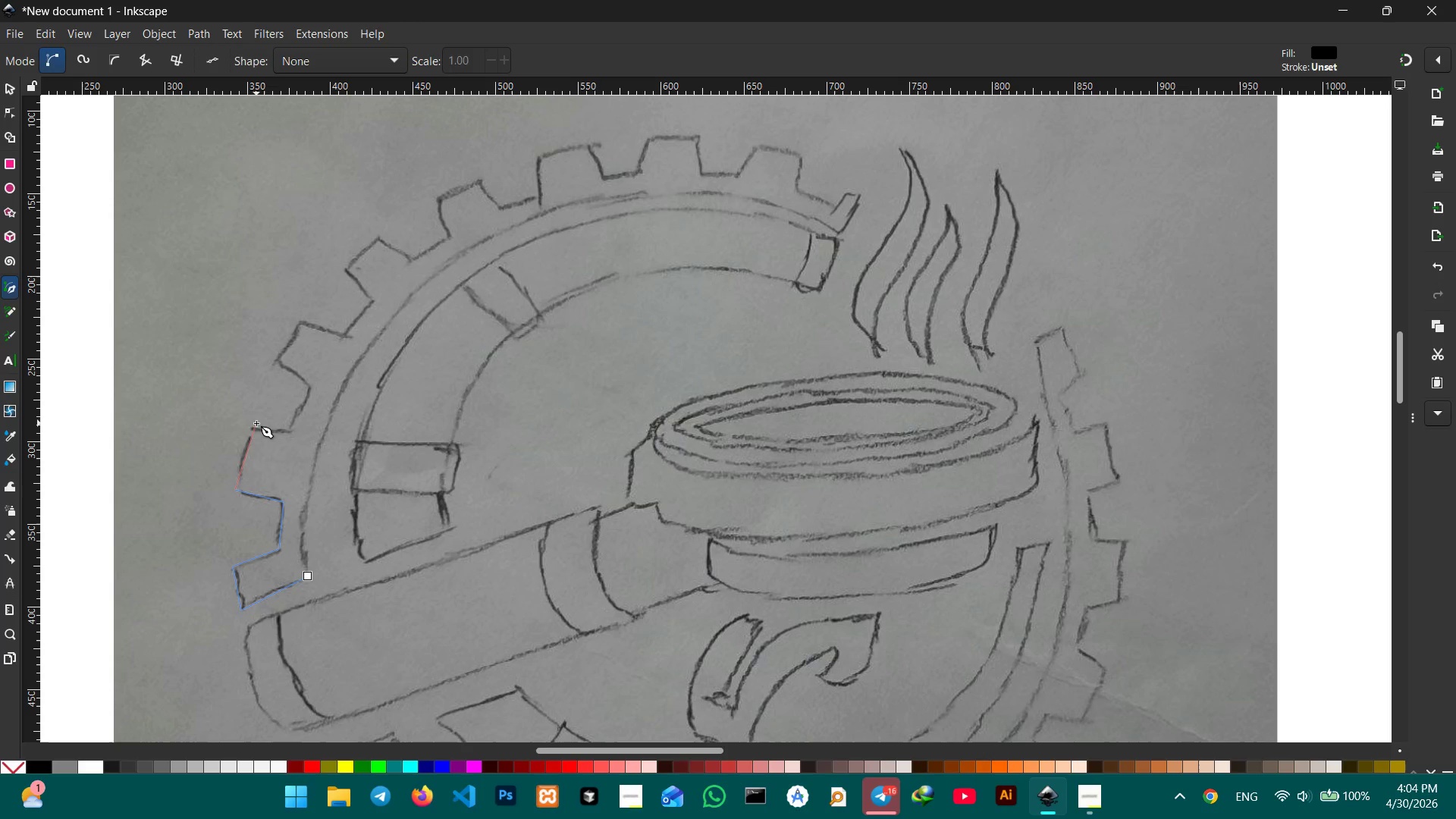 
left_click([251, 428])
 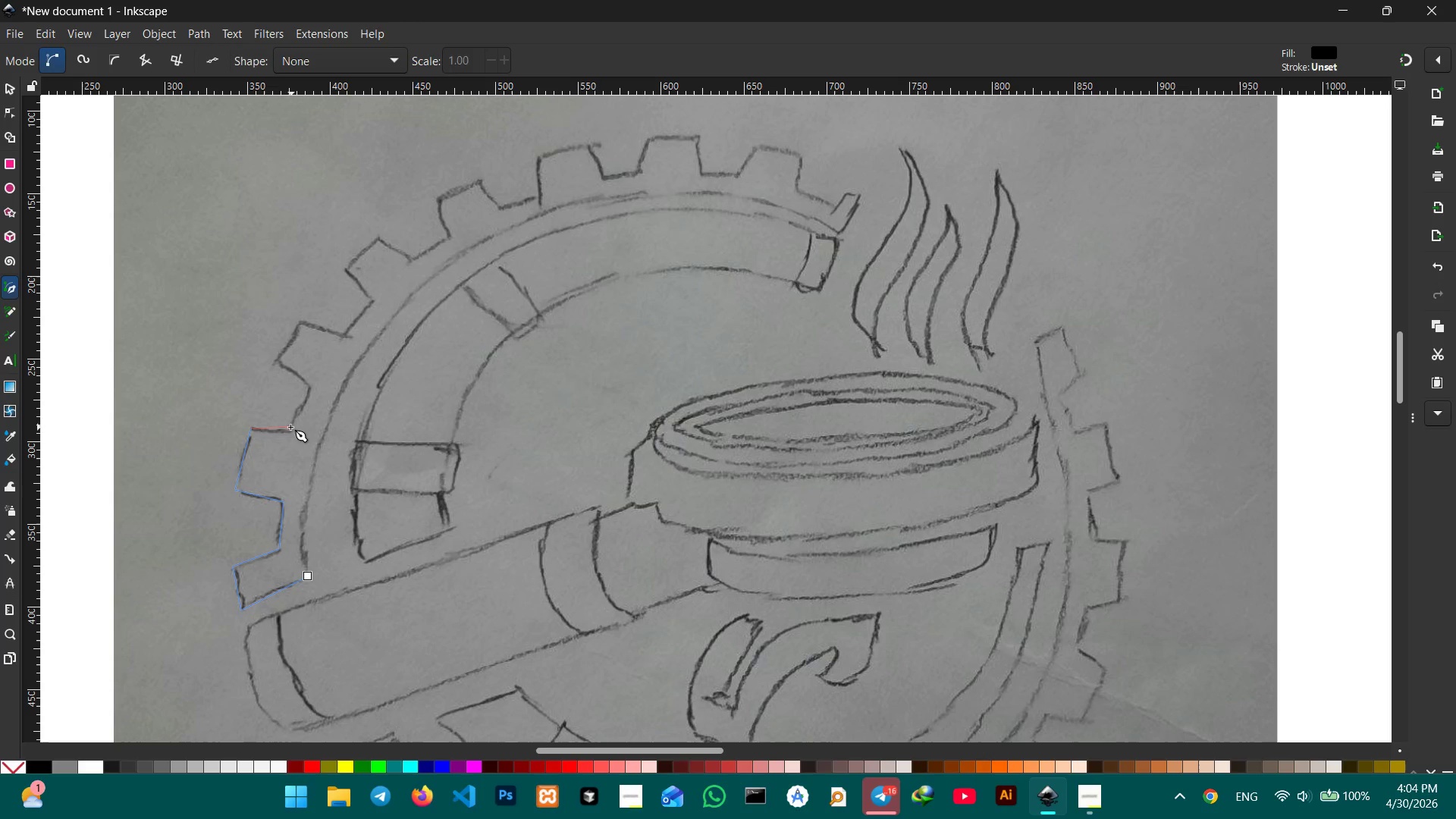 
left_click([290, 431])
 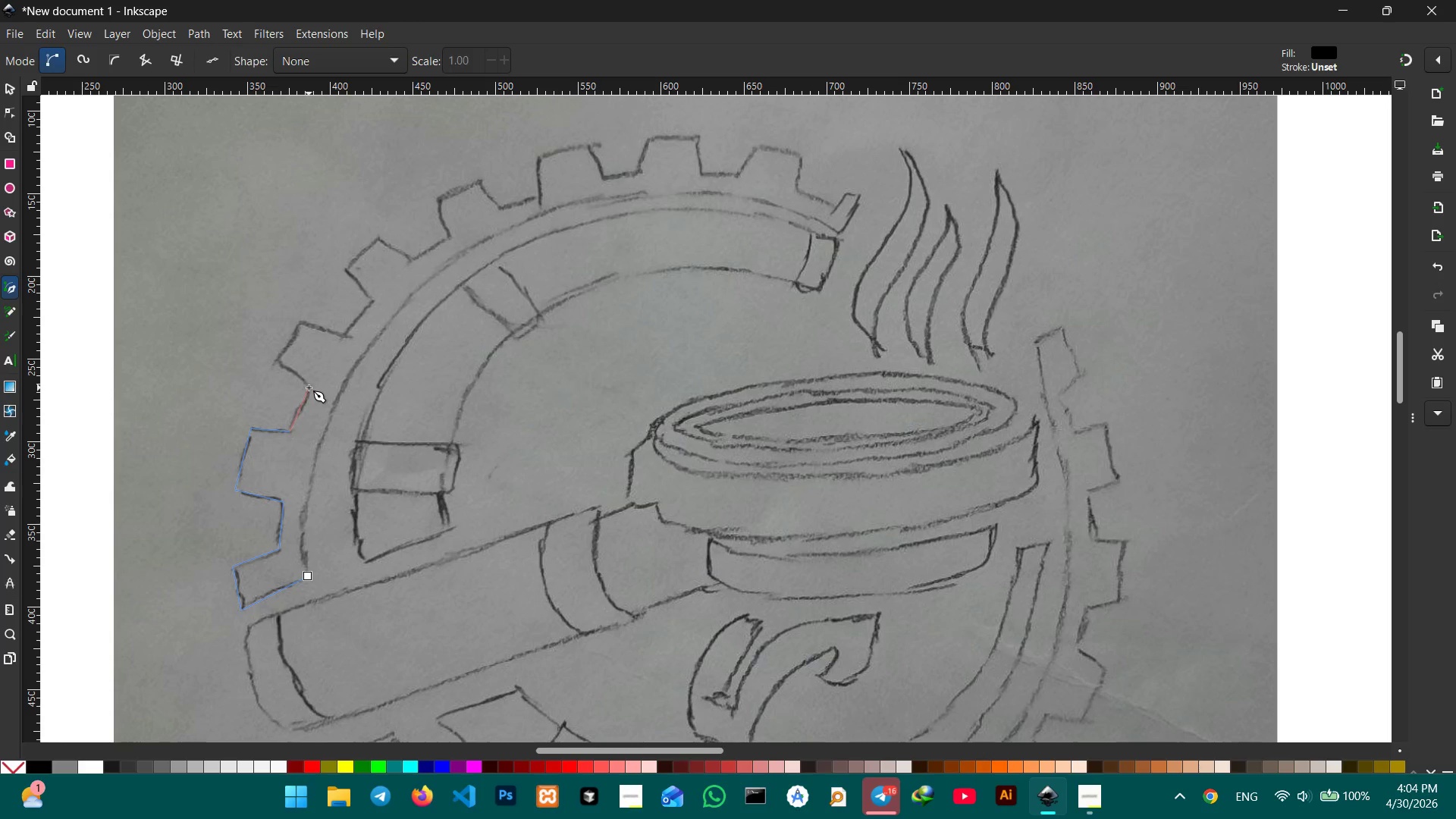 
left_click([309, 388])
 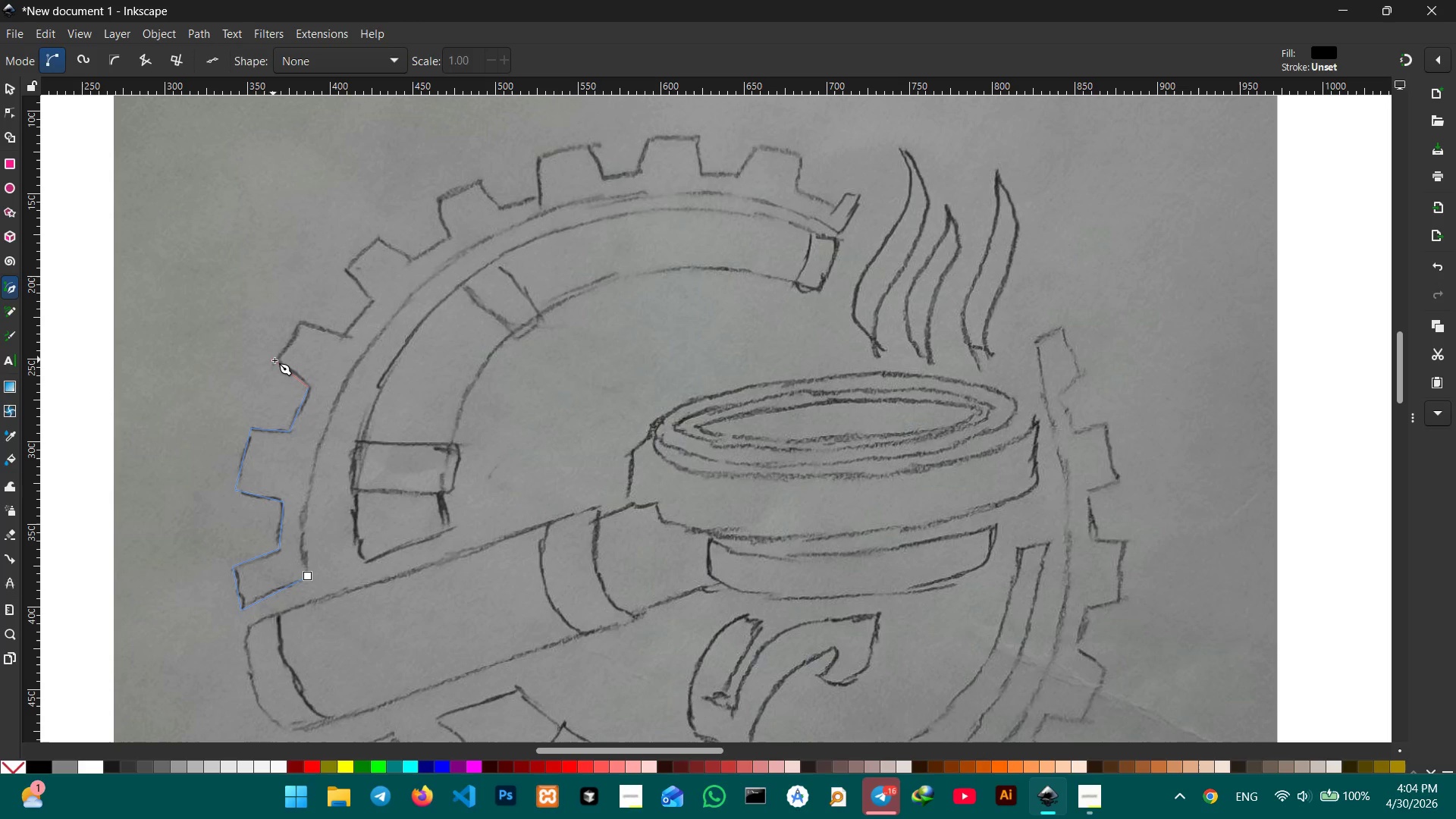 
left_click([275, 360])
 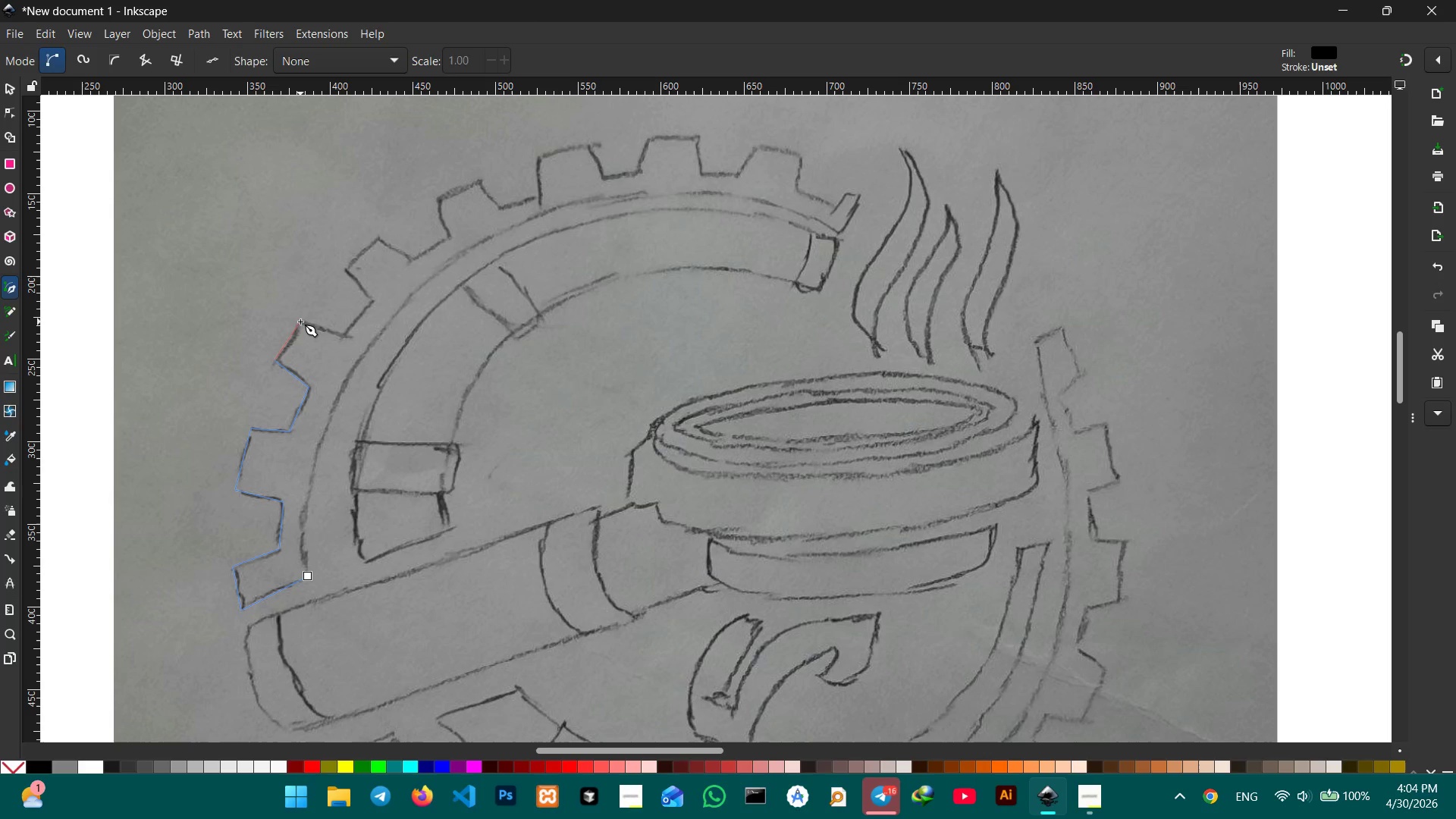 
left_click([300, 322])
 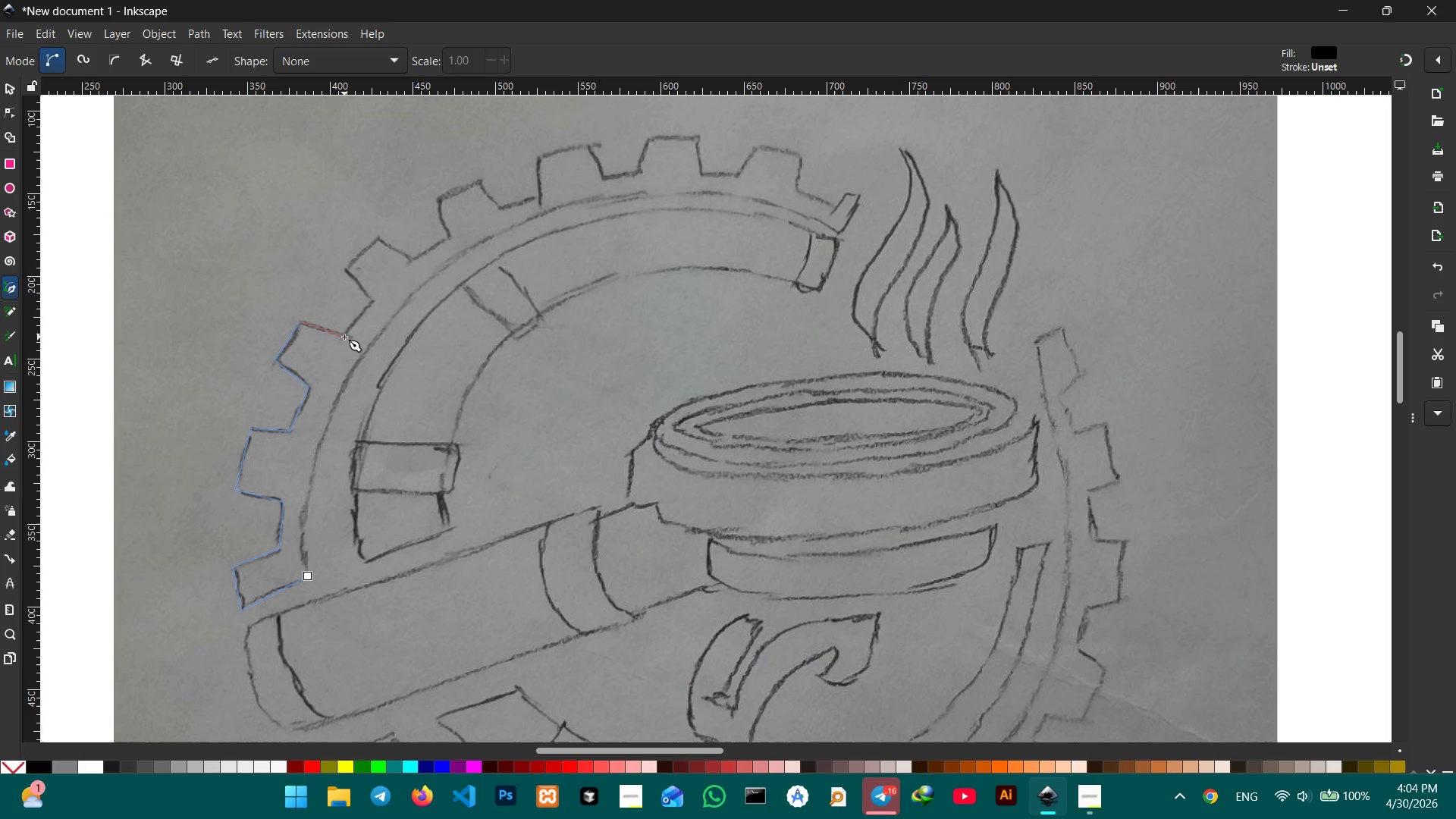 
left_click([344, 337])
 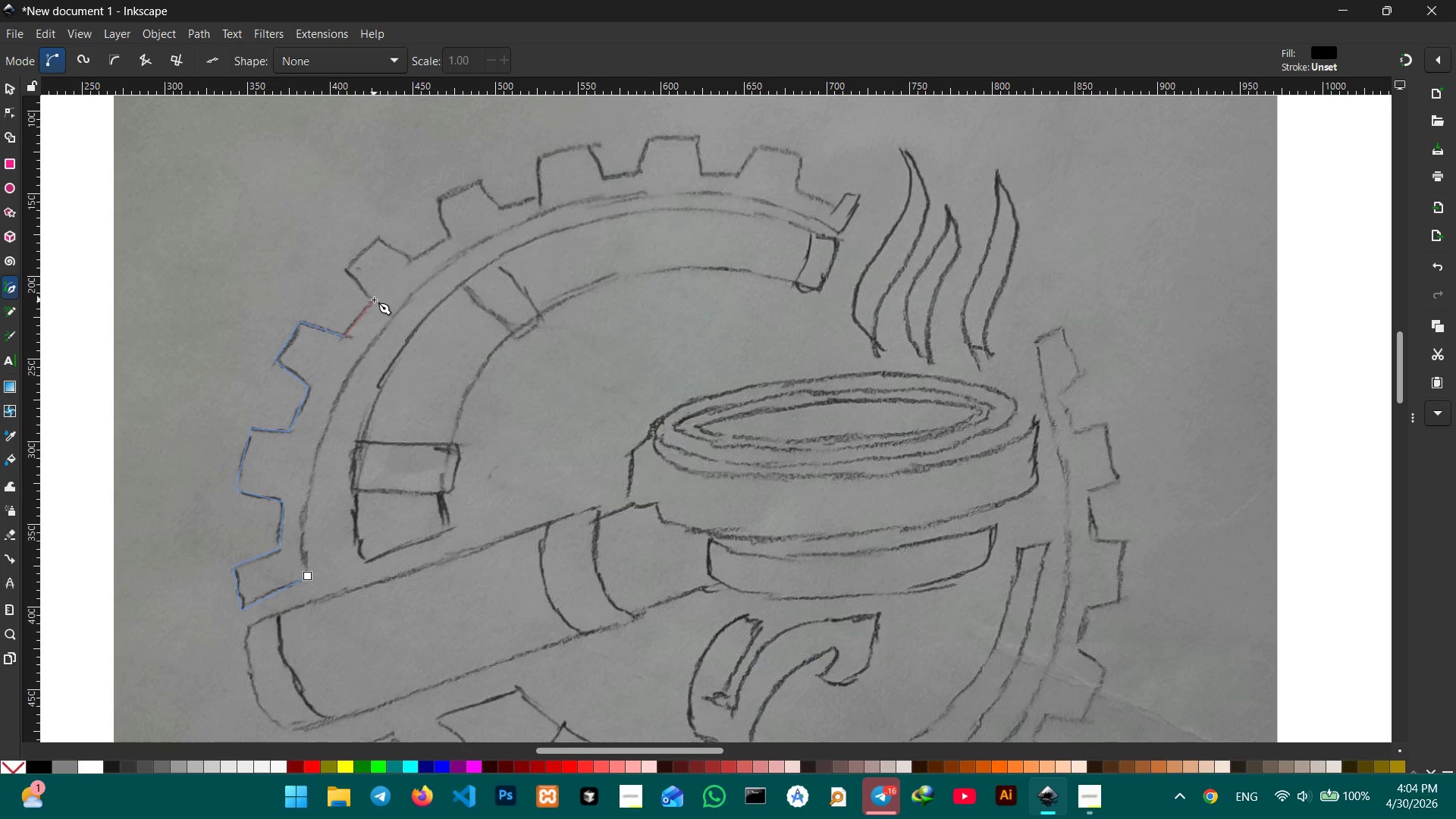 
left_click([374, 300])
 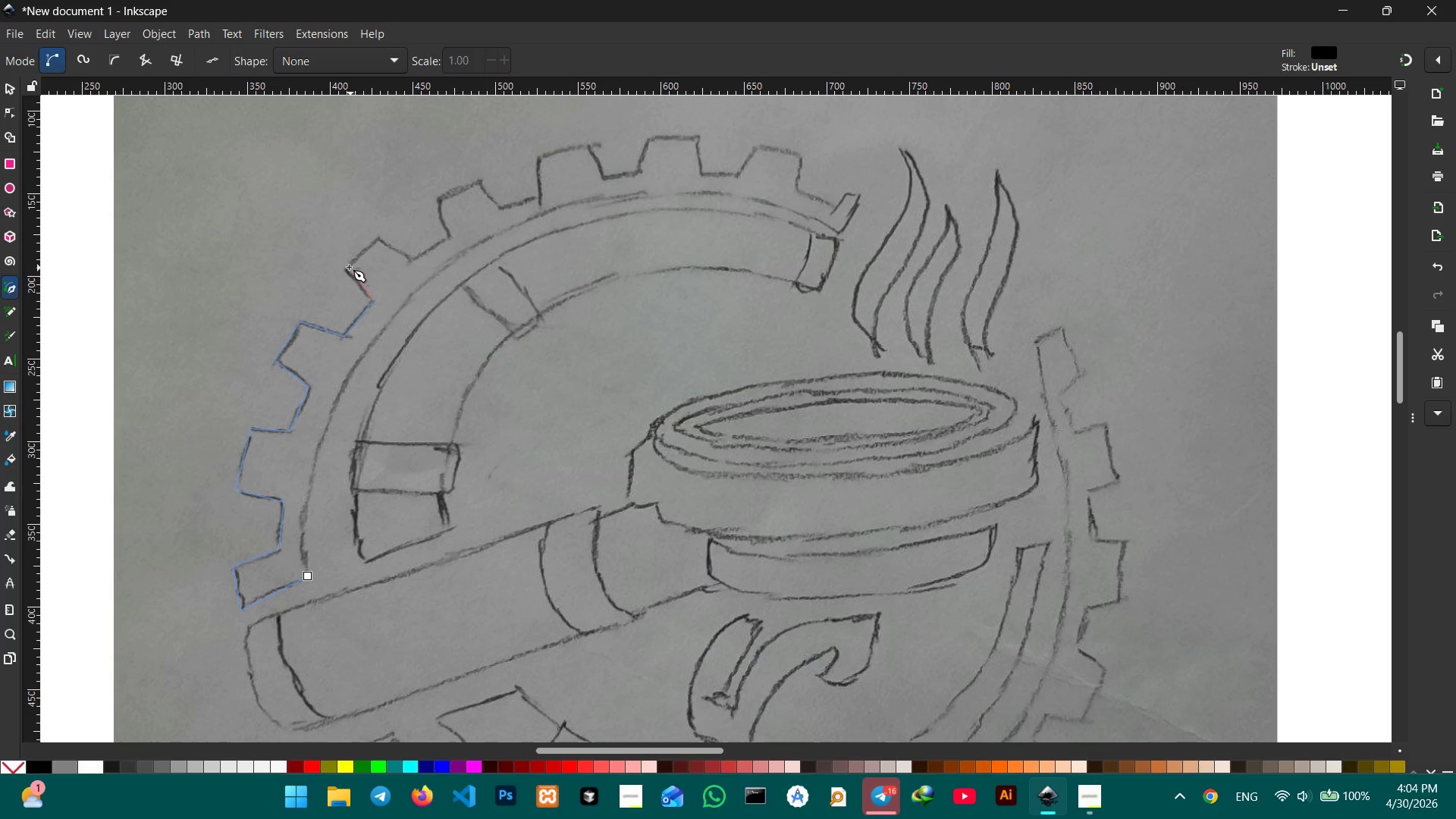 
left_click([344, 266])
 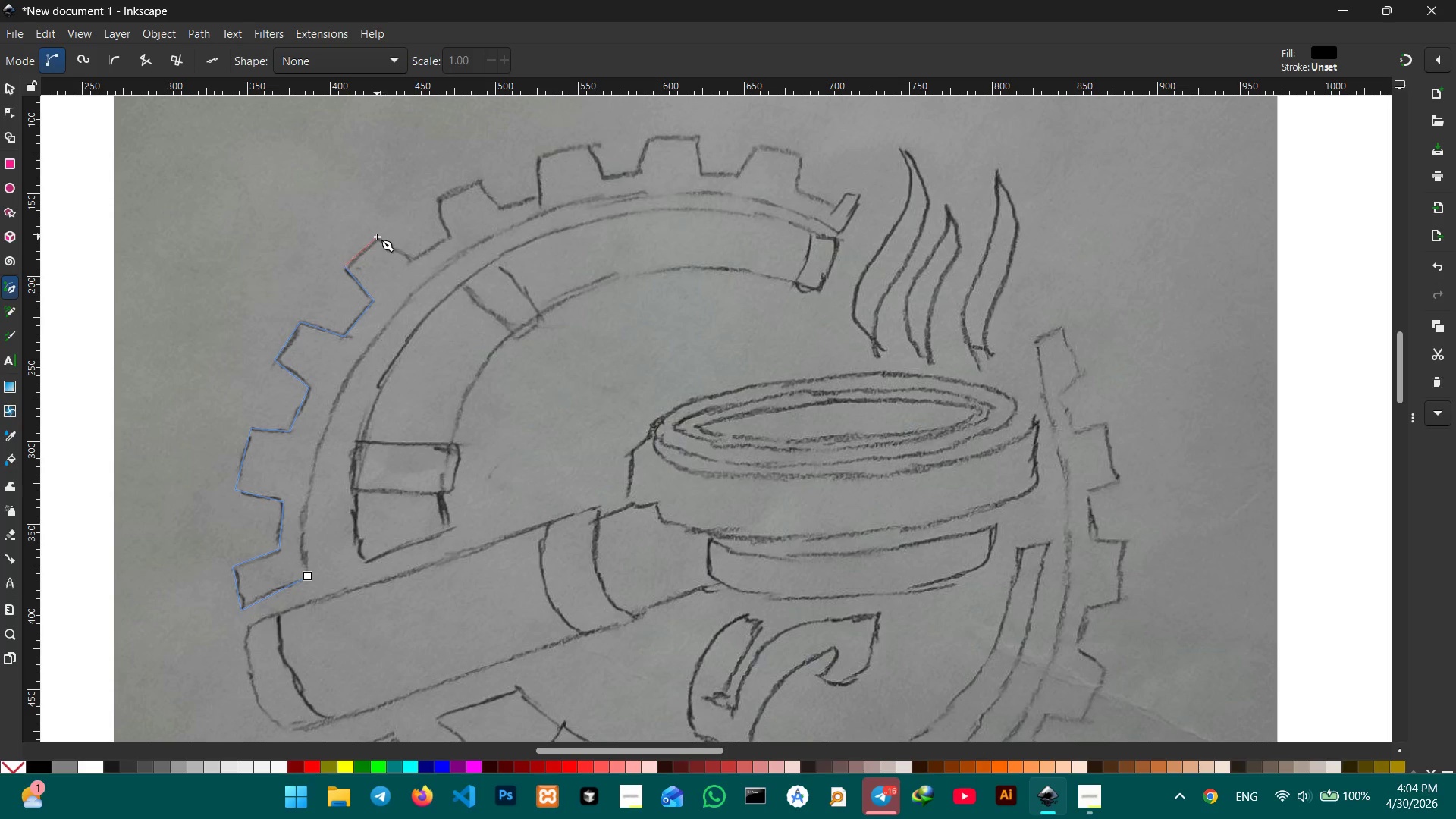 
left_click([377, 237])
 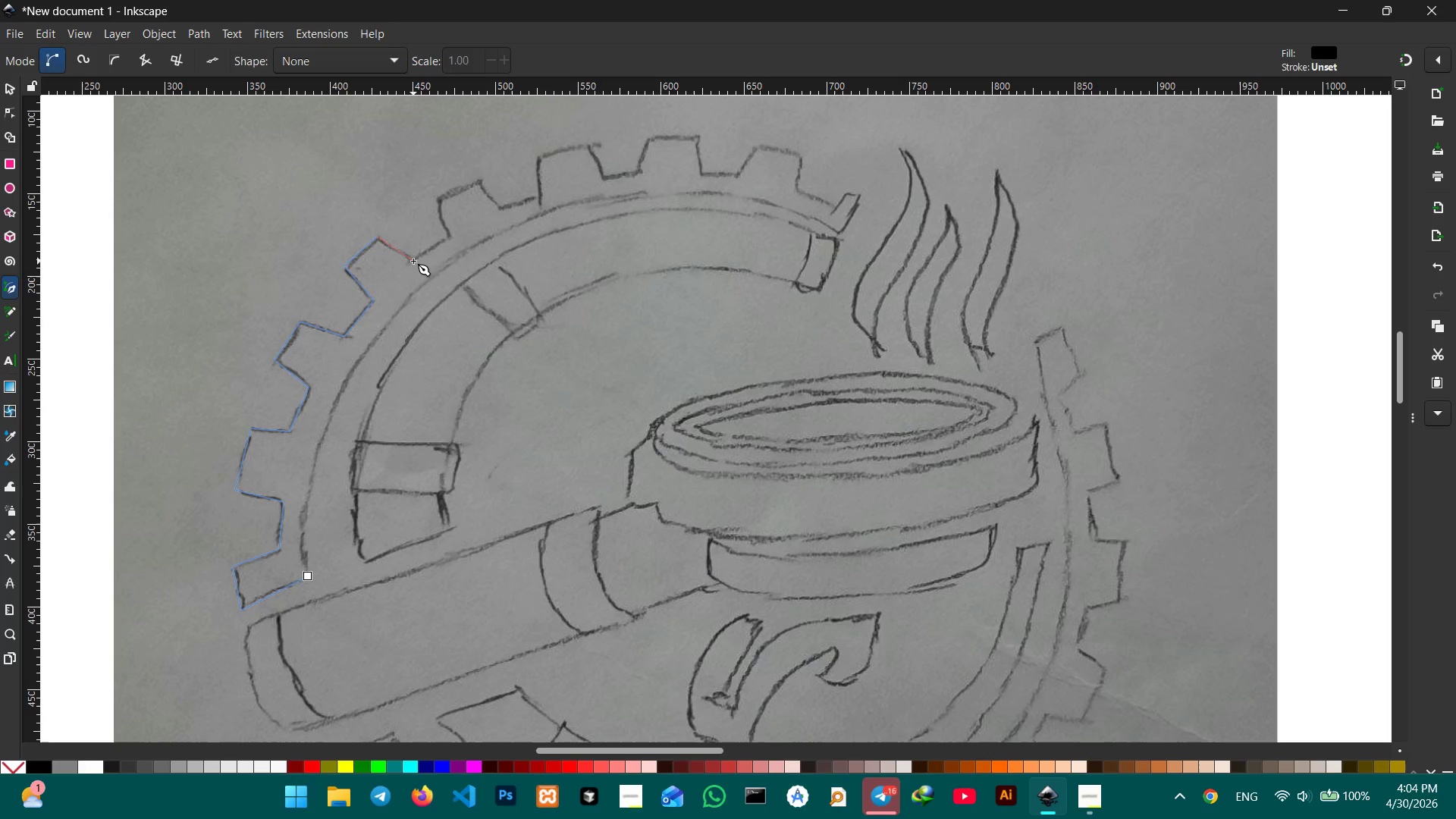 
left_click([413, 261])
 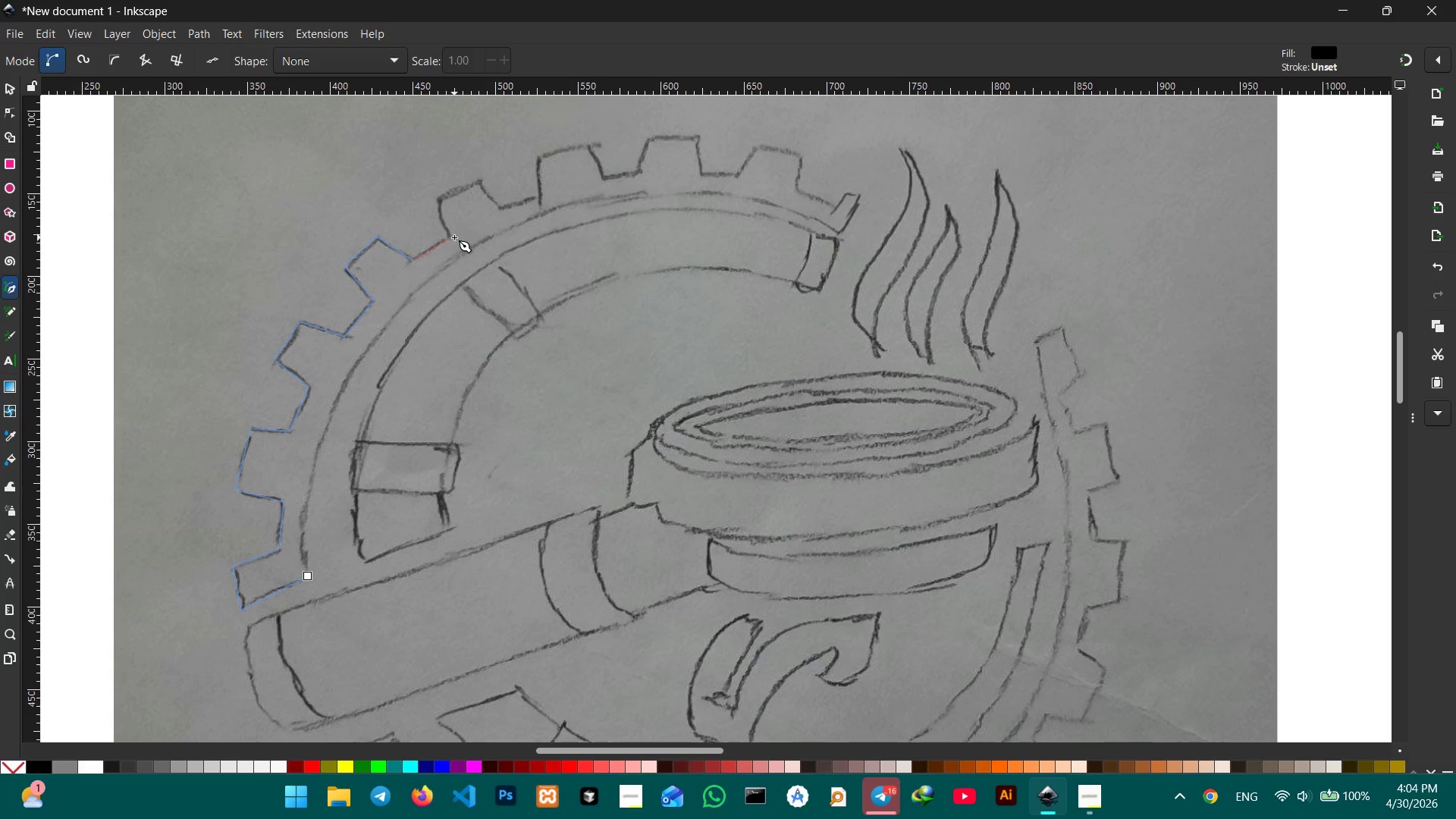 
left_click([452, 236])
 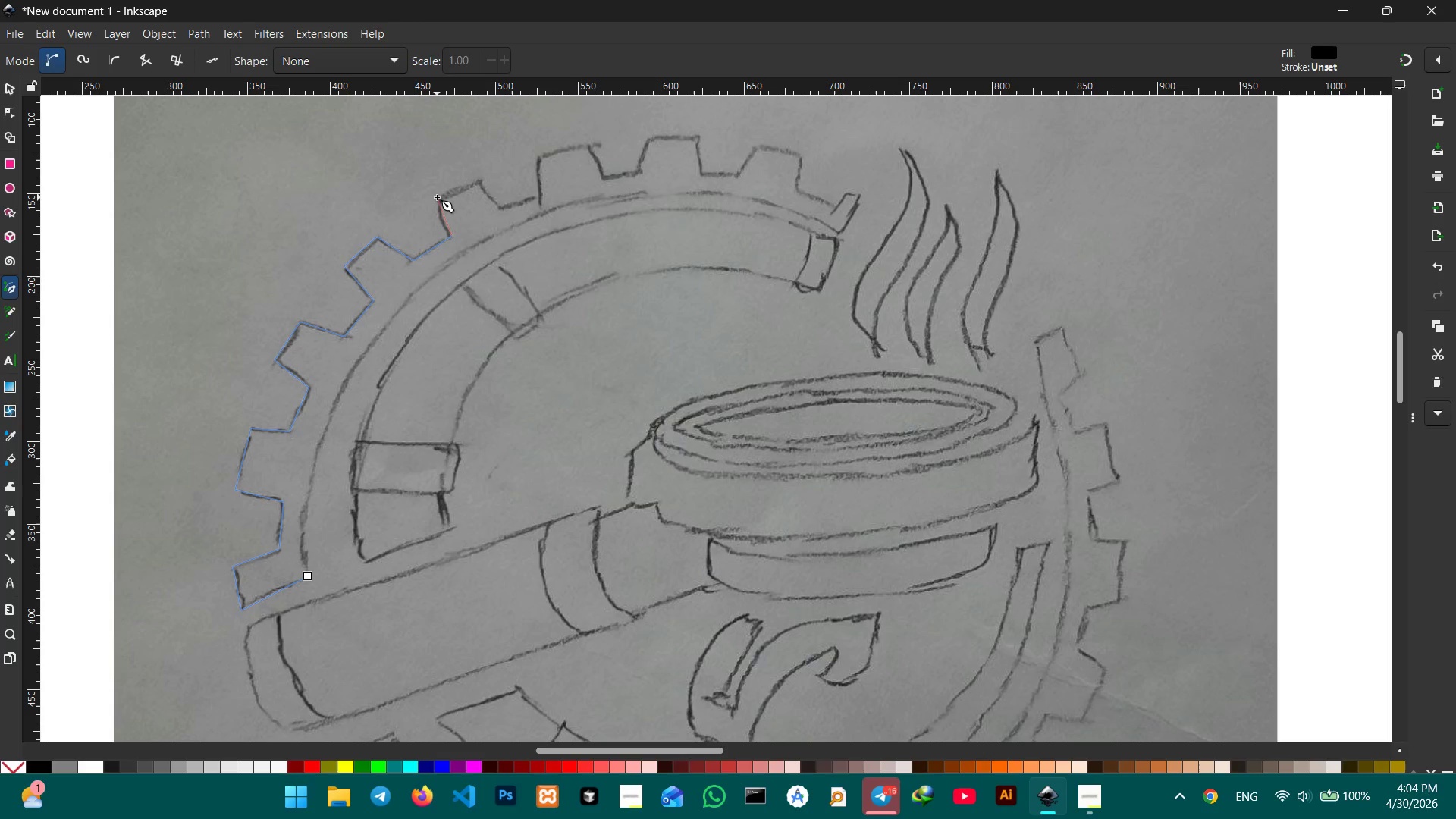 
left_click([435, 196])
 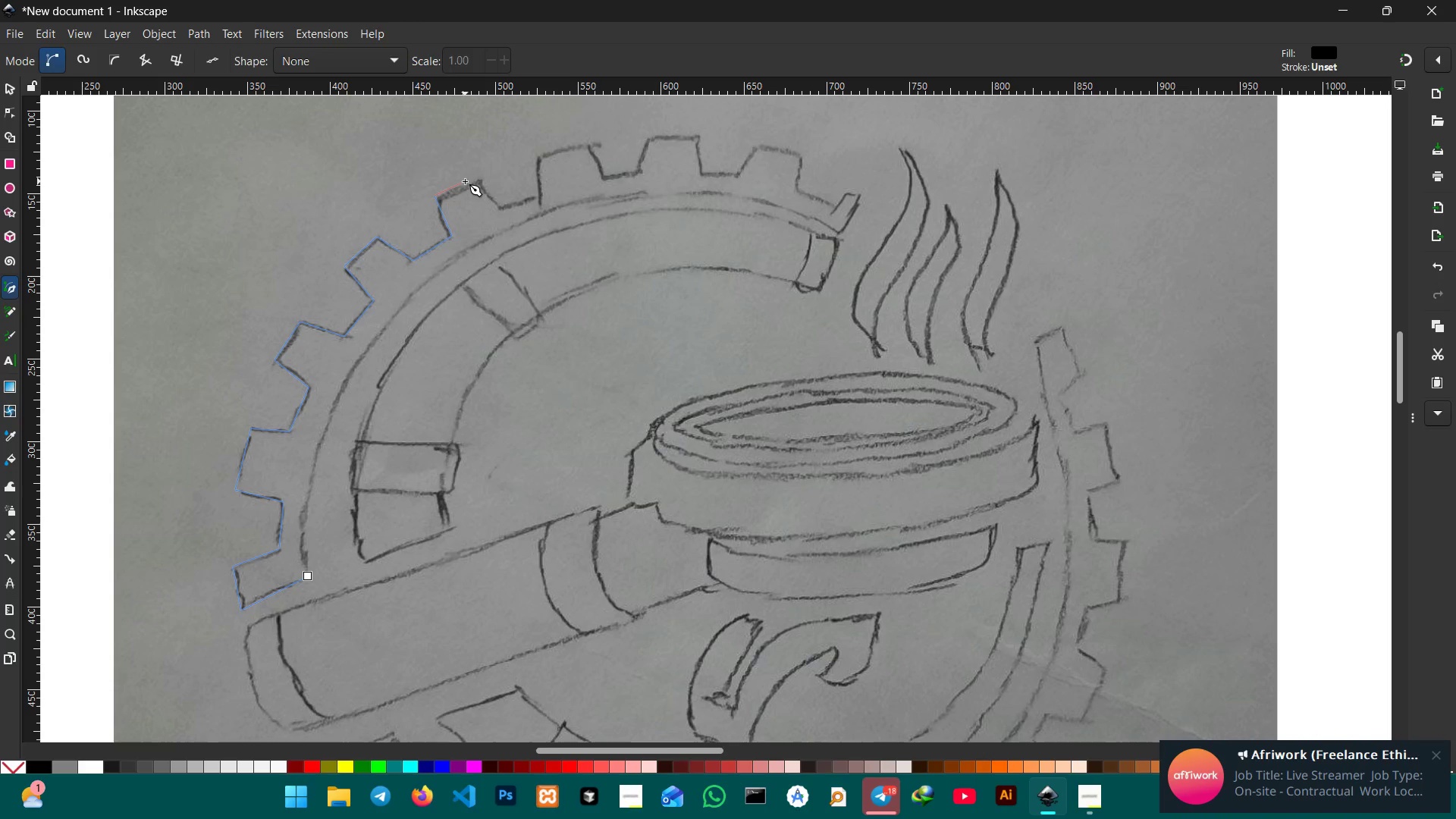 
left_click([478, 177])
 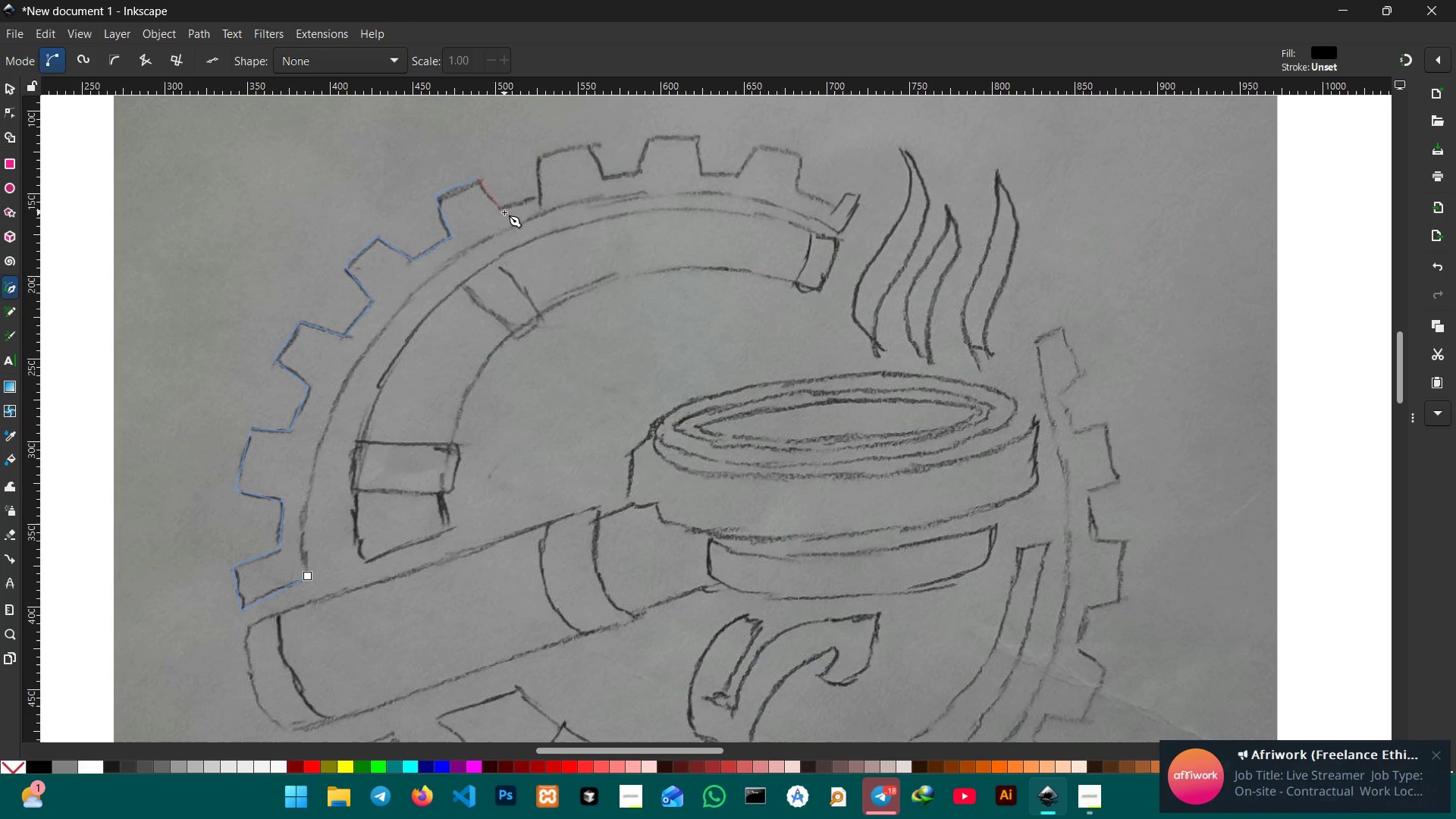 
left_click([500, 210])
 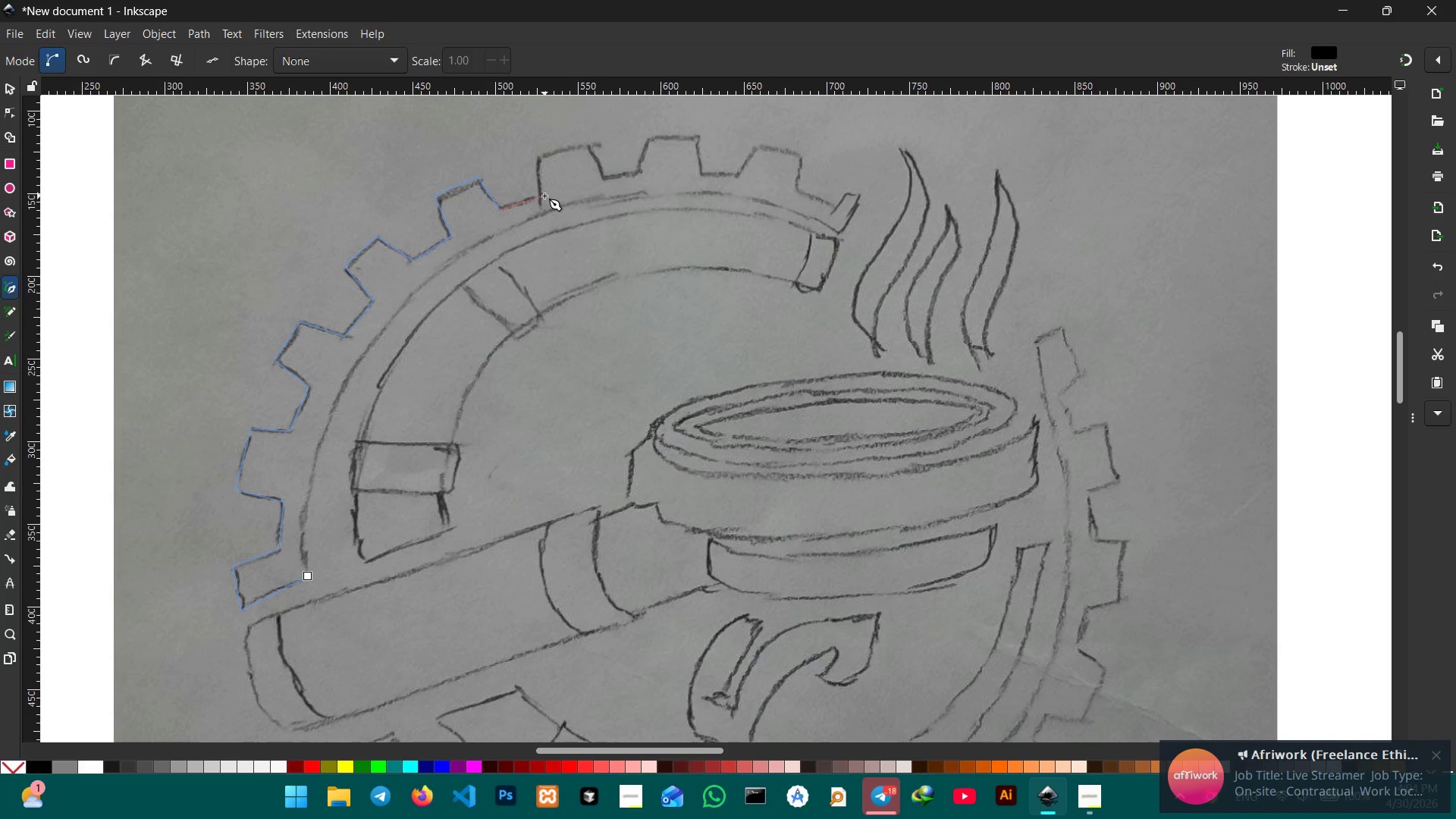 
left_click([543, 195])
 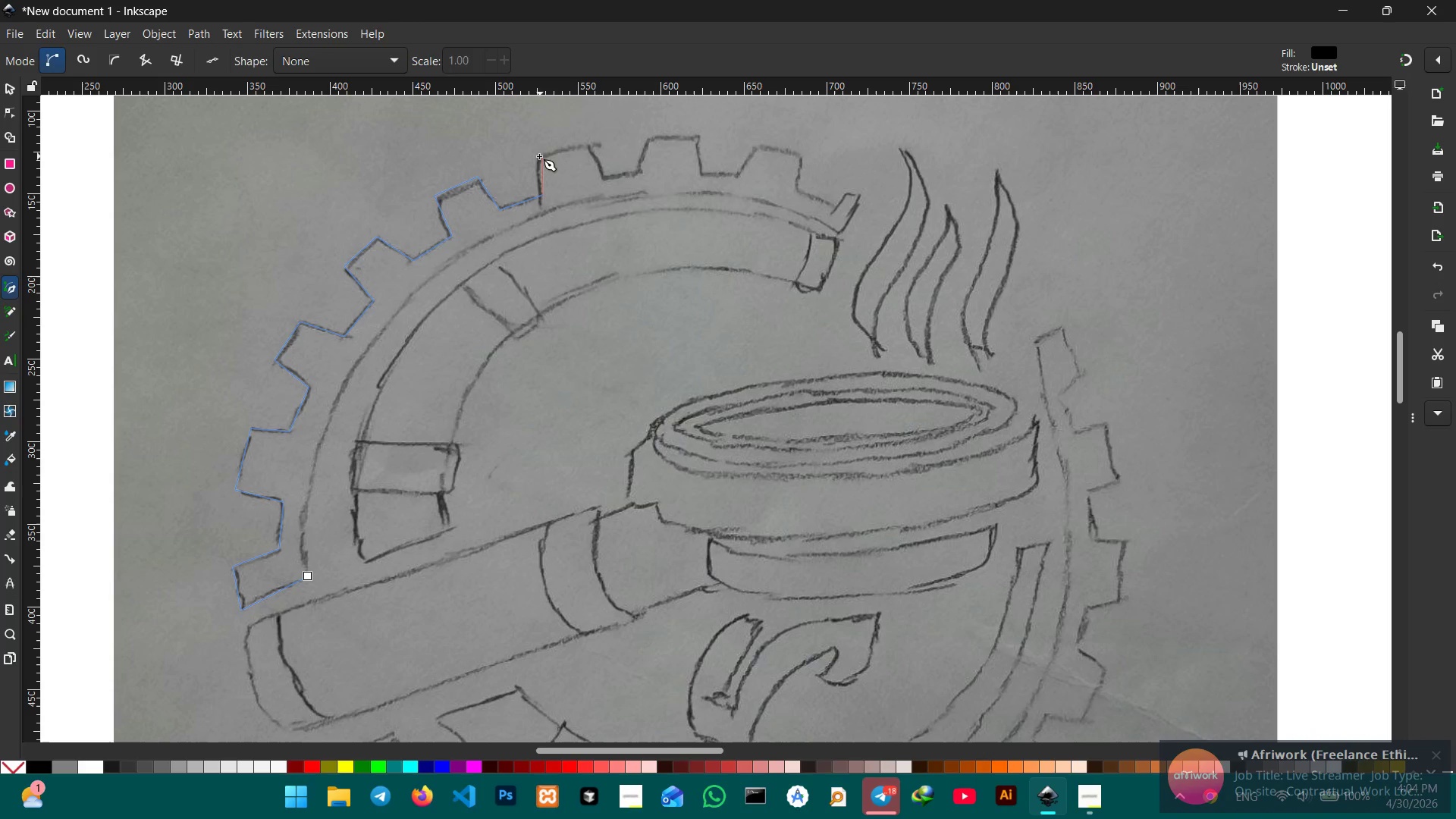 
left_click([536, 156])
 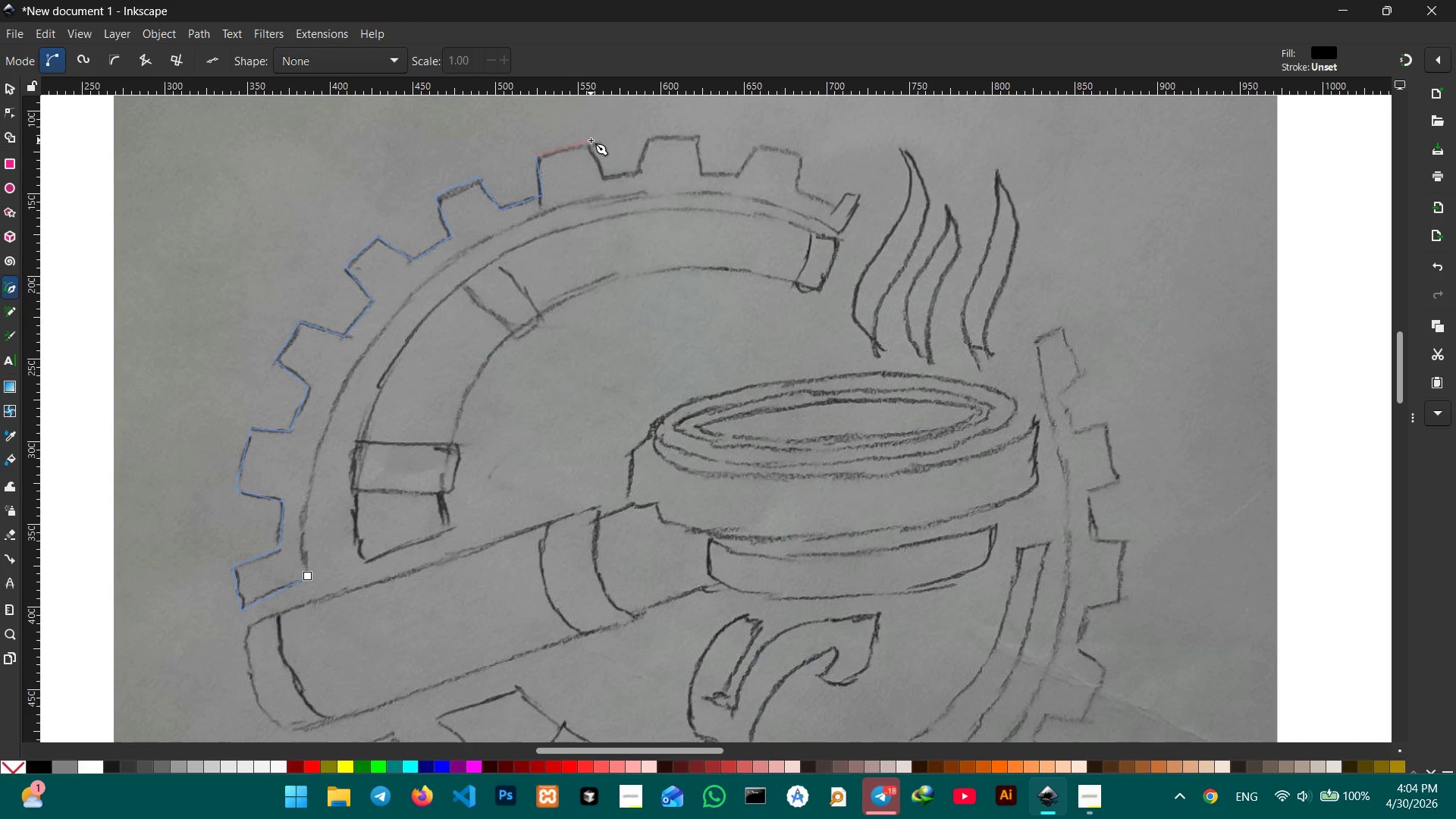 
left_click([586, 143])
 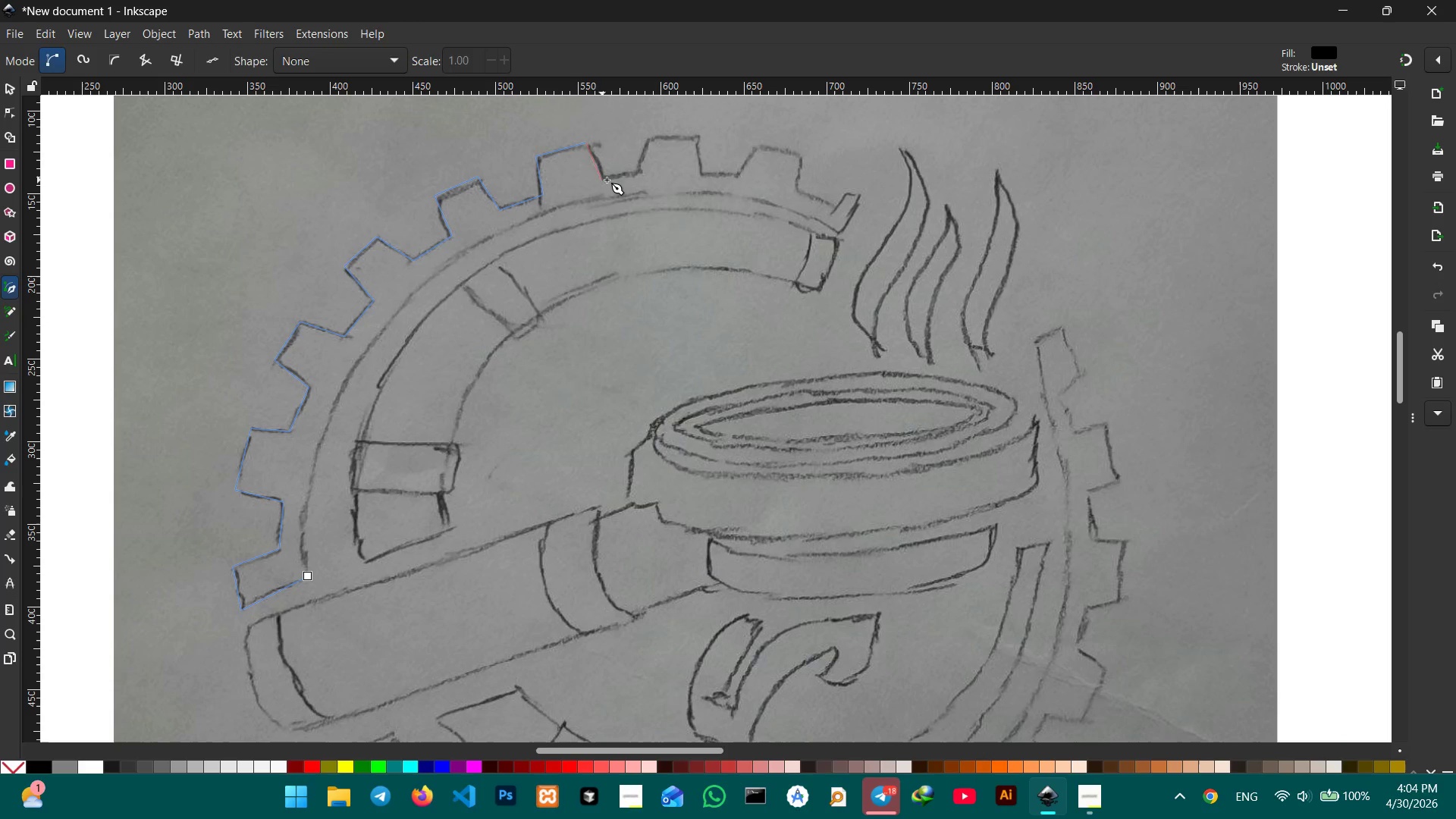 
left_click([607, 180])
 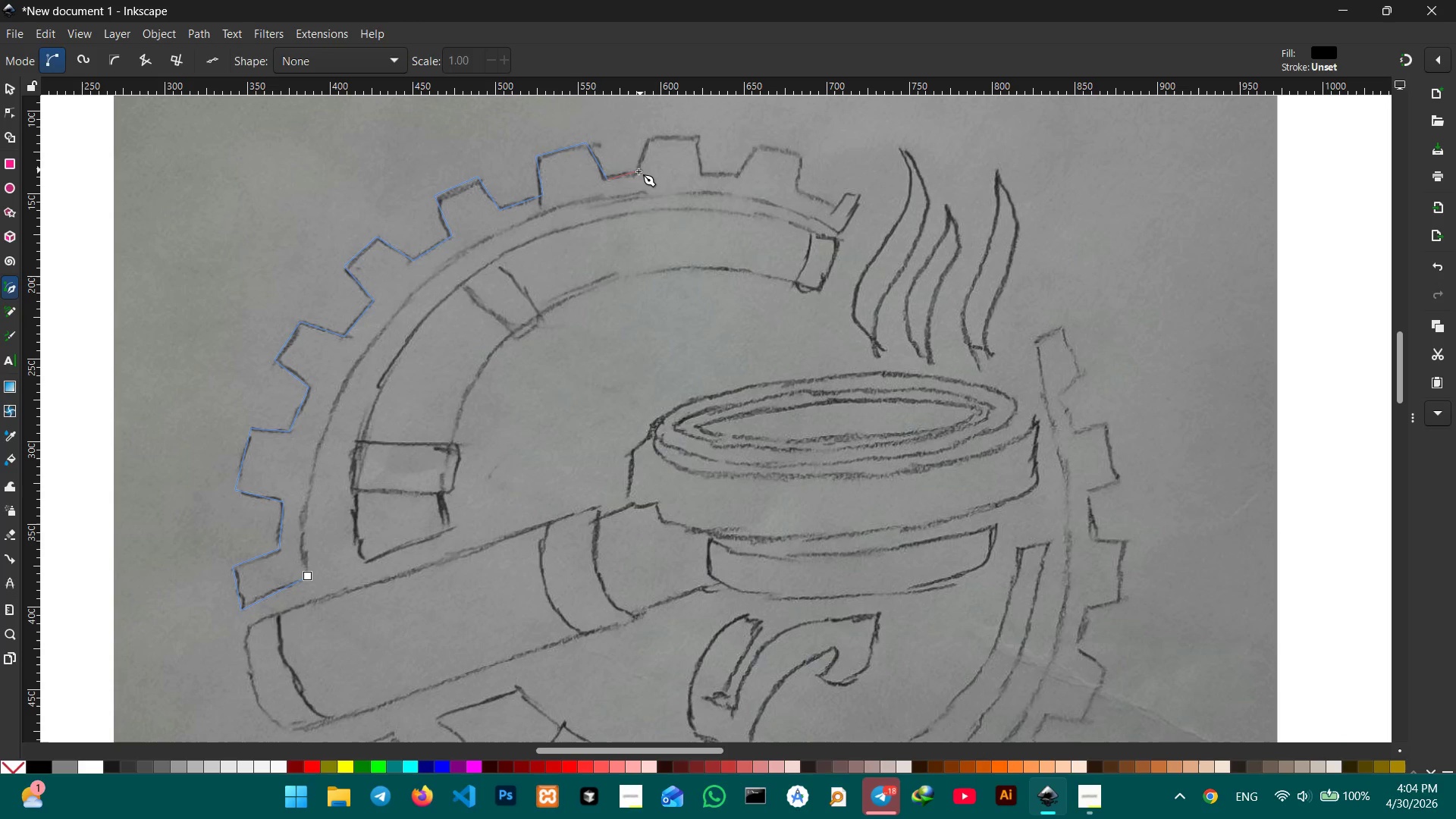 
left_click([639, 171])
 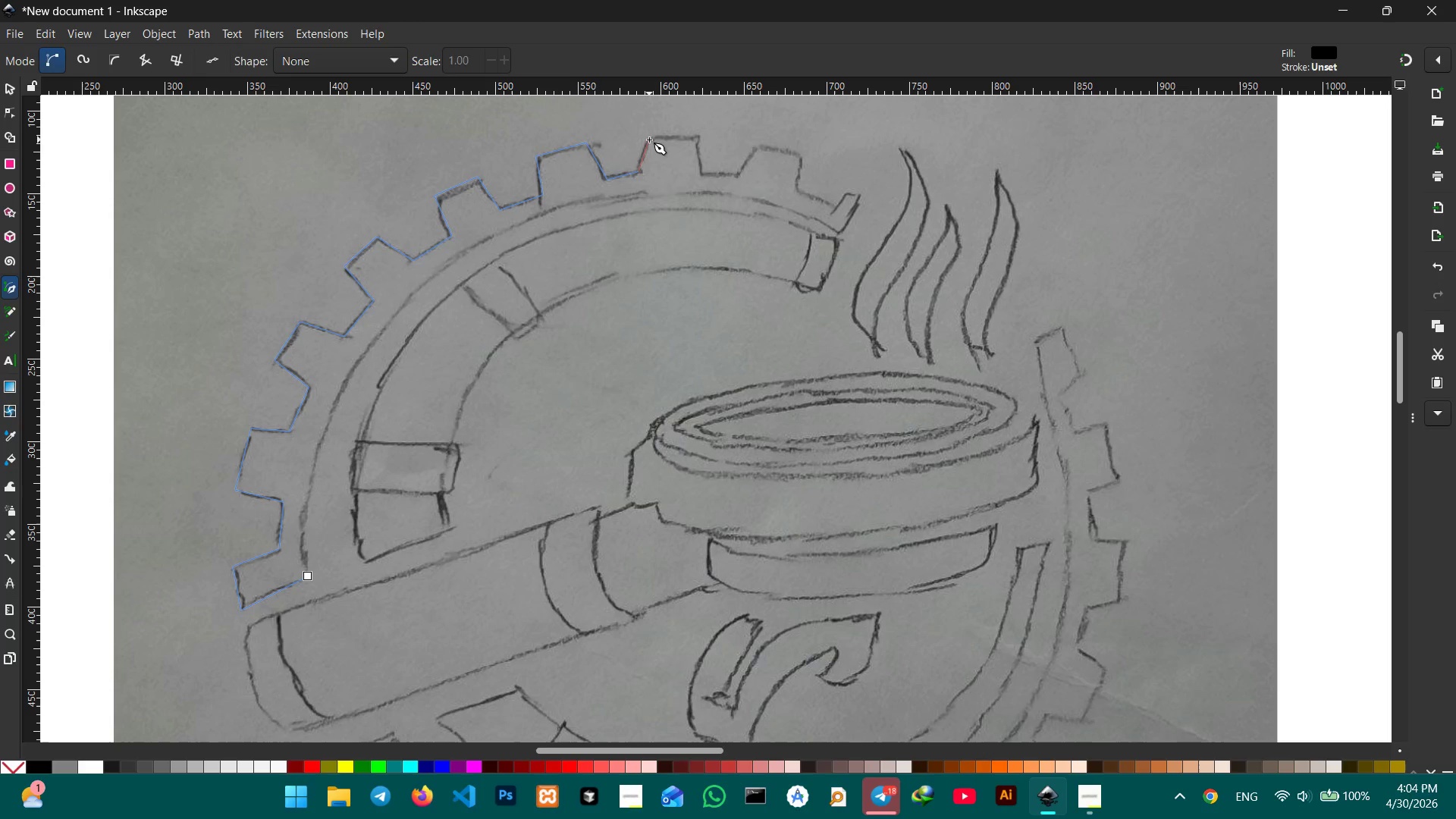 
left_click([650, 138])
 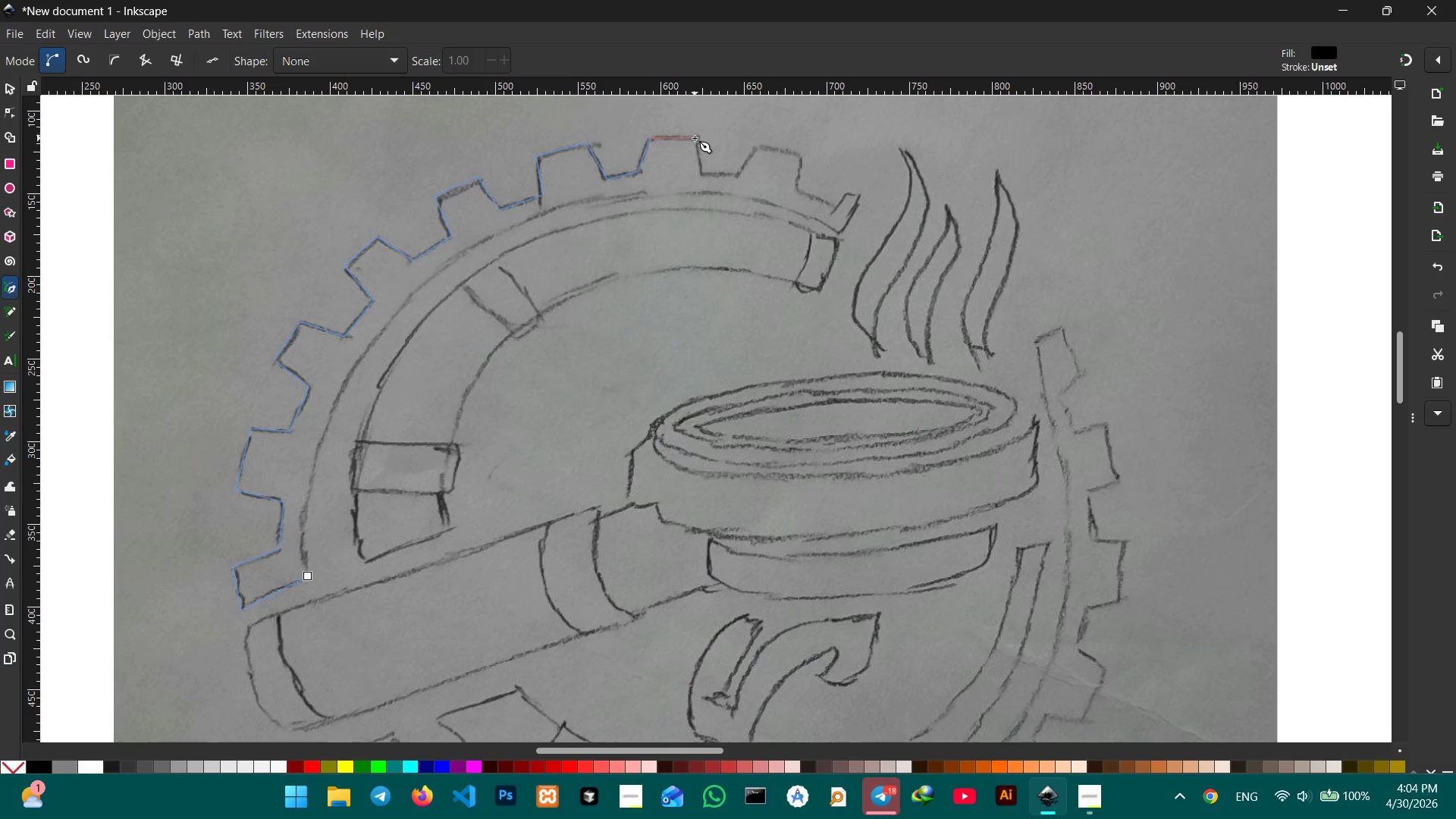 
left_click([695, 138])
 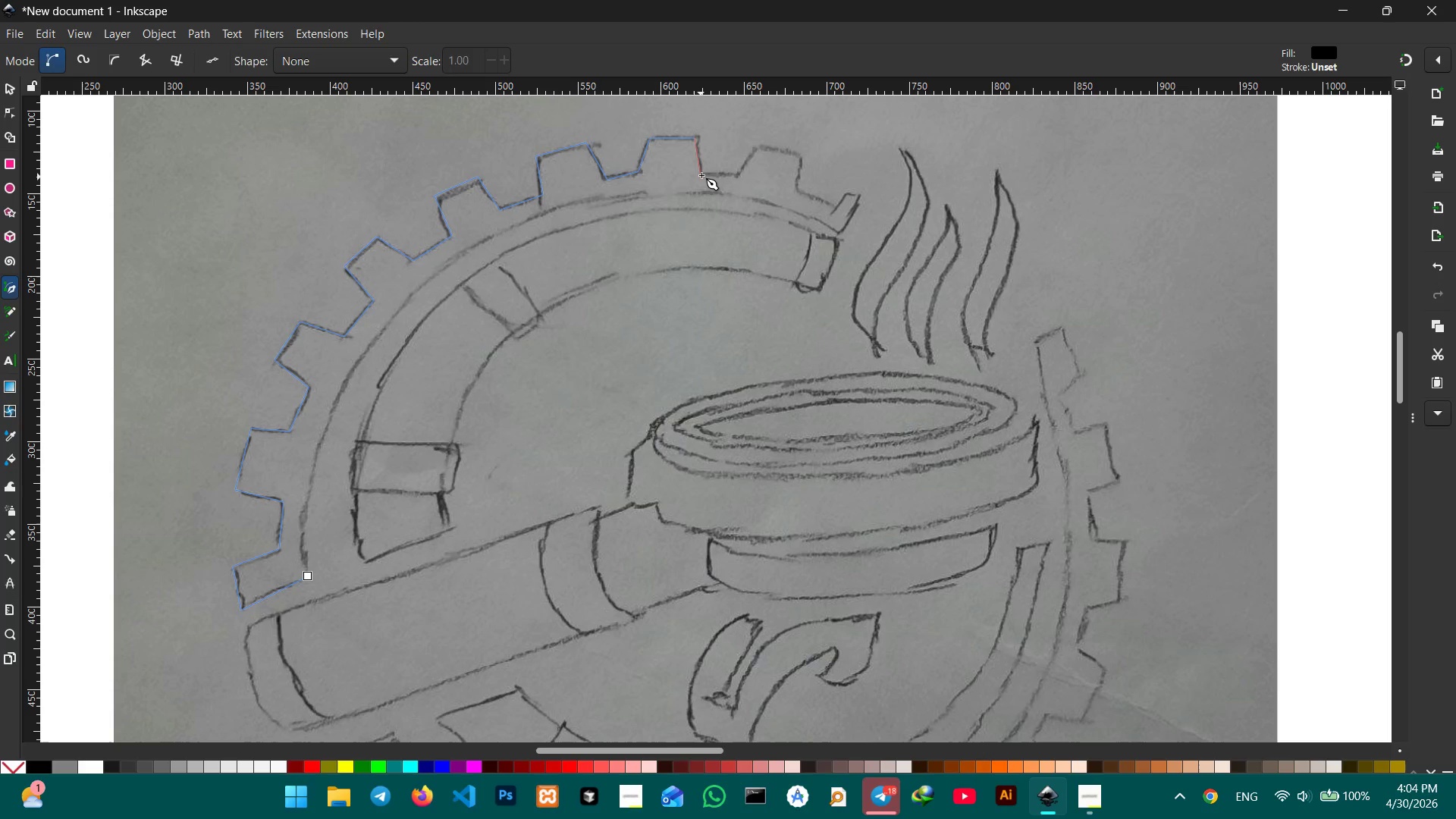 
left_click([701, 175])
 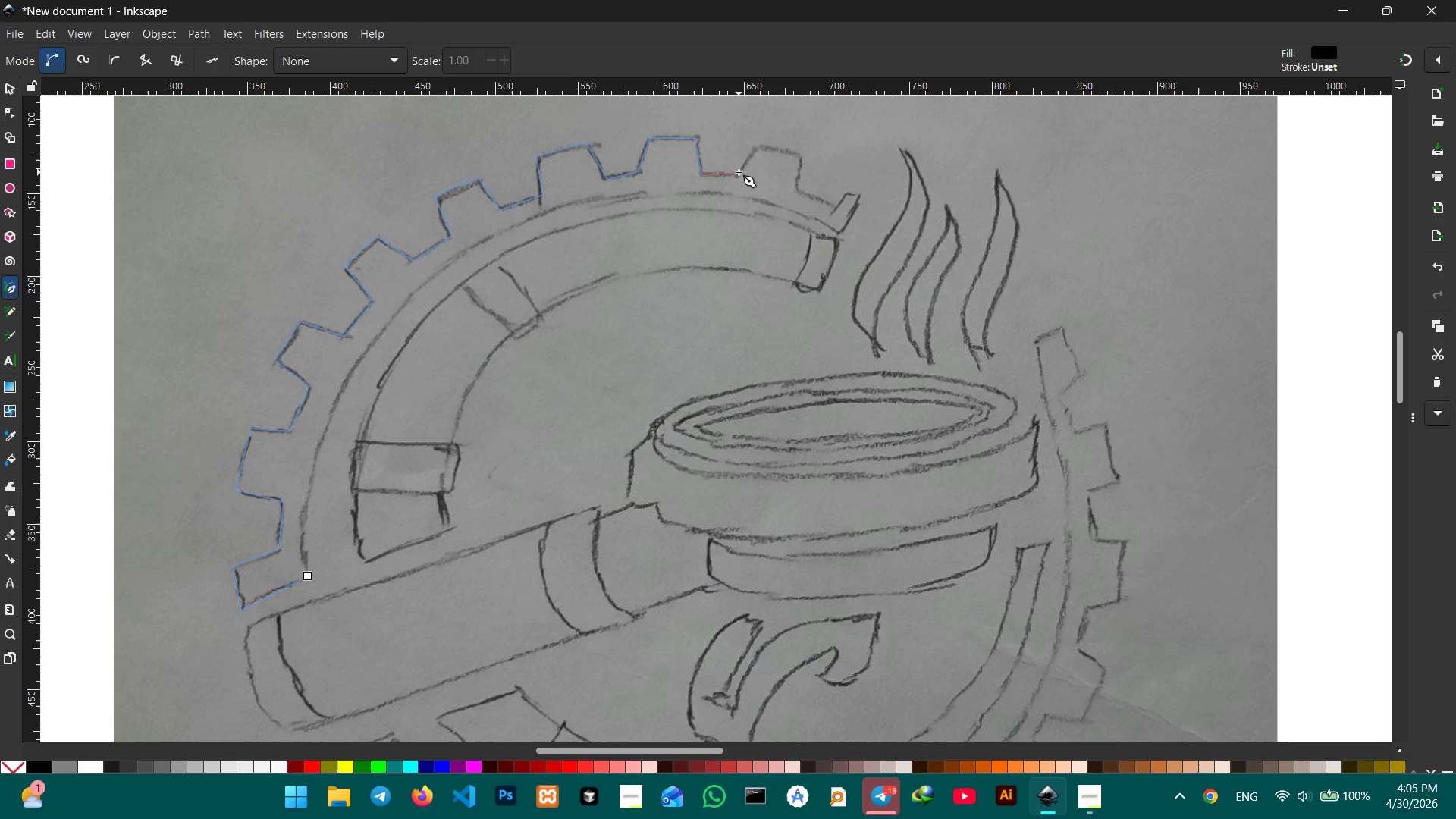 
left_click([739, 175])
 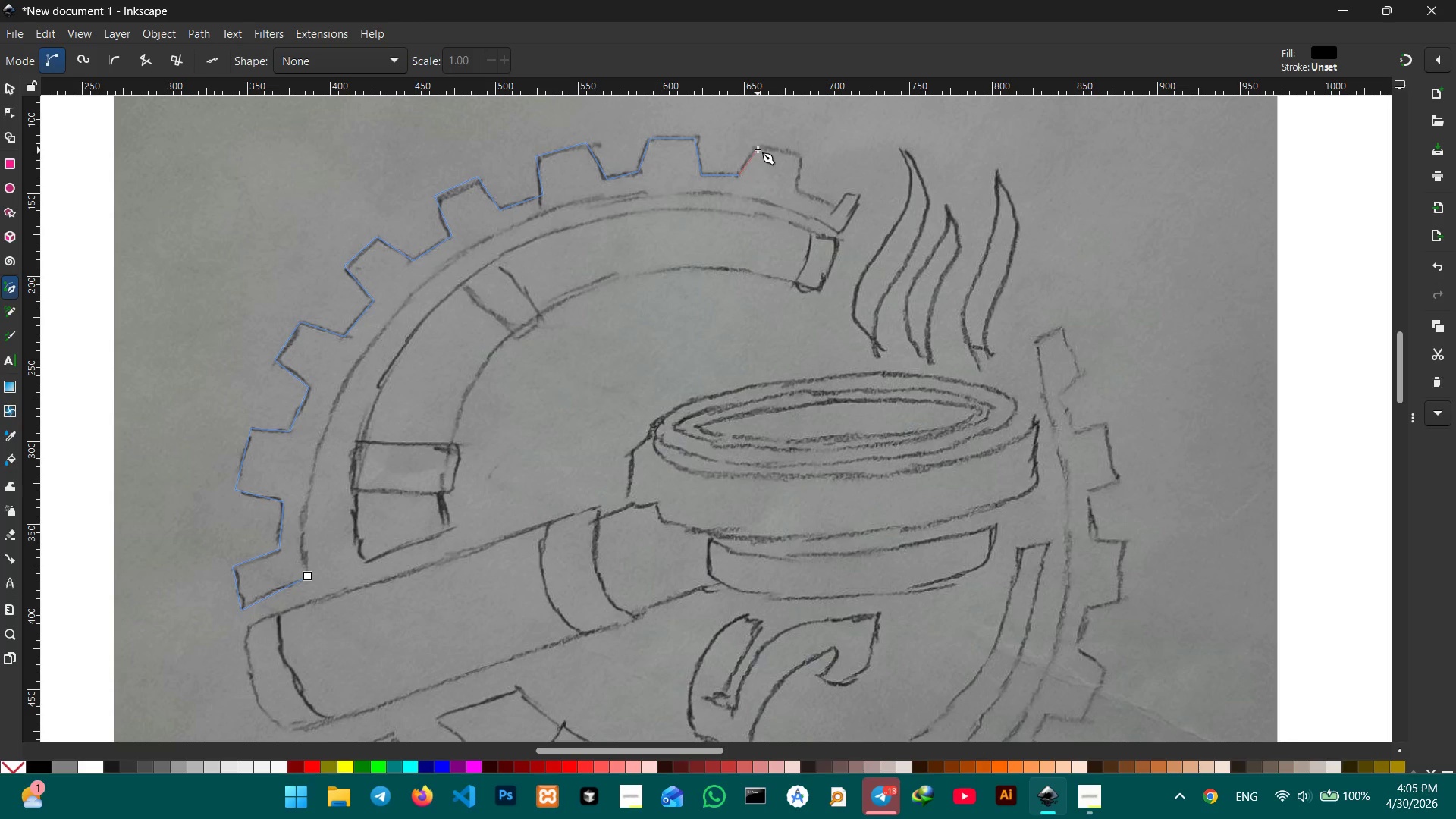 
left_click([758, 145])
 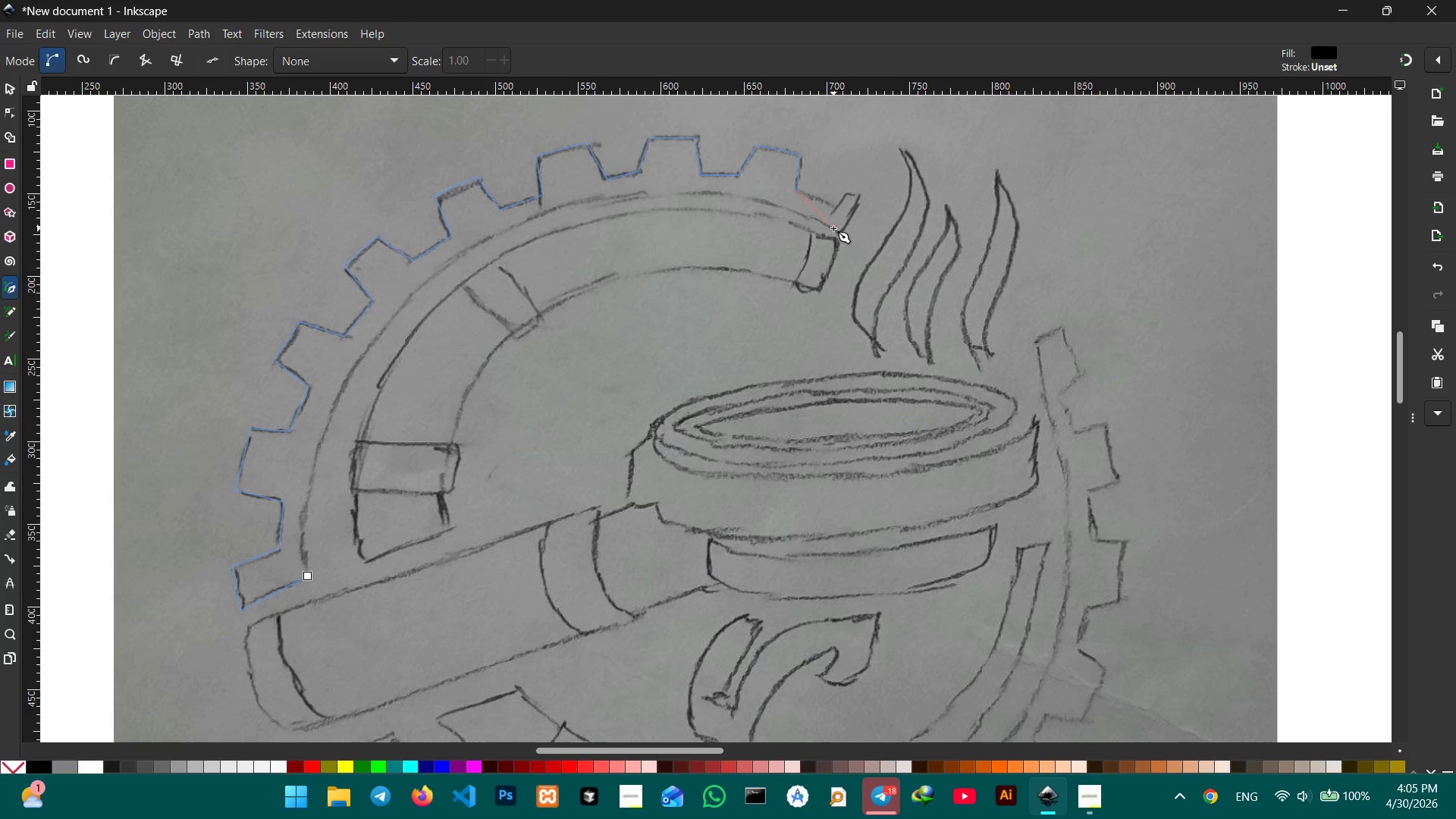 
wait(6.27)
 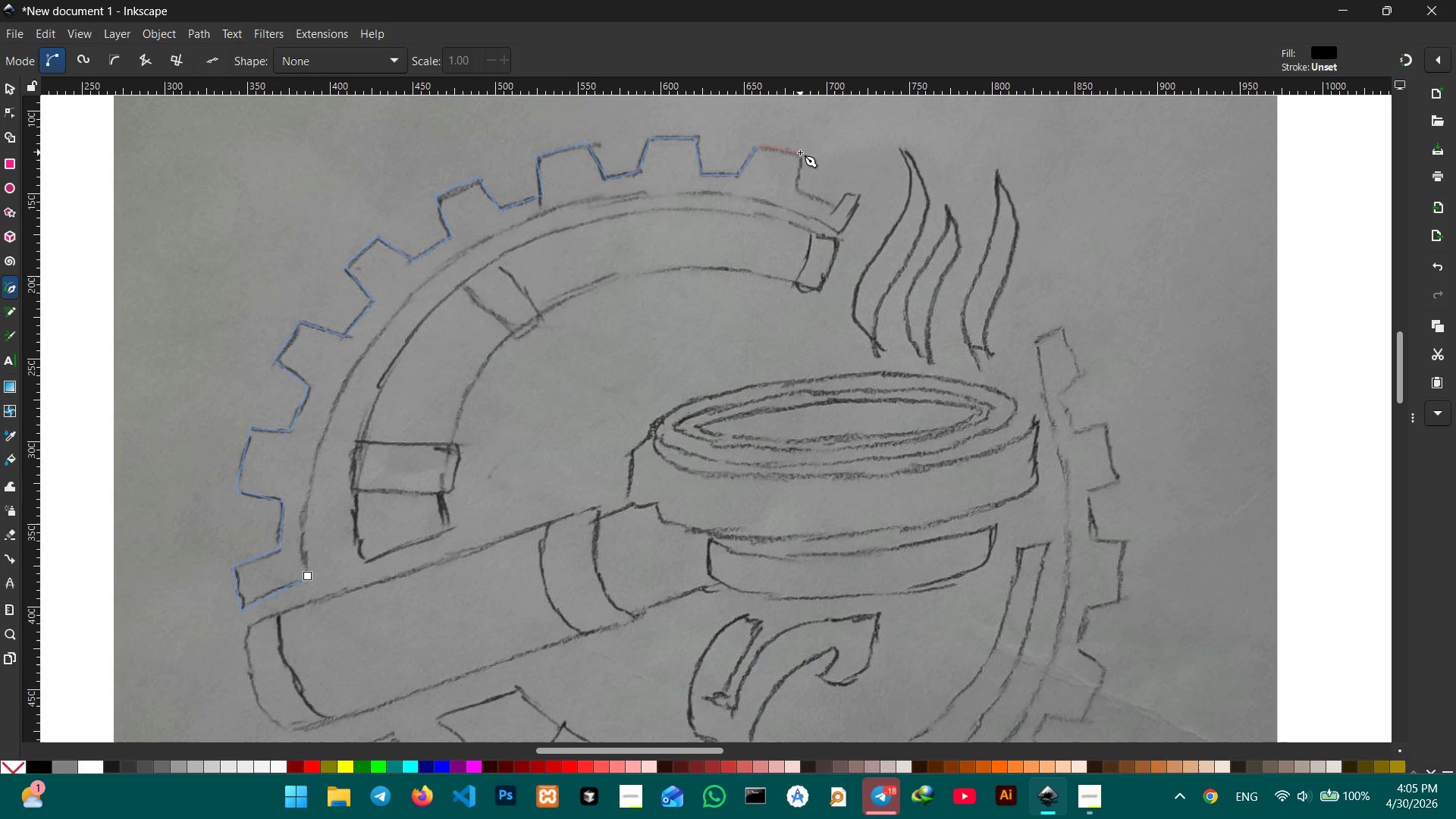 
left_click([842, 234])
 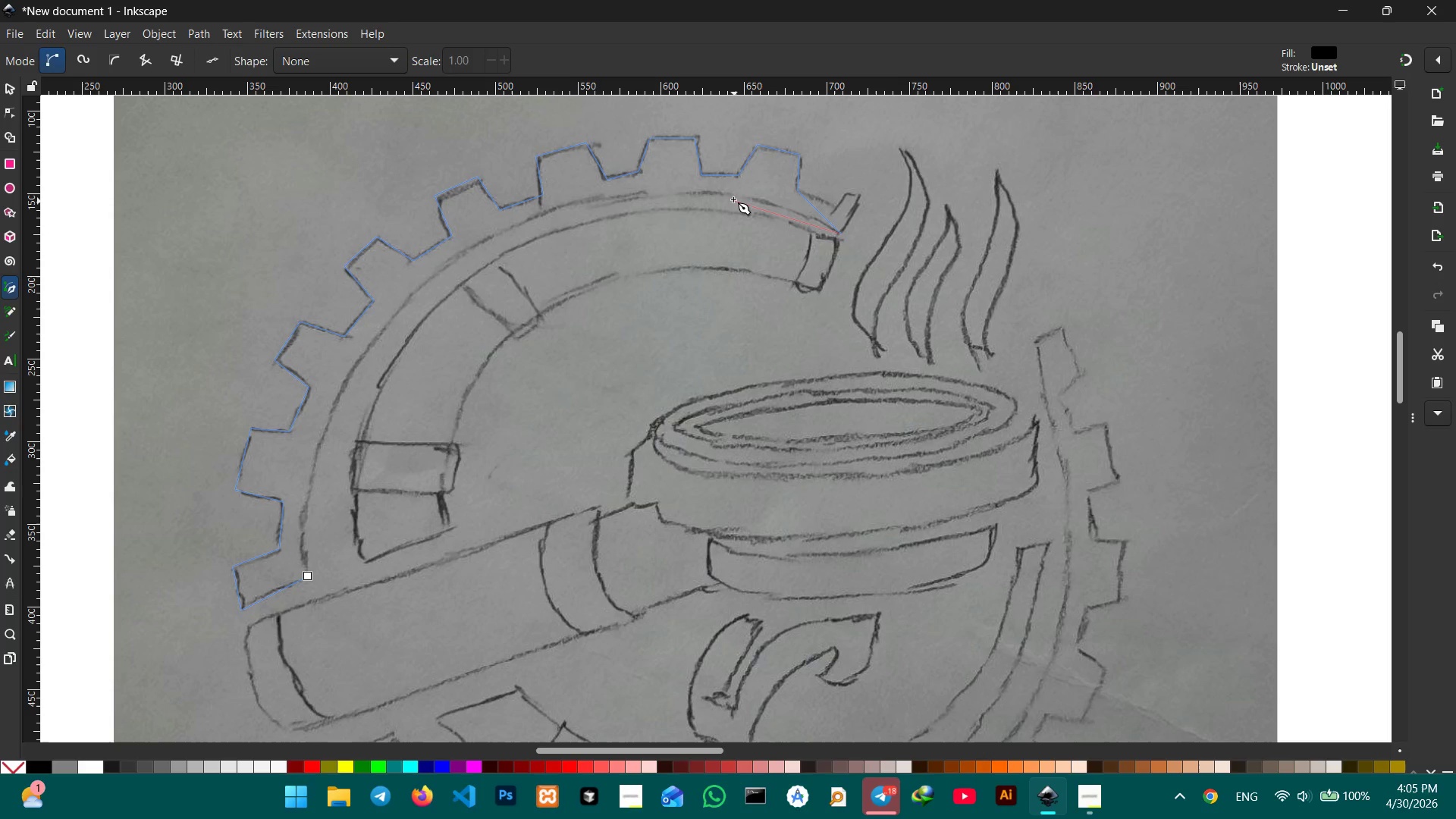 
left_click([733, 195])
 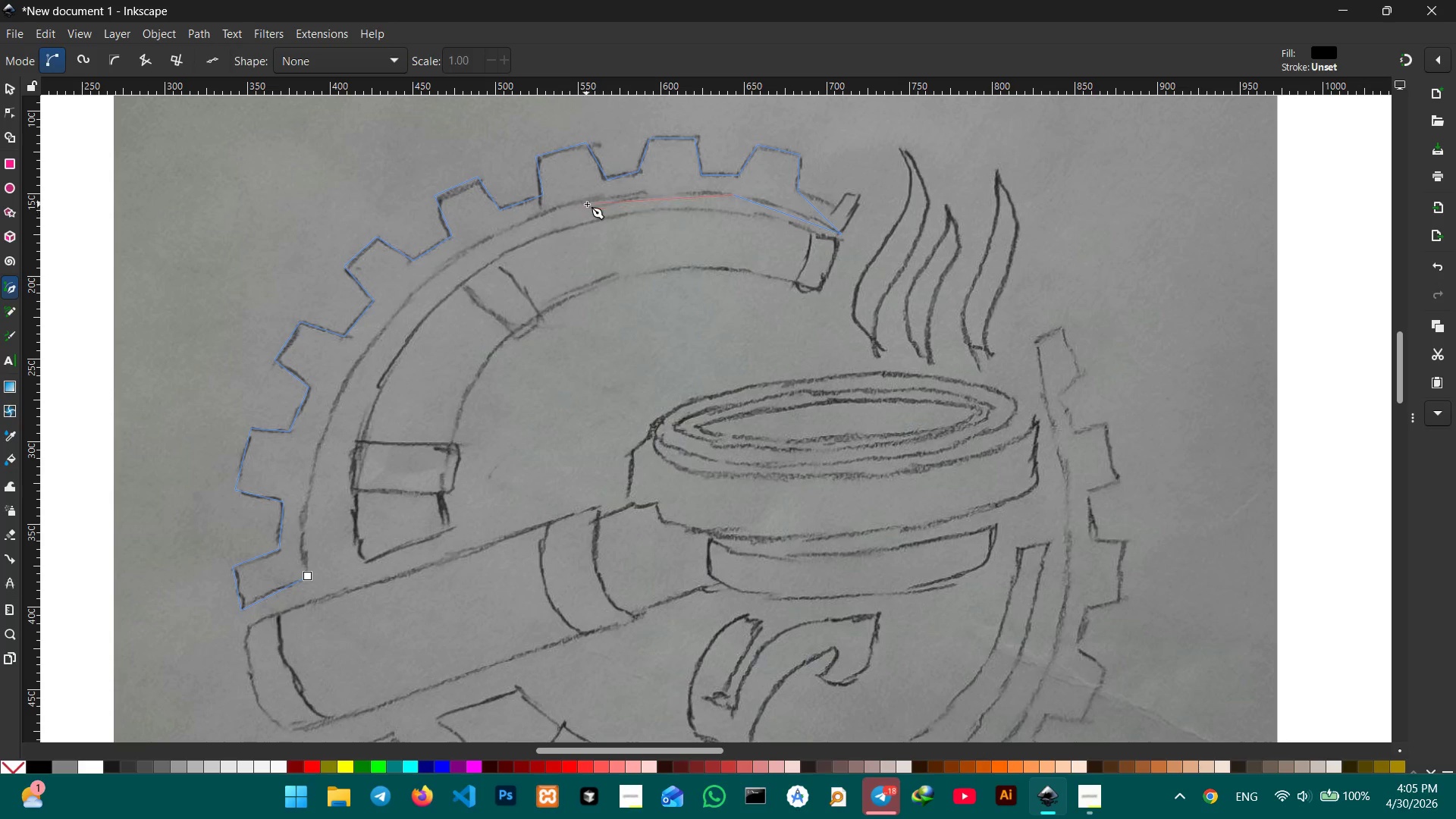 
left_click([588, 199])
 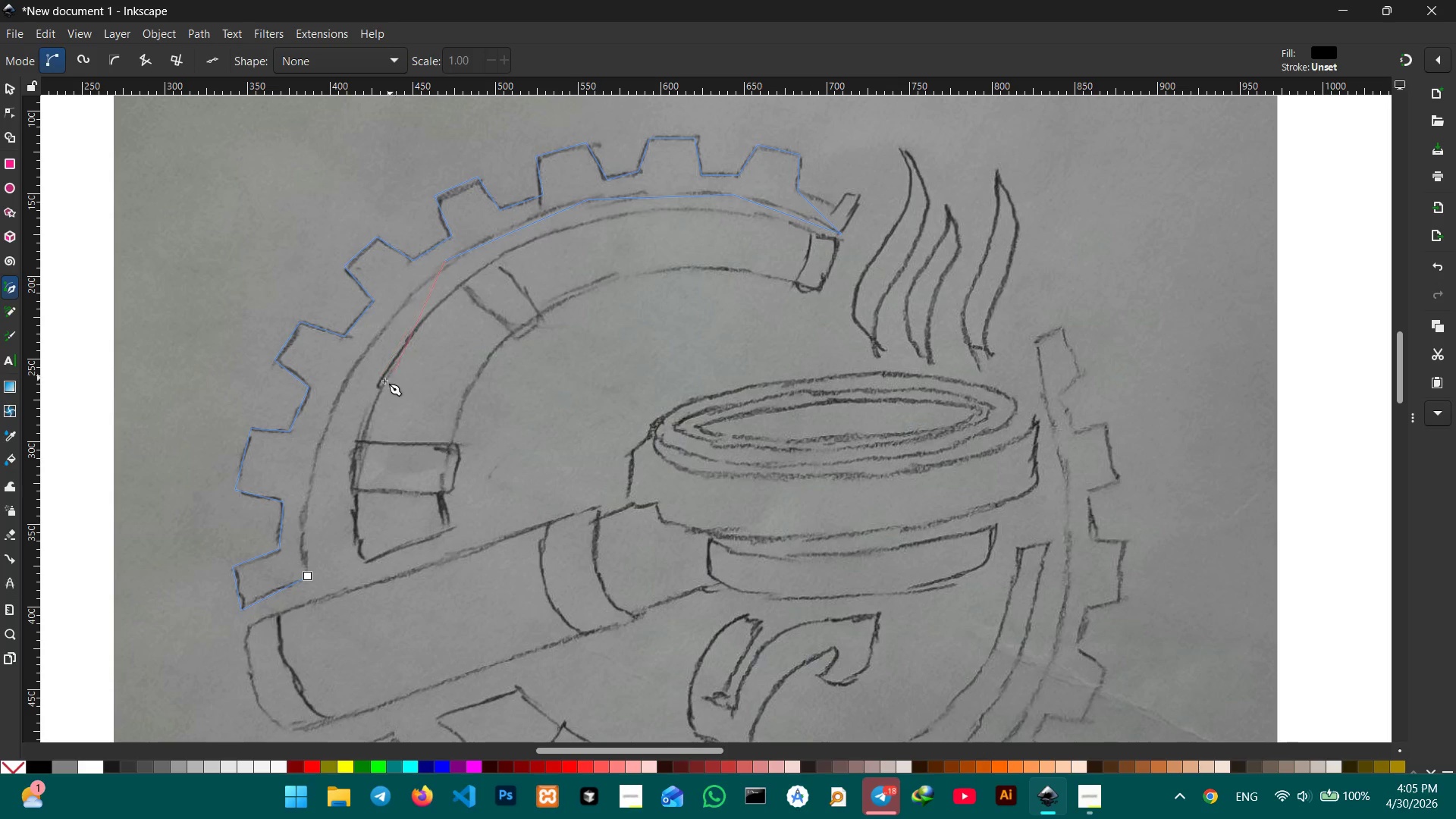 
left_click([336, 397])
 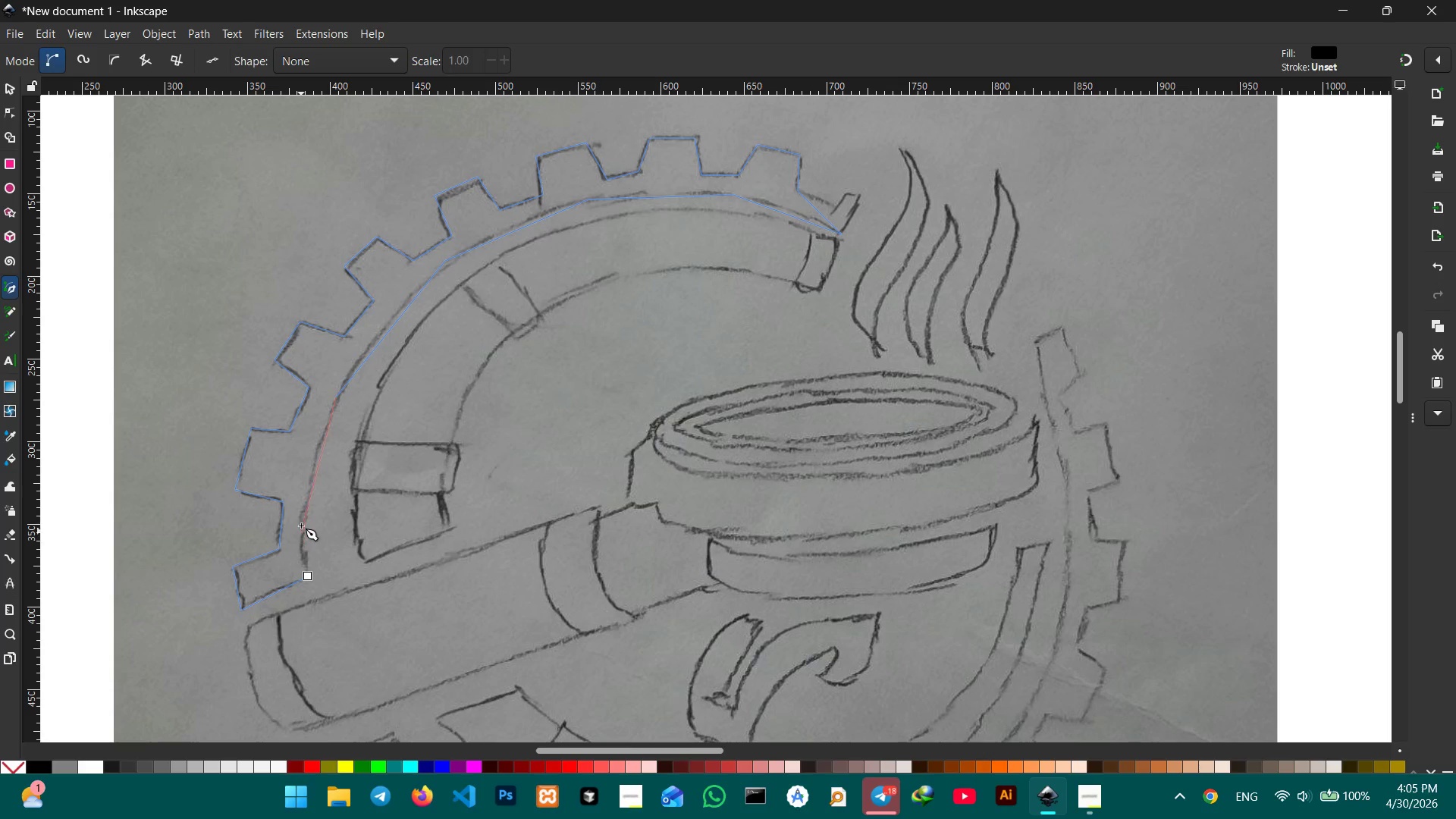 
left_click([301, 510])
 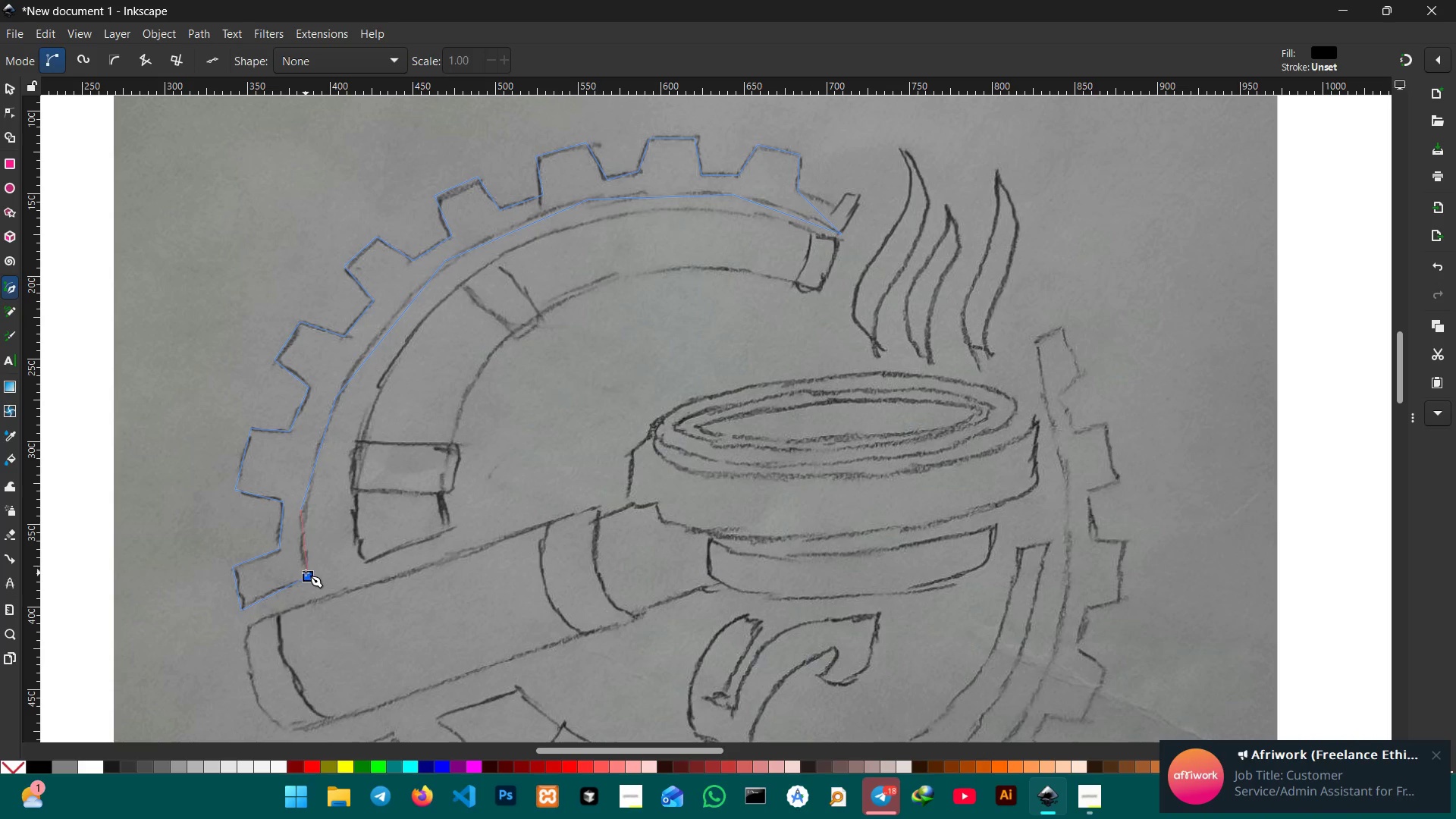 
left_click([306, 574])
 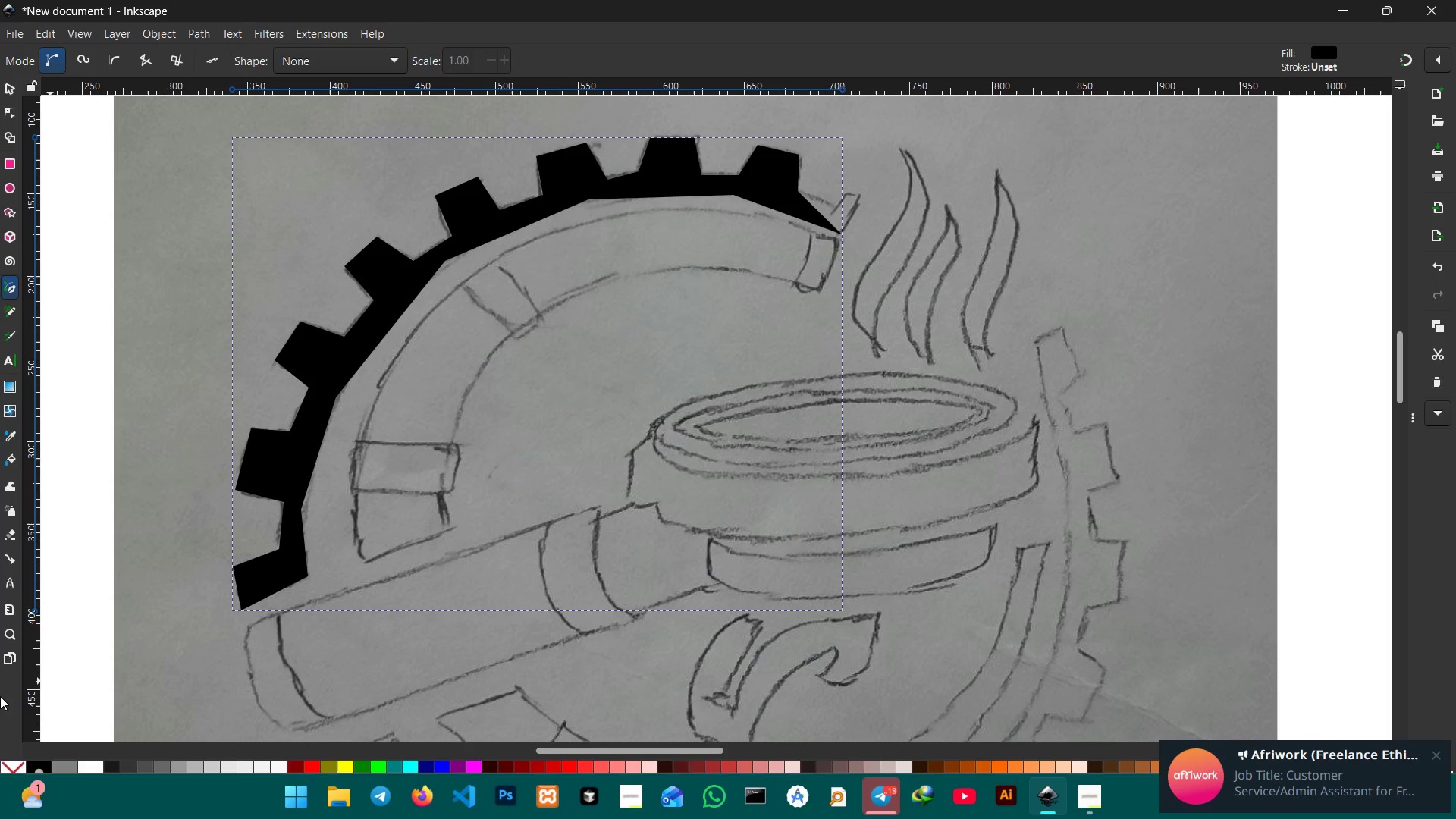 
left_click([13, 767])
 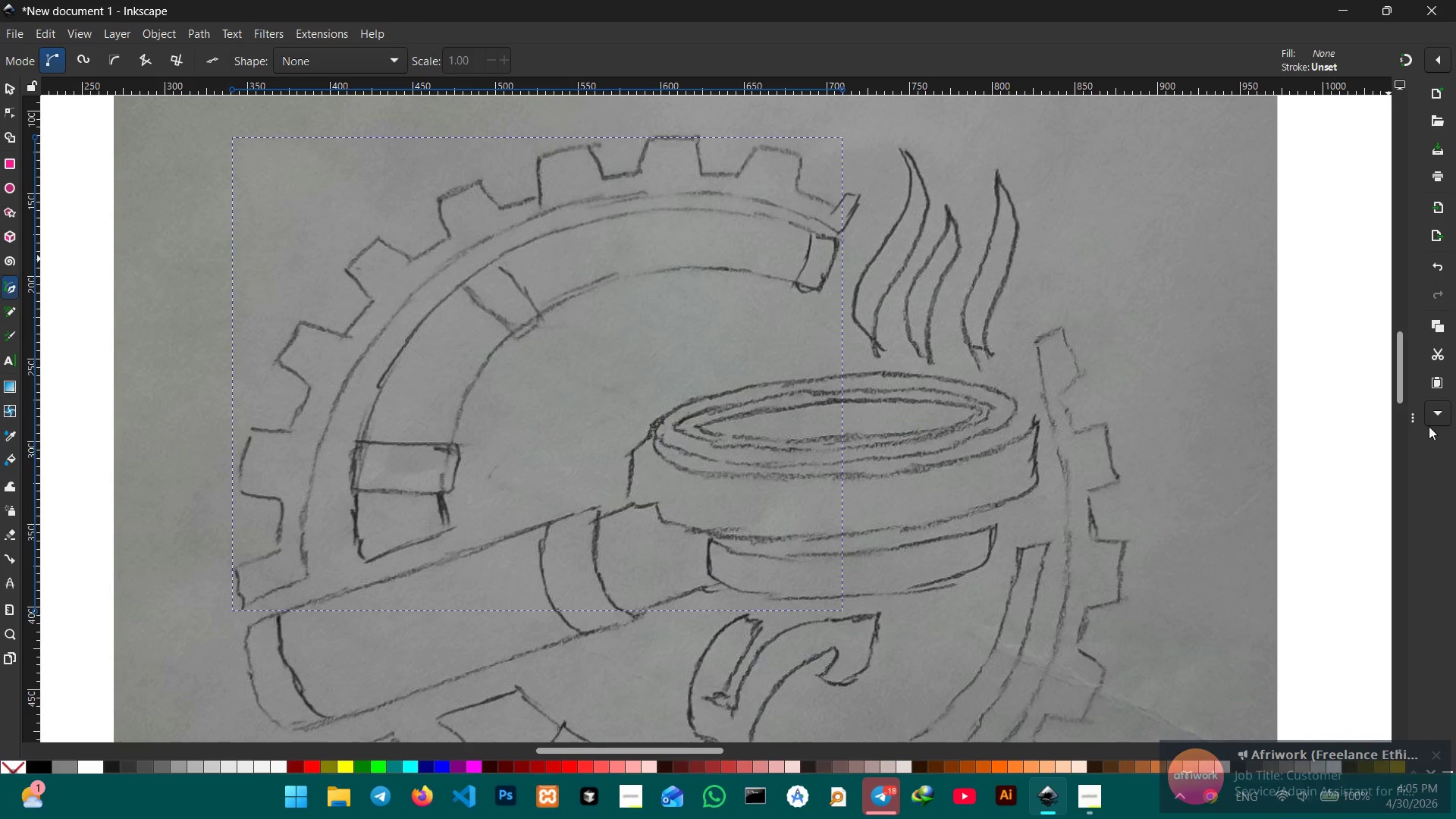 
left_click_drag(start_coordinate=[1411, 400], to_coordinate=[1348, 403])
 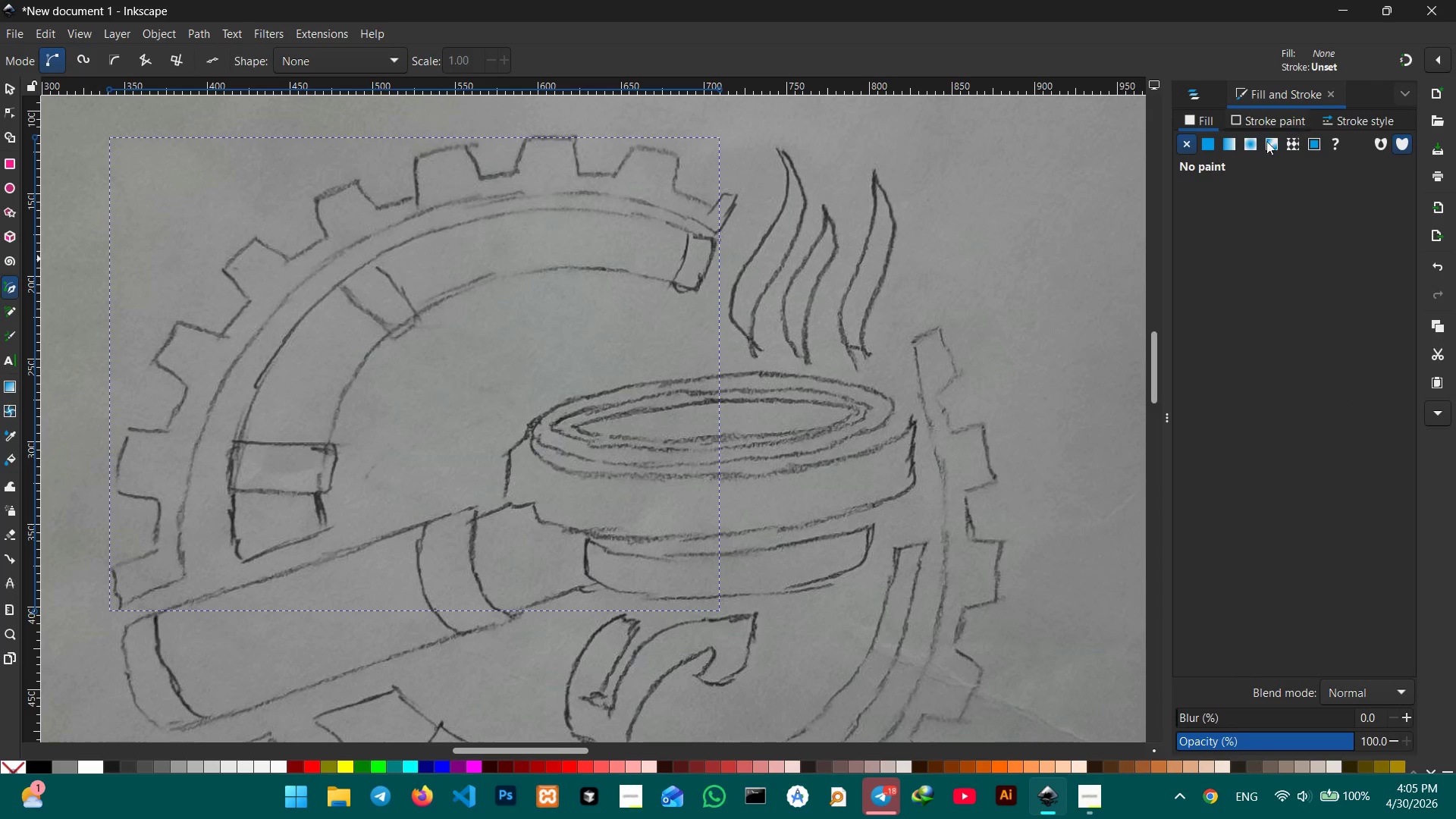 
mouse_move([1238, 125])
 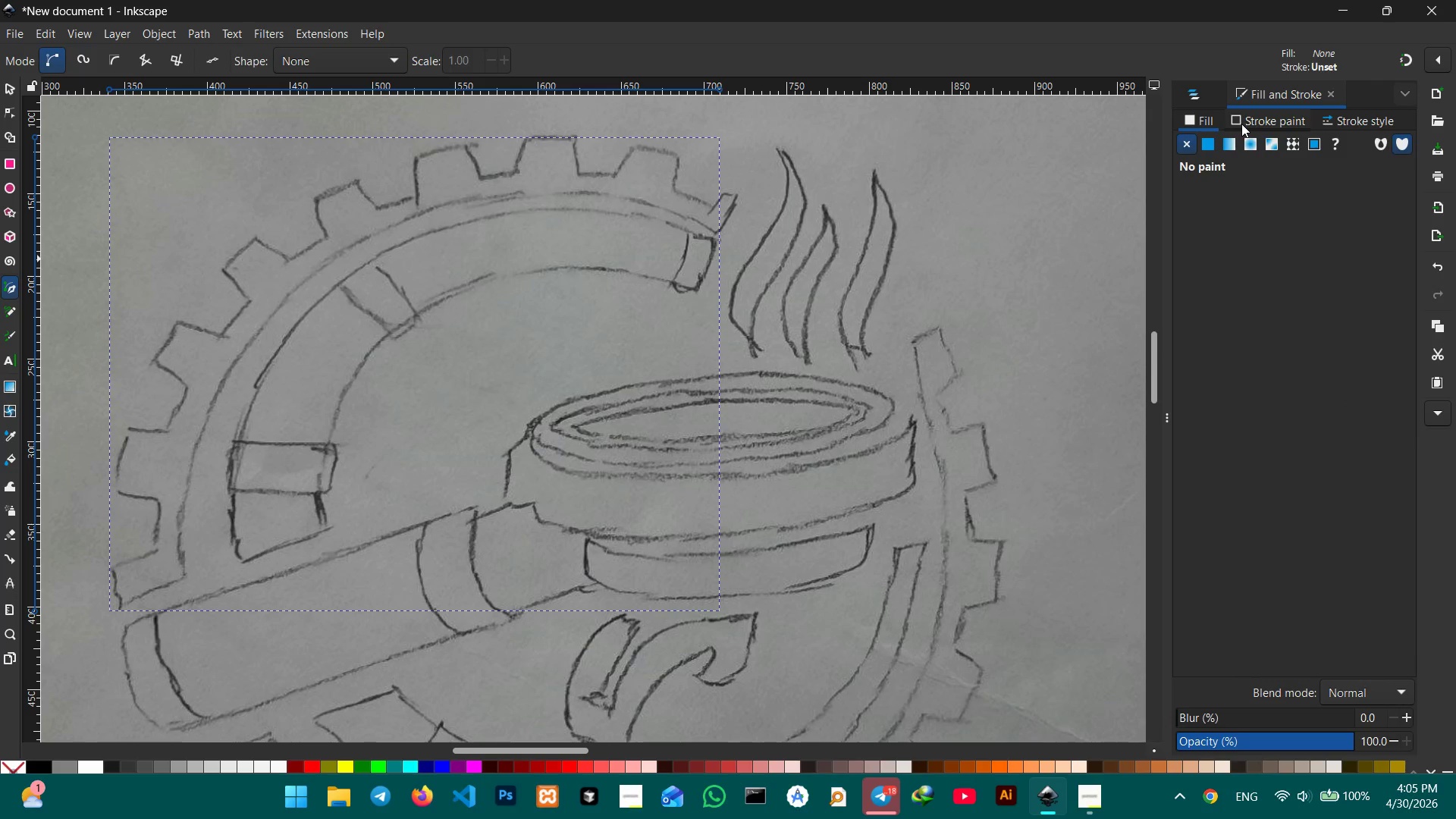 
left_click([1241, 124])
 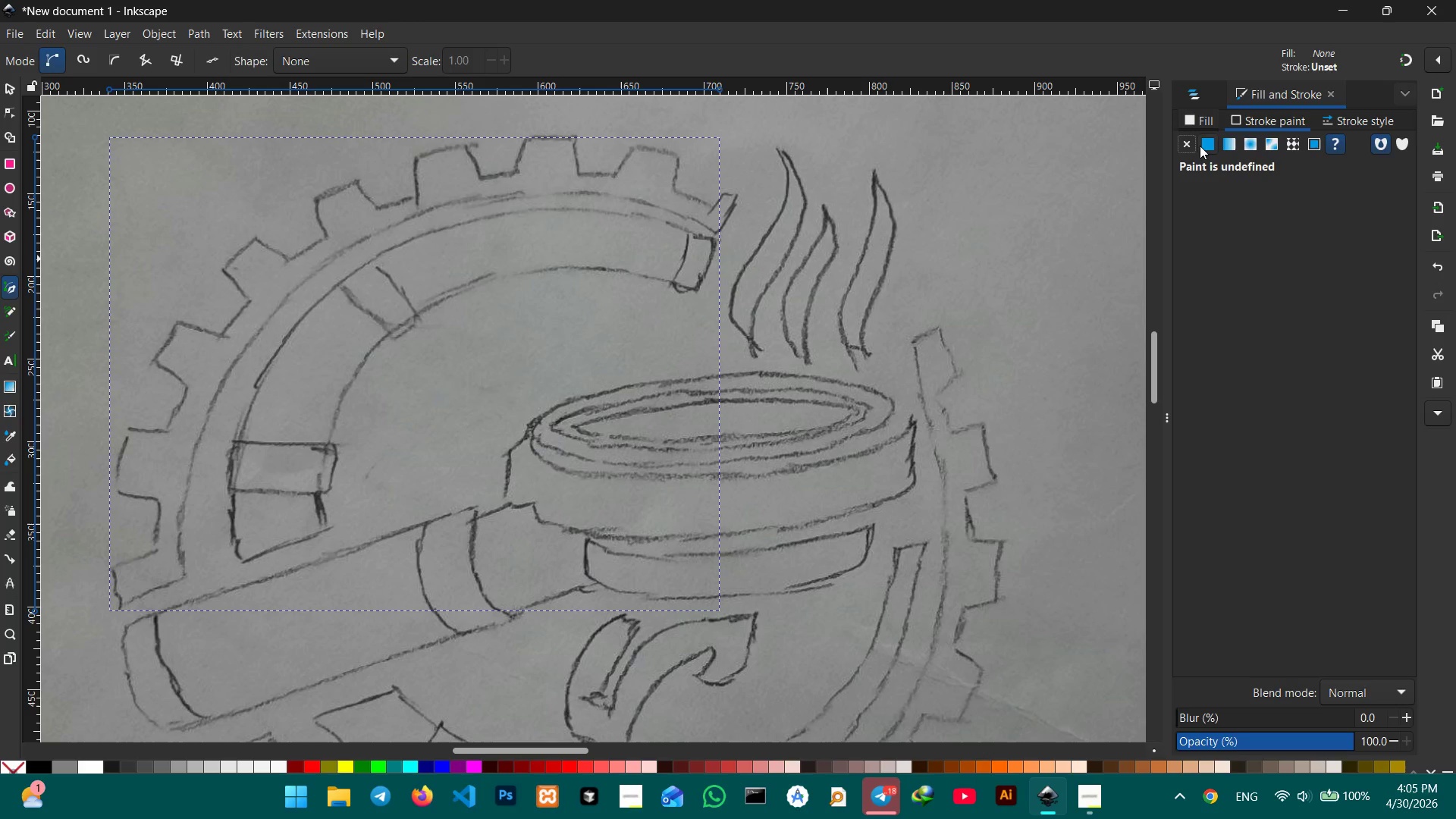 
left_click([1207, 146])
 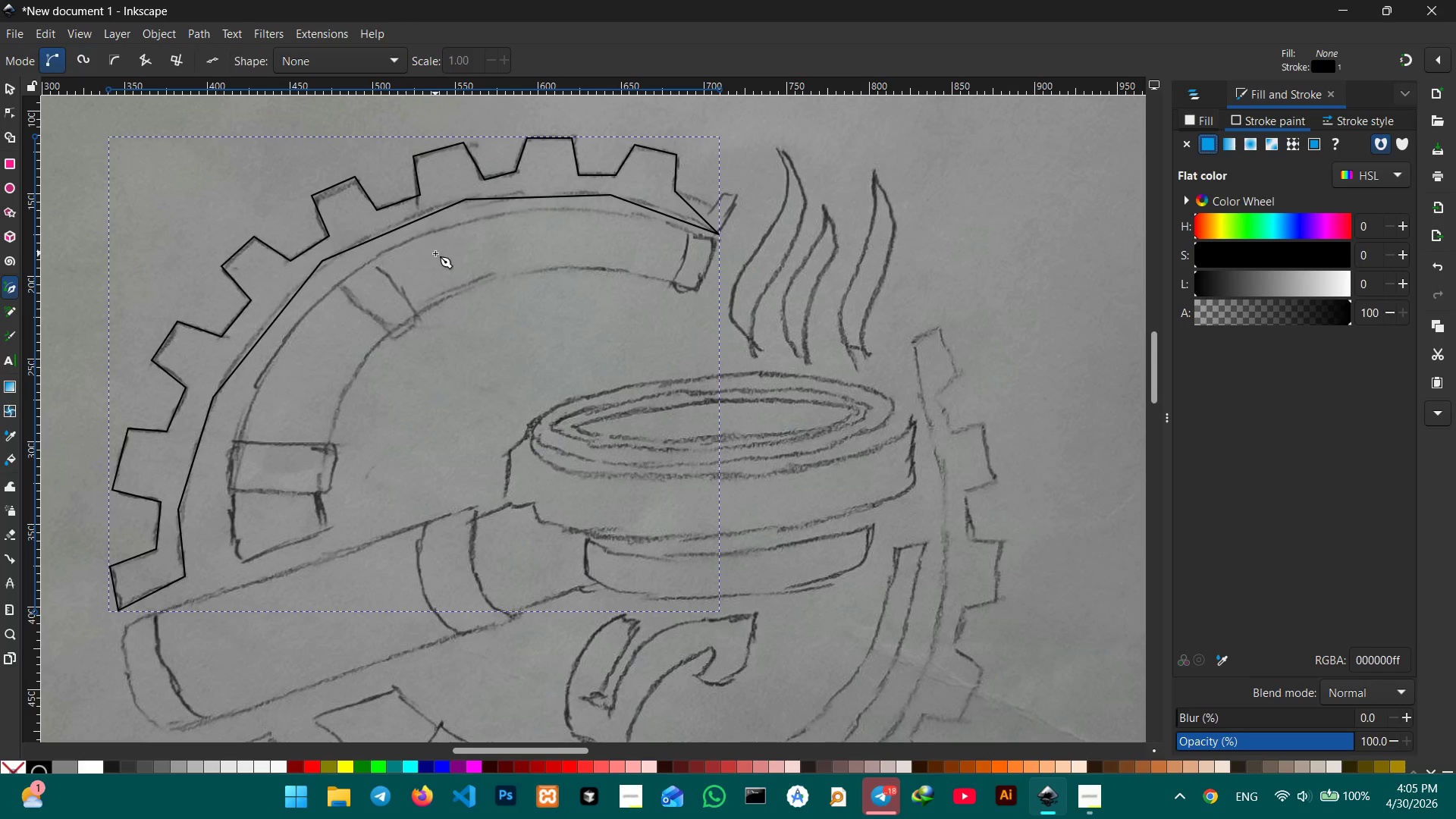 
scroll: coordinate [410, 419], scroll_direction: down, amount: 1.0
 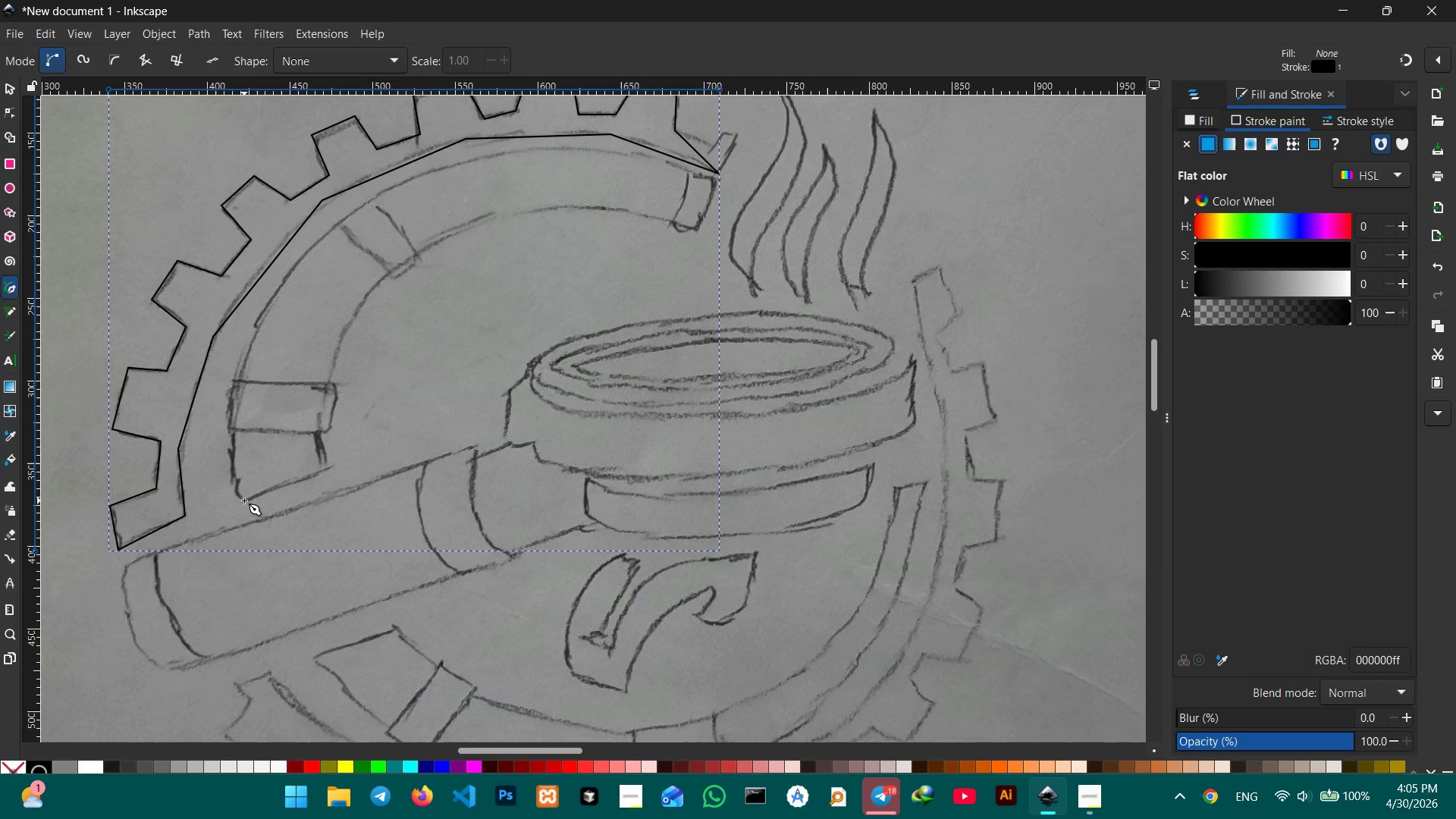 
left_click([243, 503])
 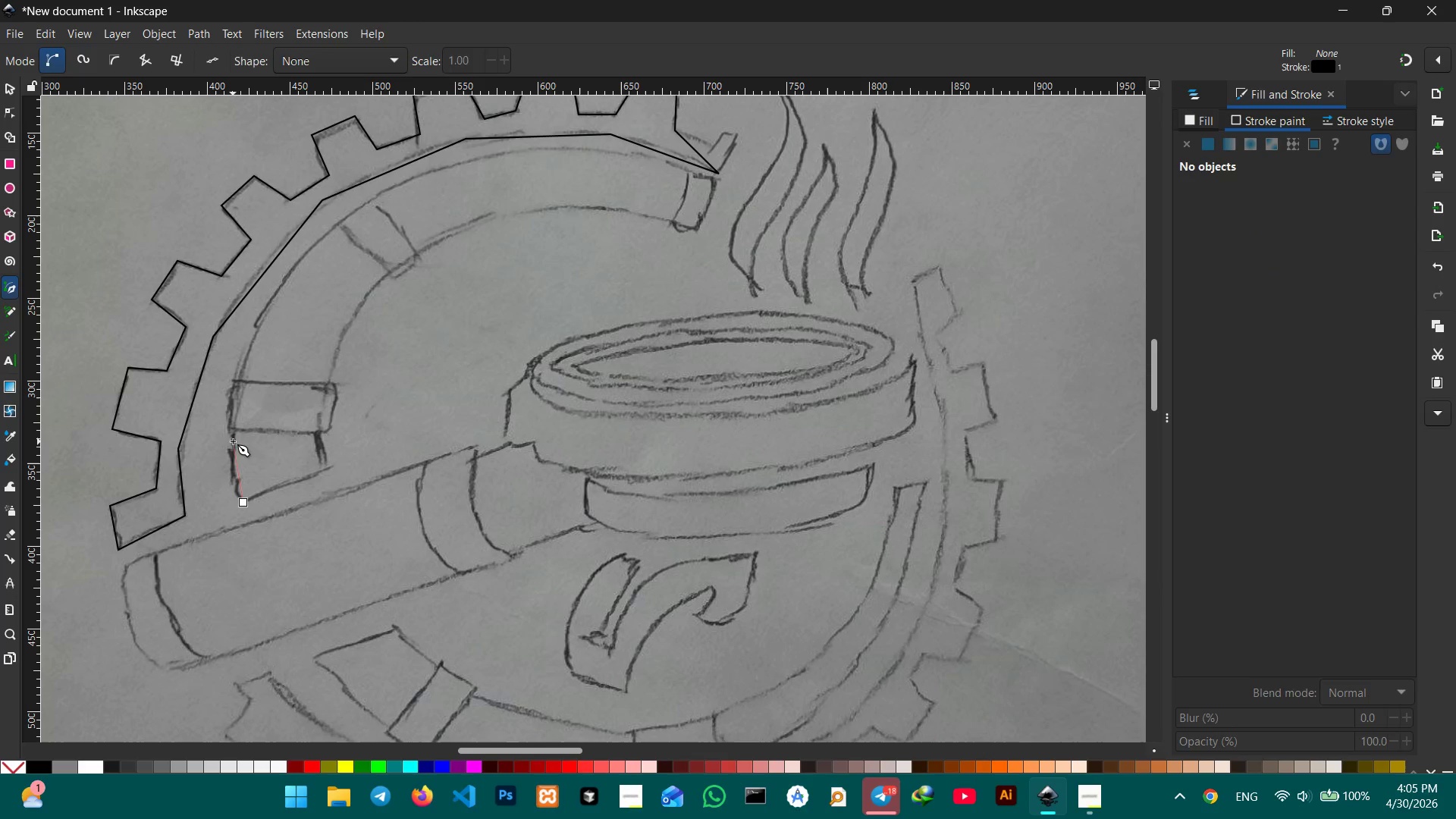 
left_click([231, 431])
 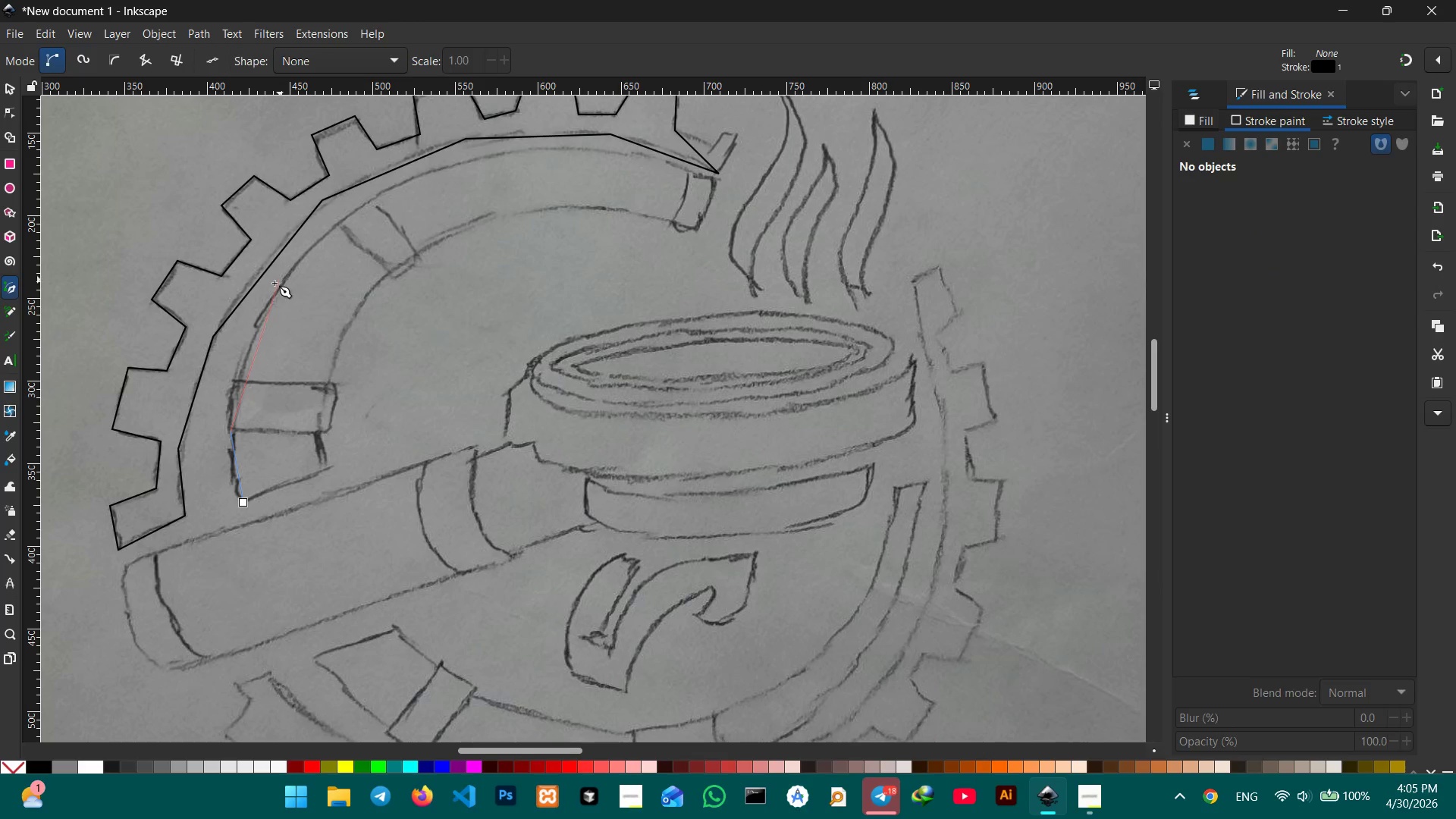 
left_click([272, 294])
 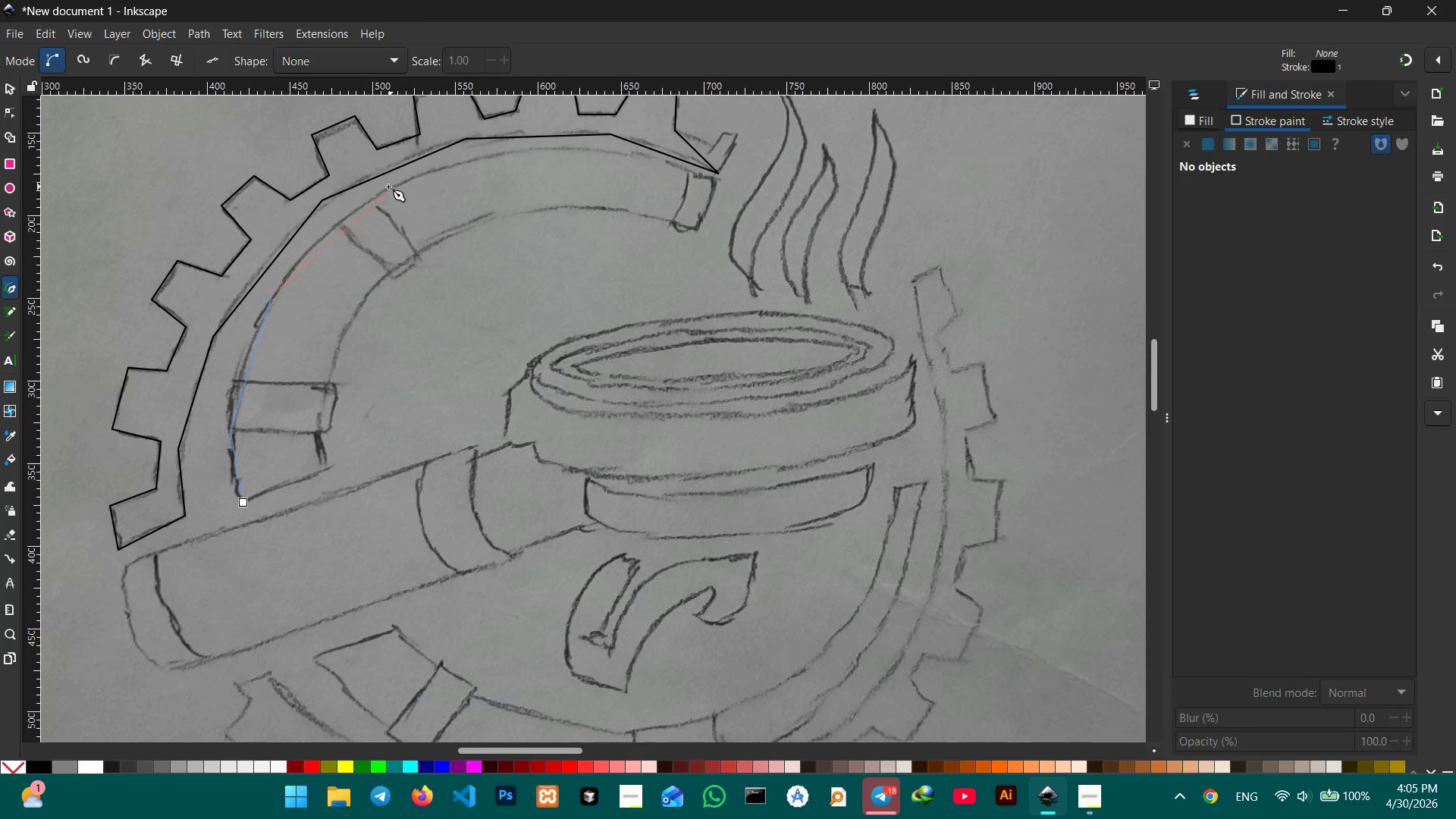 
left_click([387, 187])
 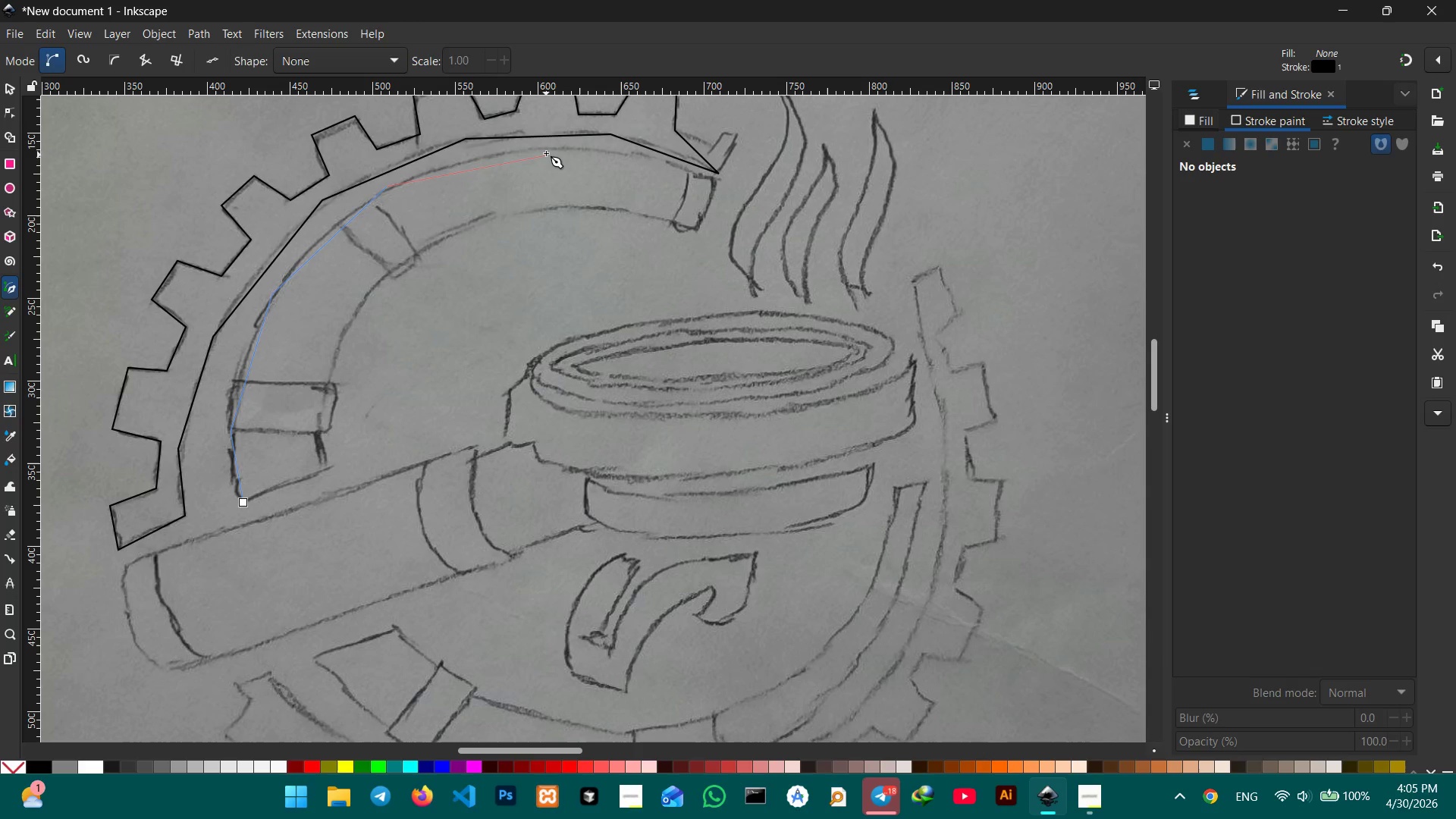 
left_click([547, 149])
 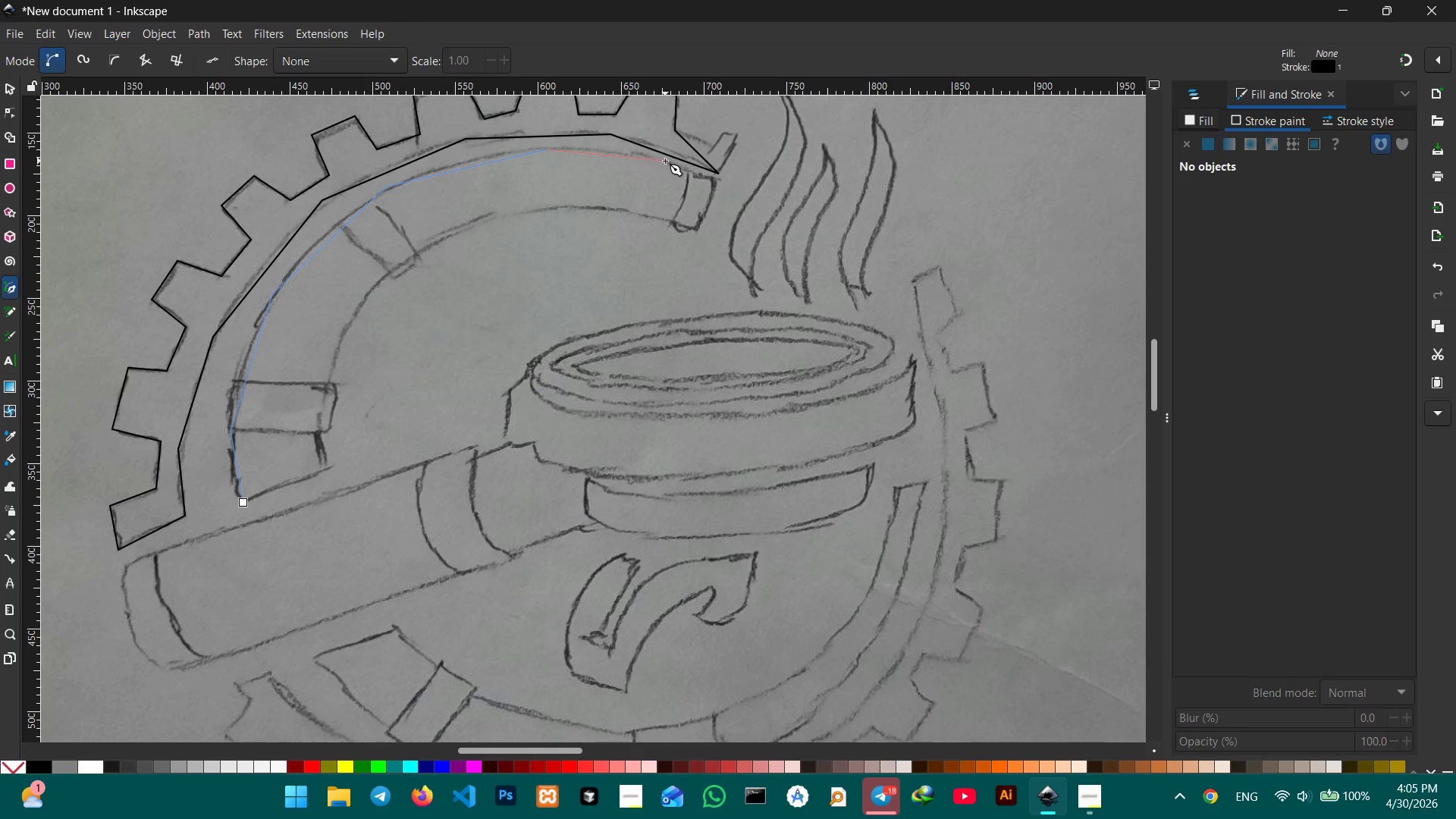 
left_click([654, 157])
 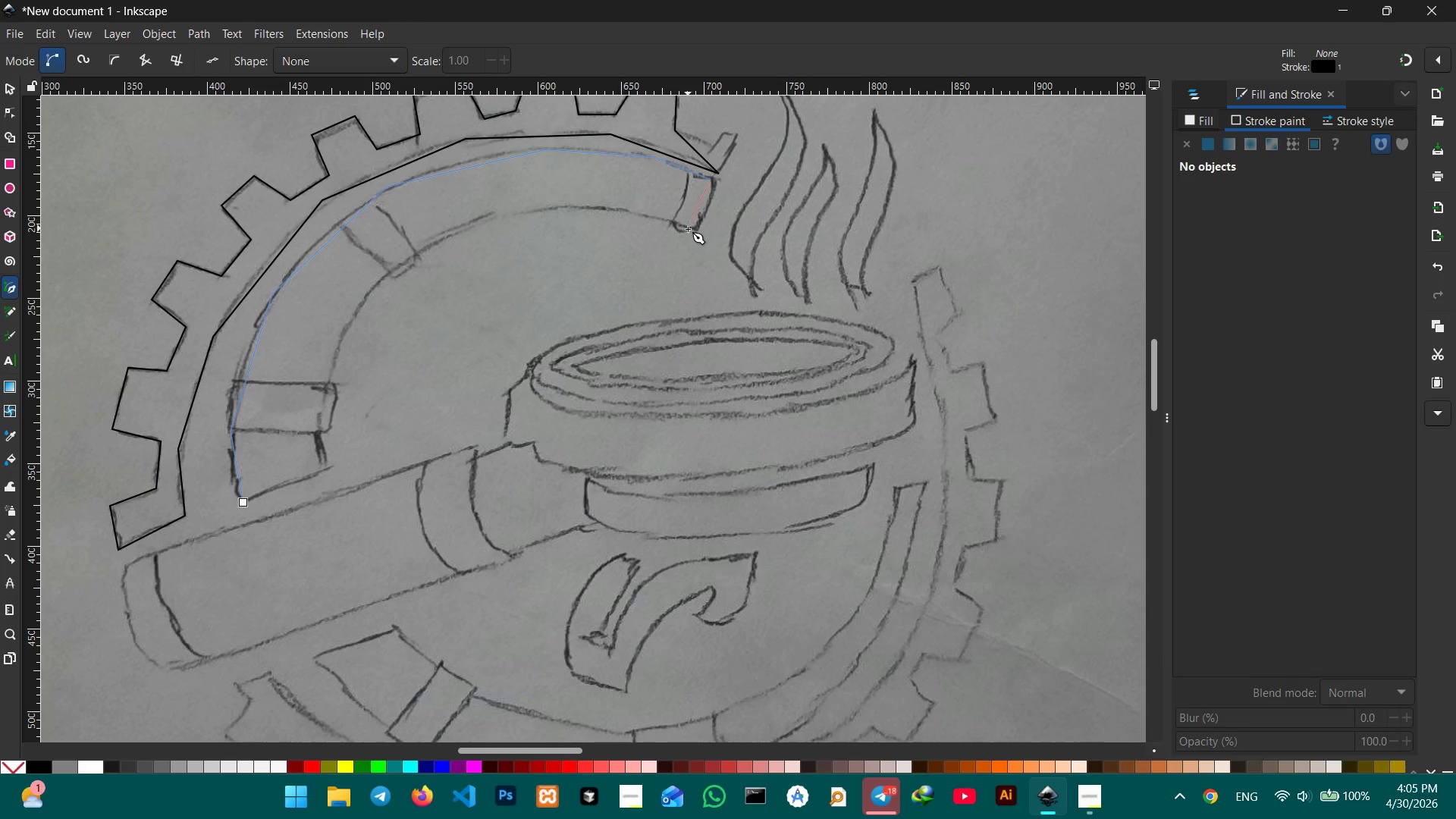 
left_click([694, 228])
 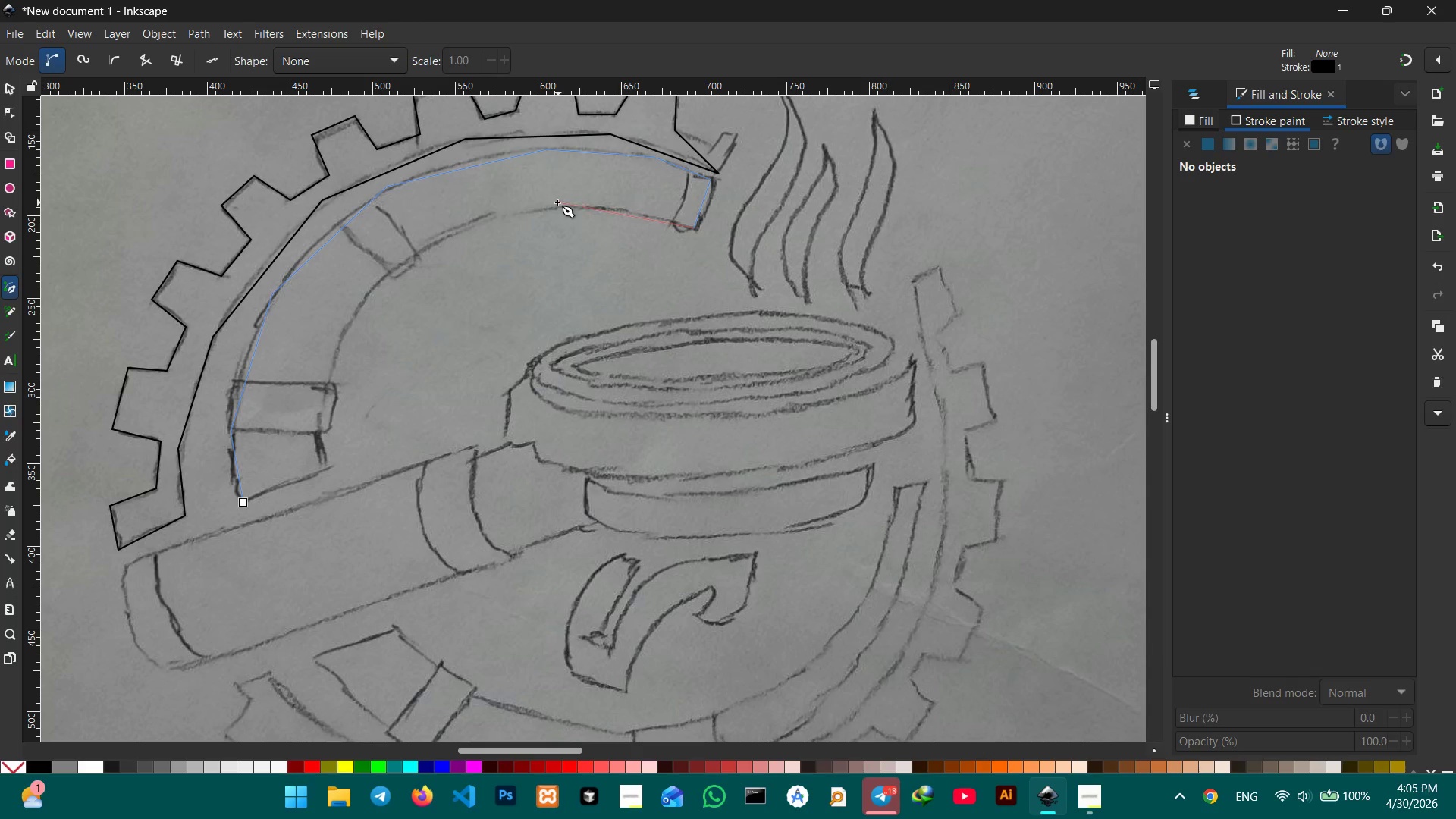 
left_click([554, 206])
 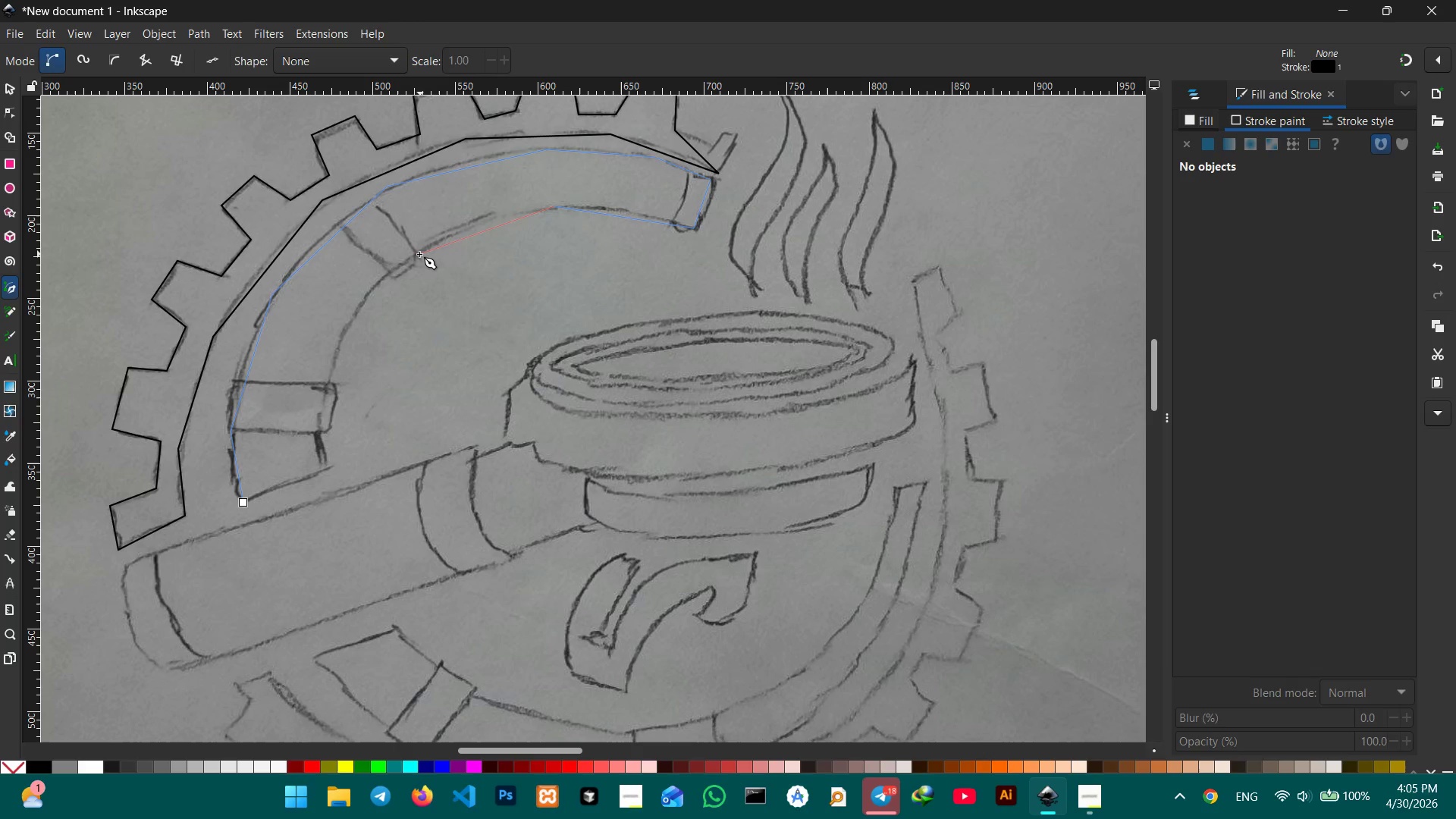 
left_click([418, 253])
 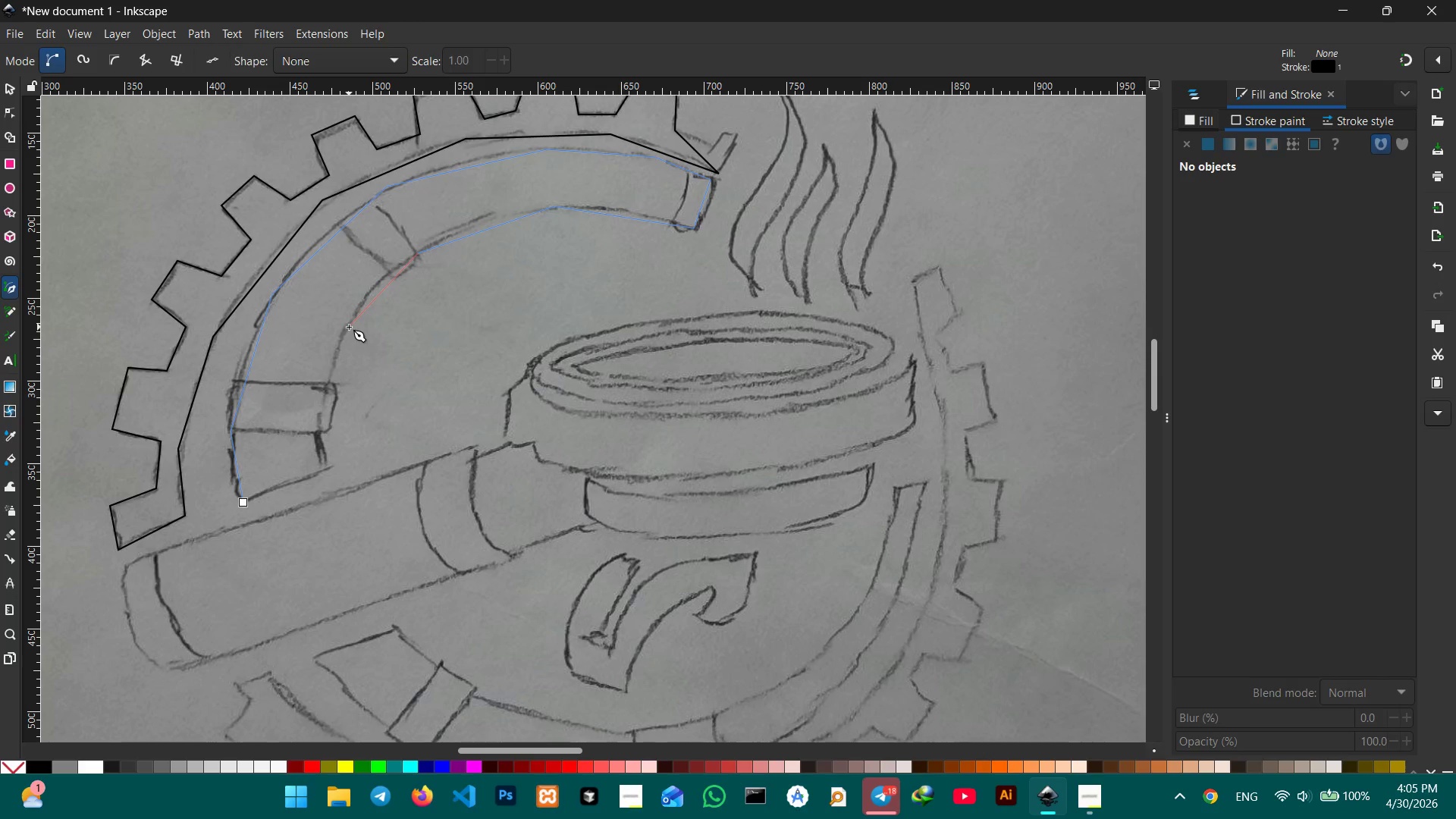 
left_click([345, 328])
 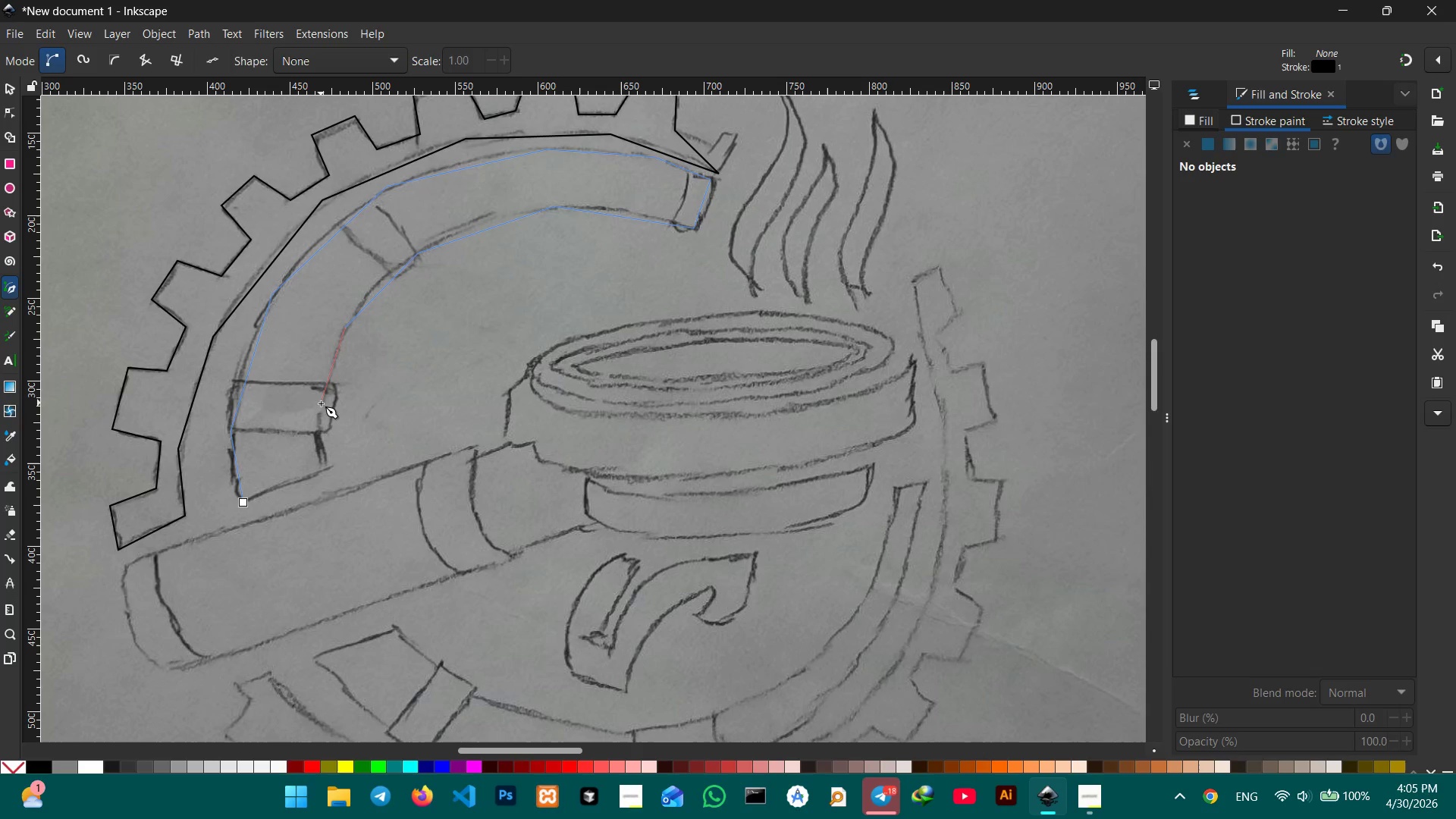 
left_click([322, 408])
 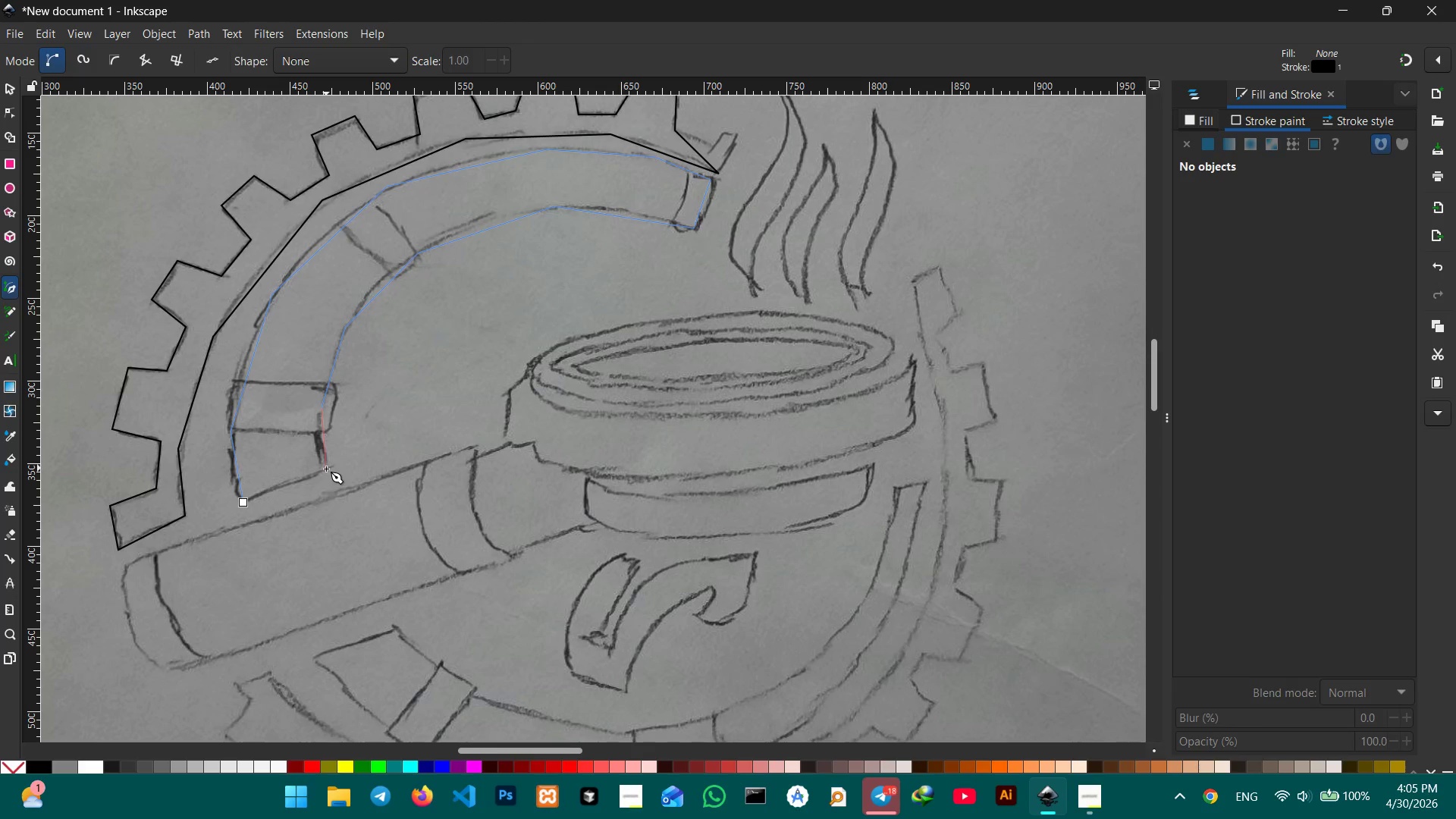 
left_click([326, 469])
 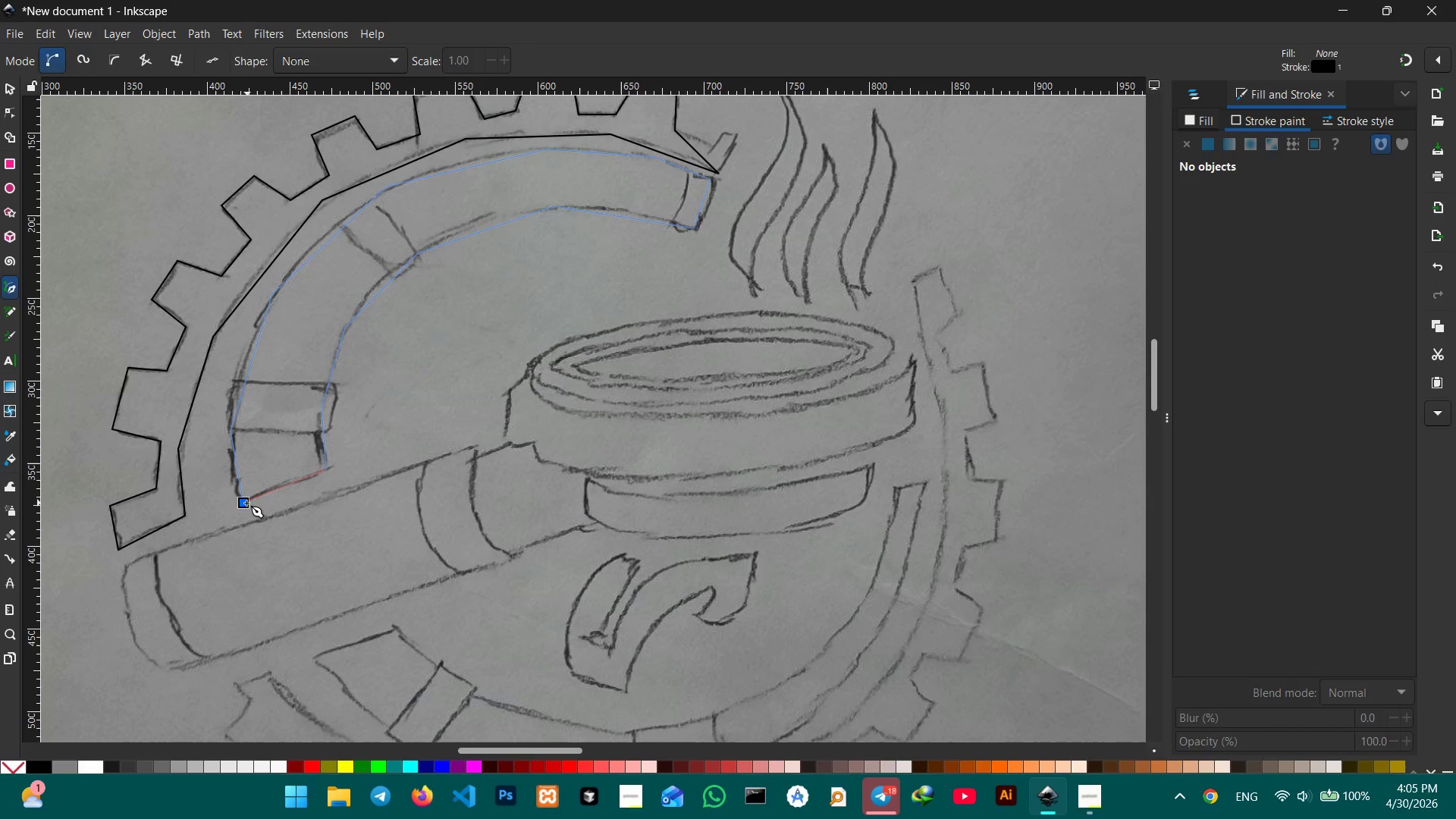 
left_click([246, 503])
 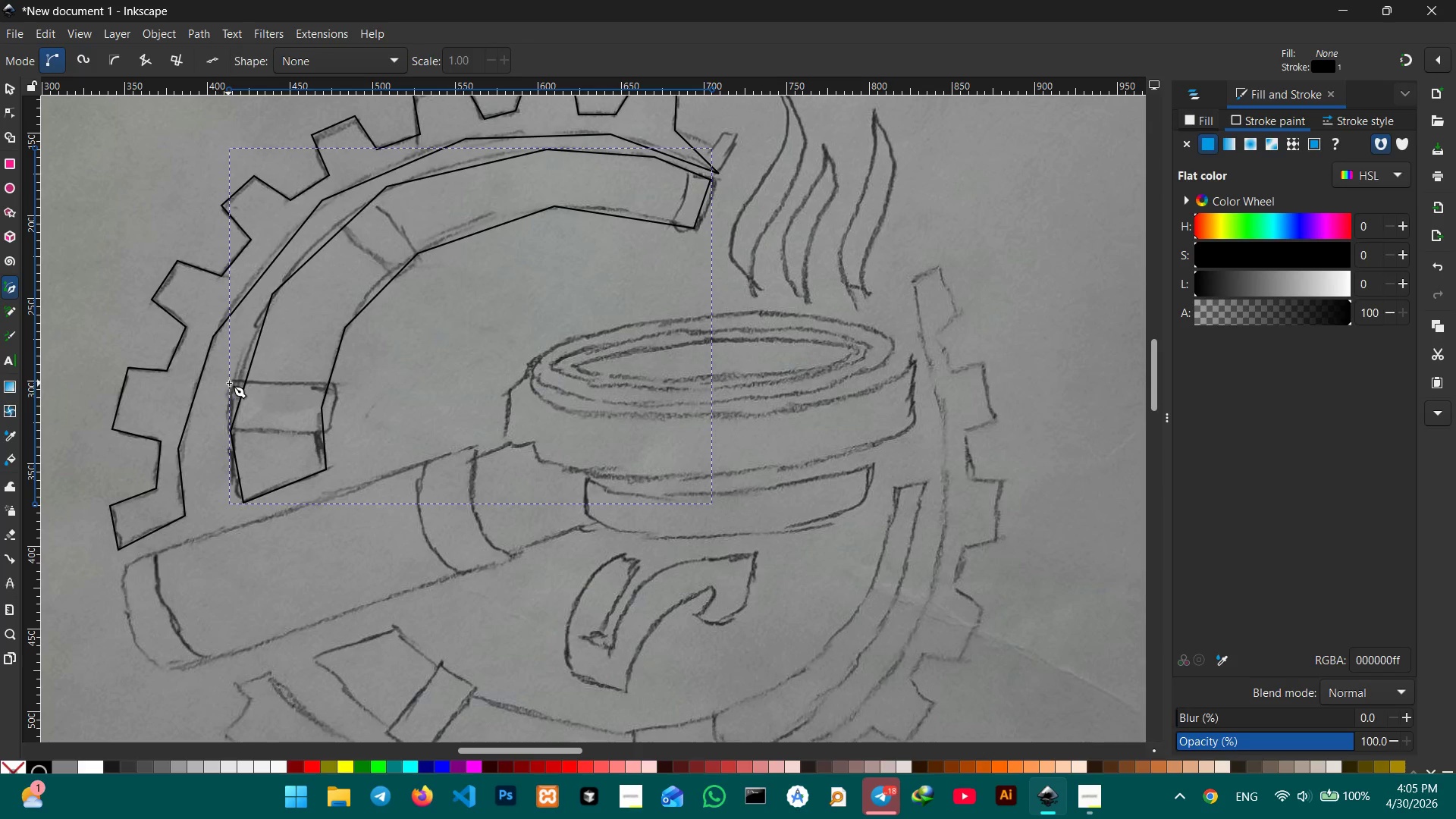 
left_click([231, 379])
 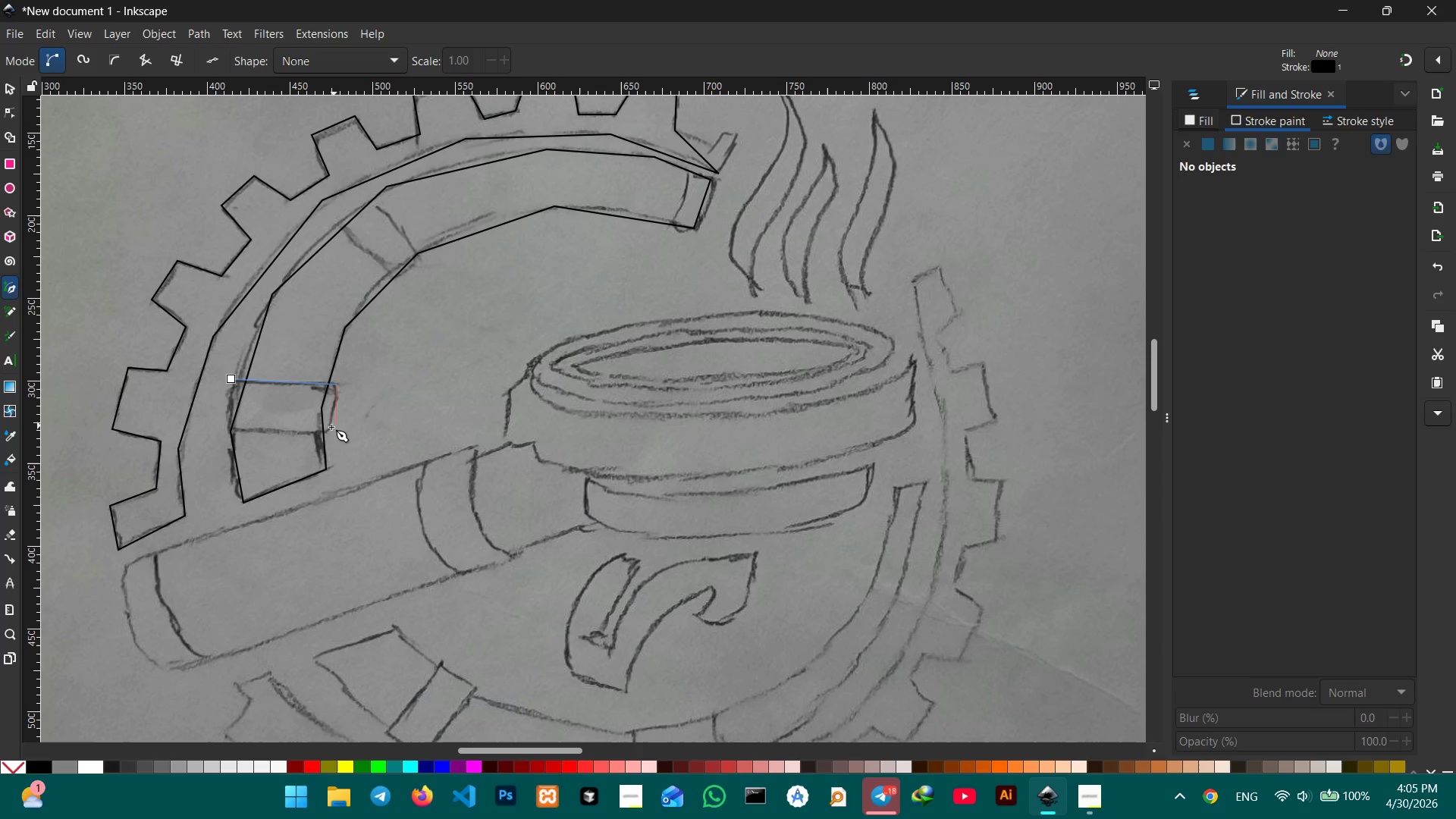 
left_click([328, 435])
 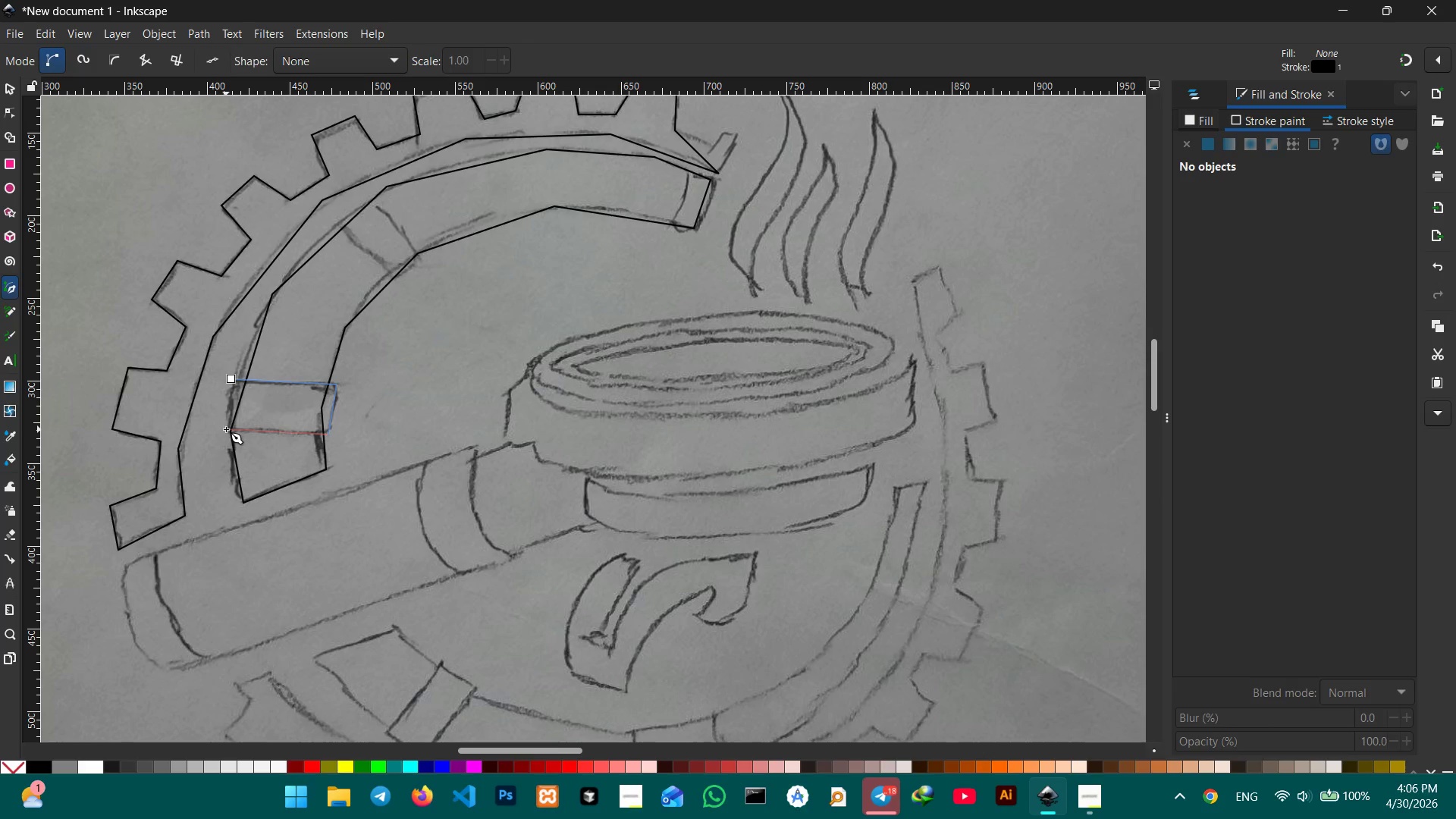 
left_click([226, 429])
 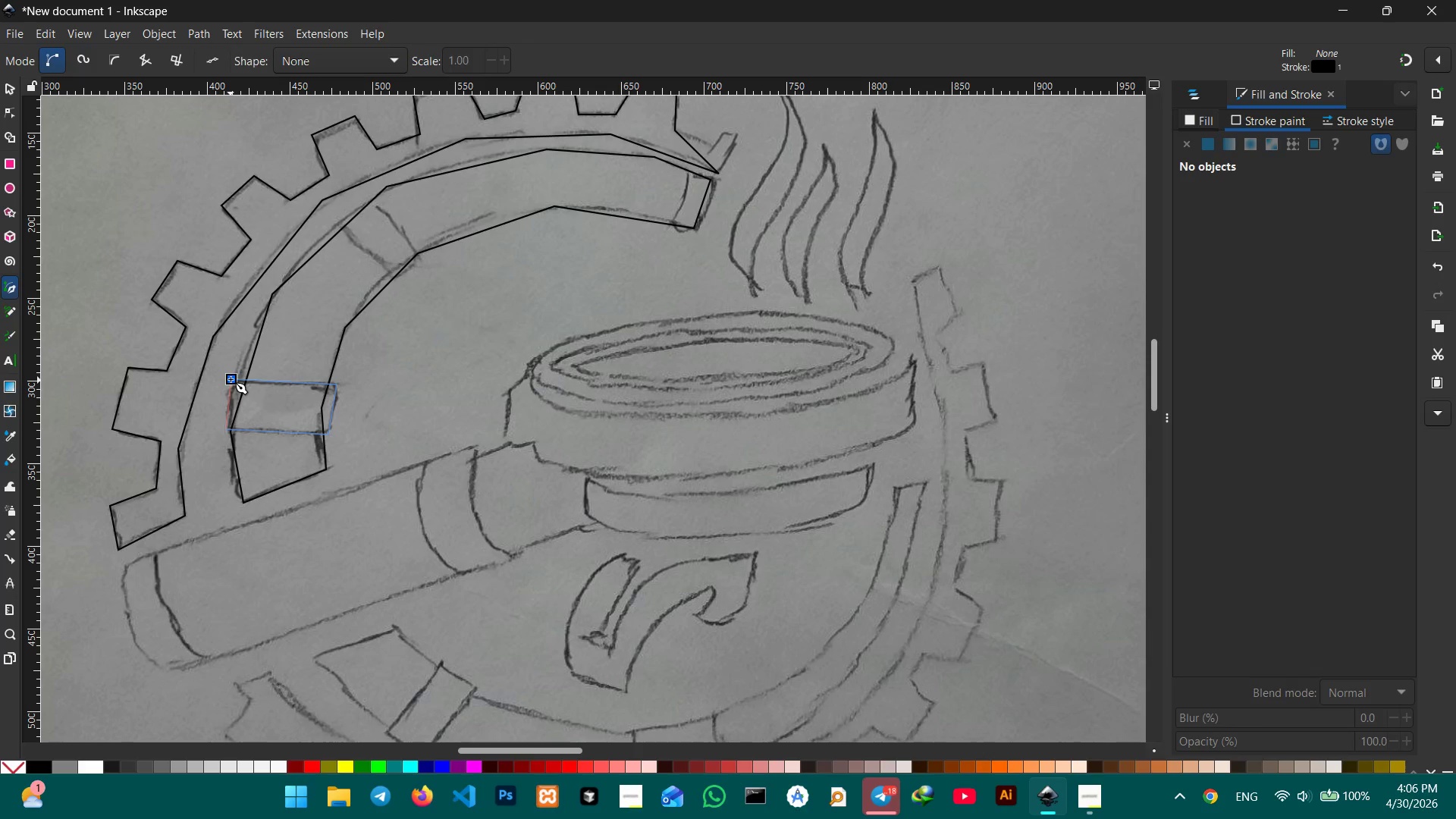 
left_click([231, 379])
 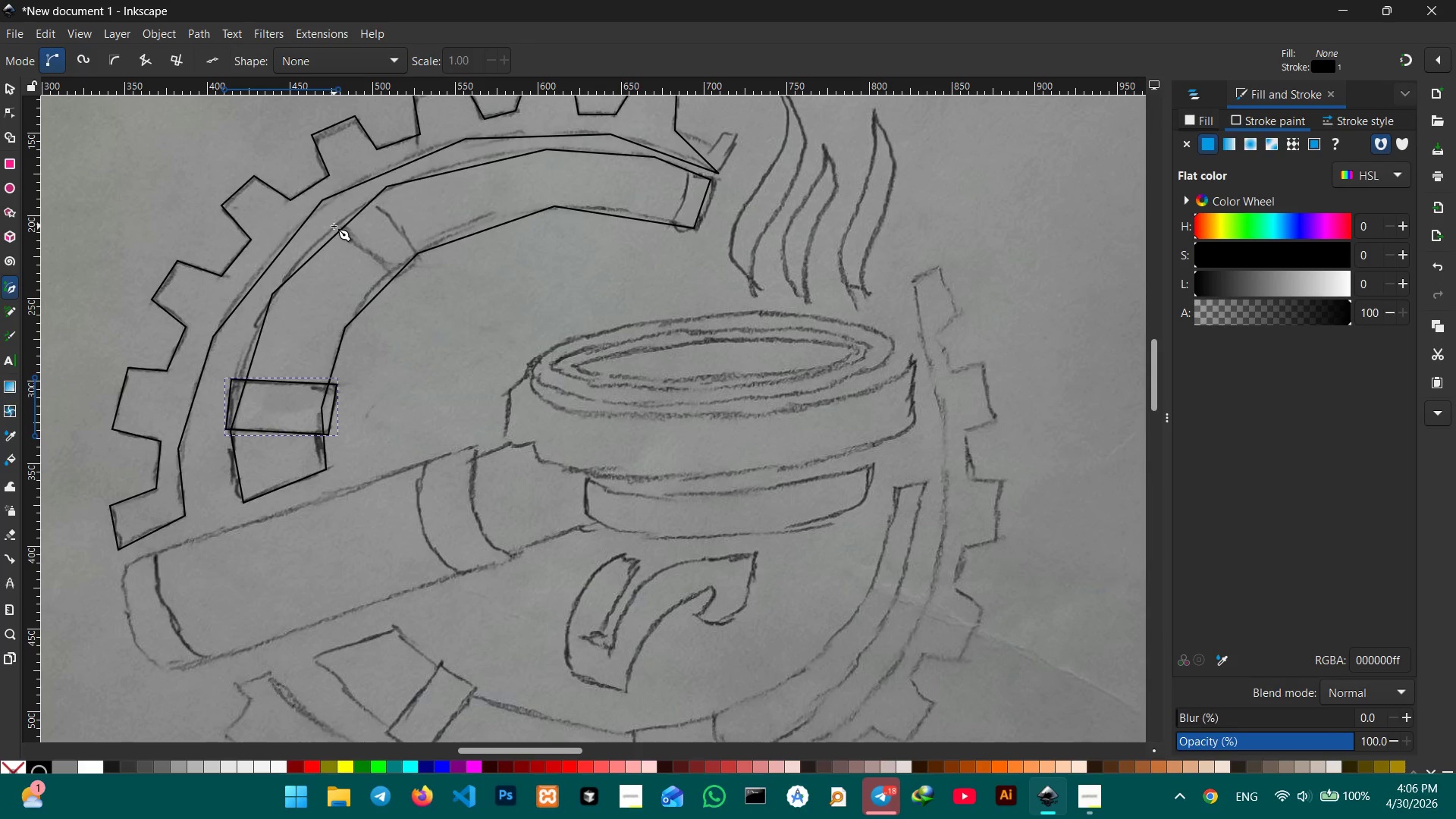 
left_click([338, 224])
 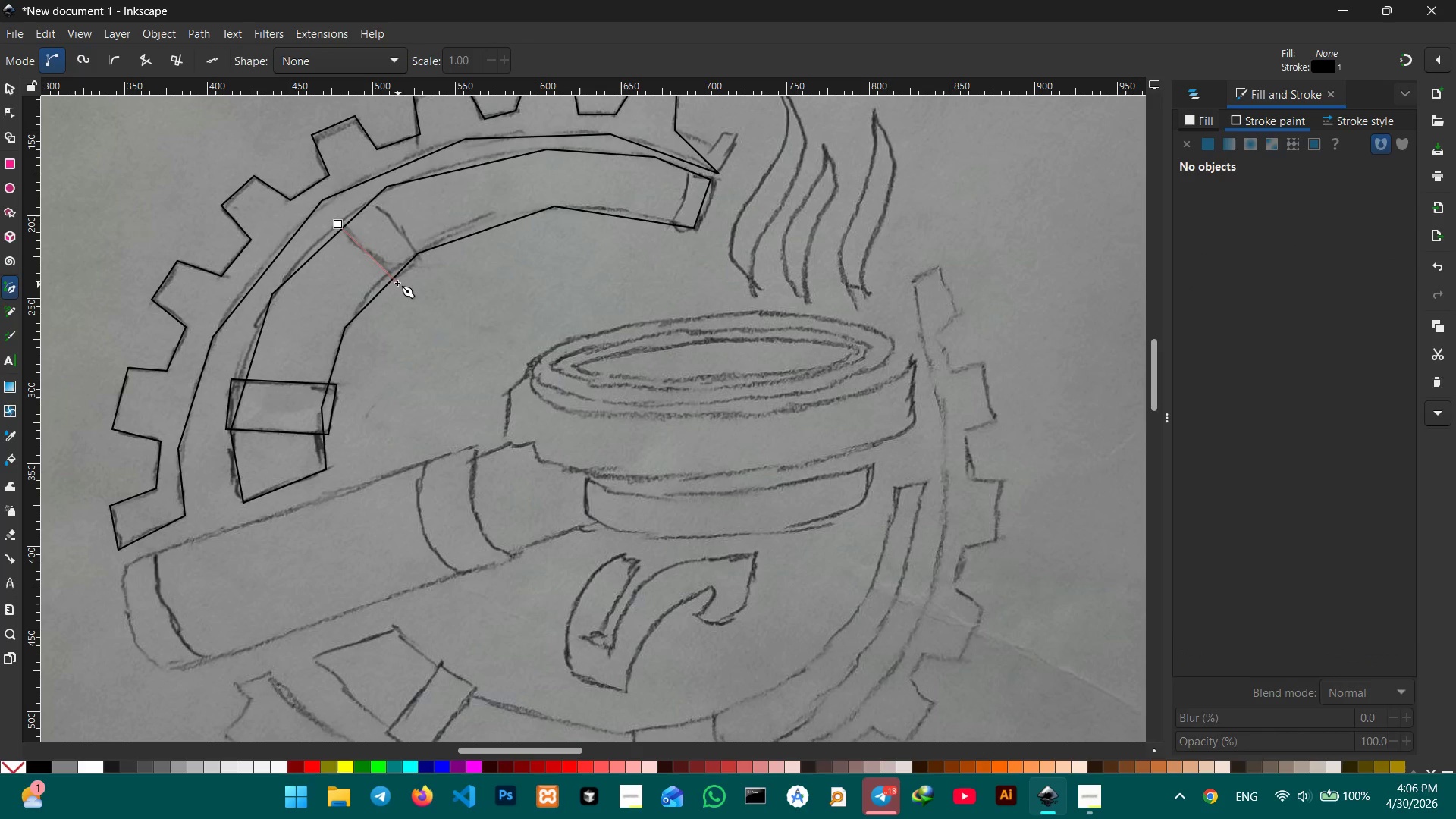 
left_click([396, 282])
 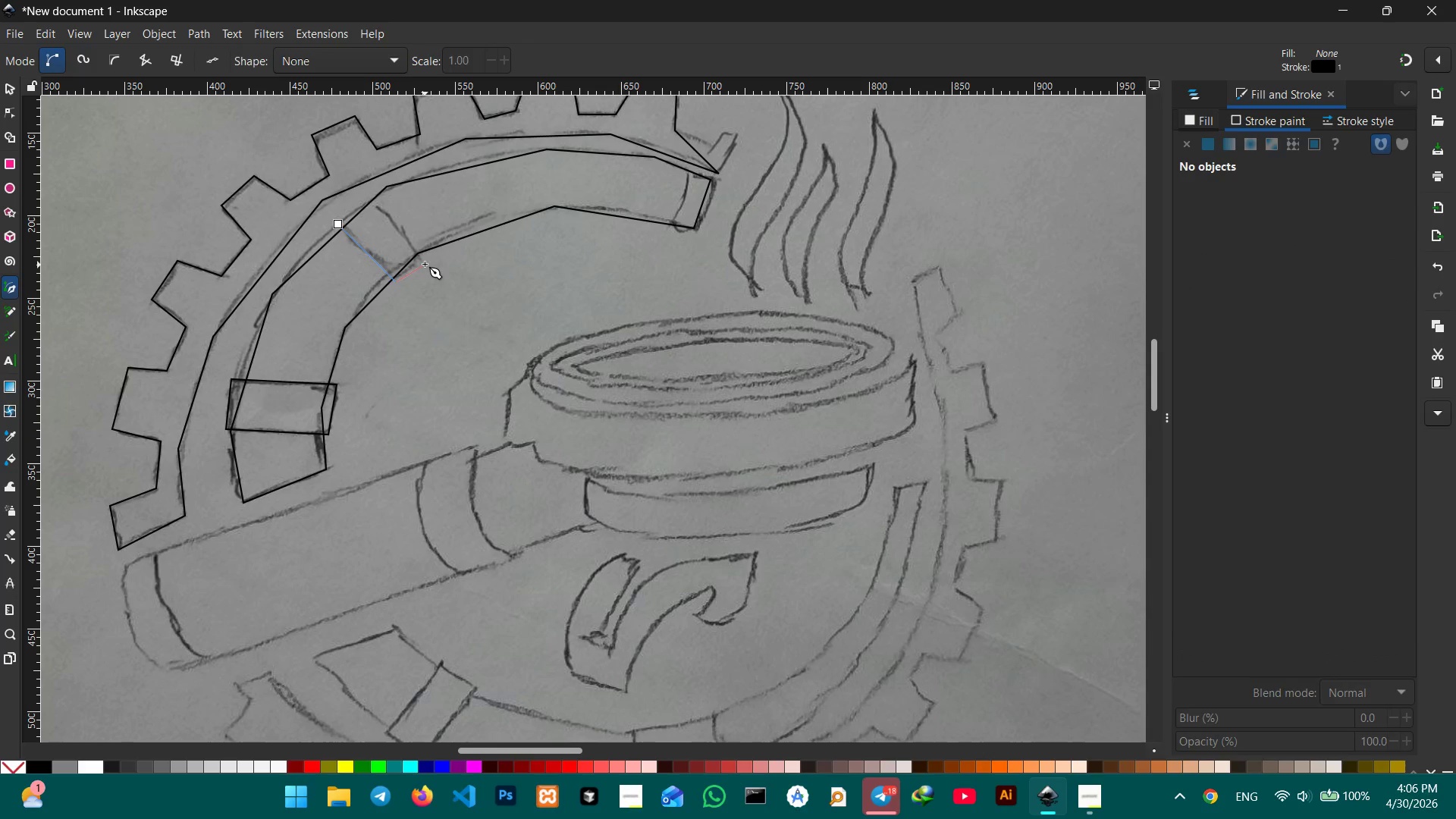 
left_click([425, 263])
 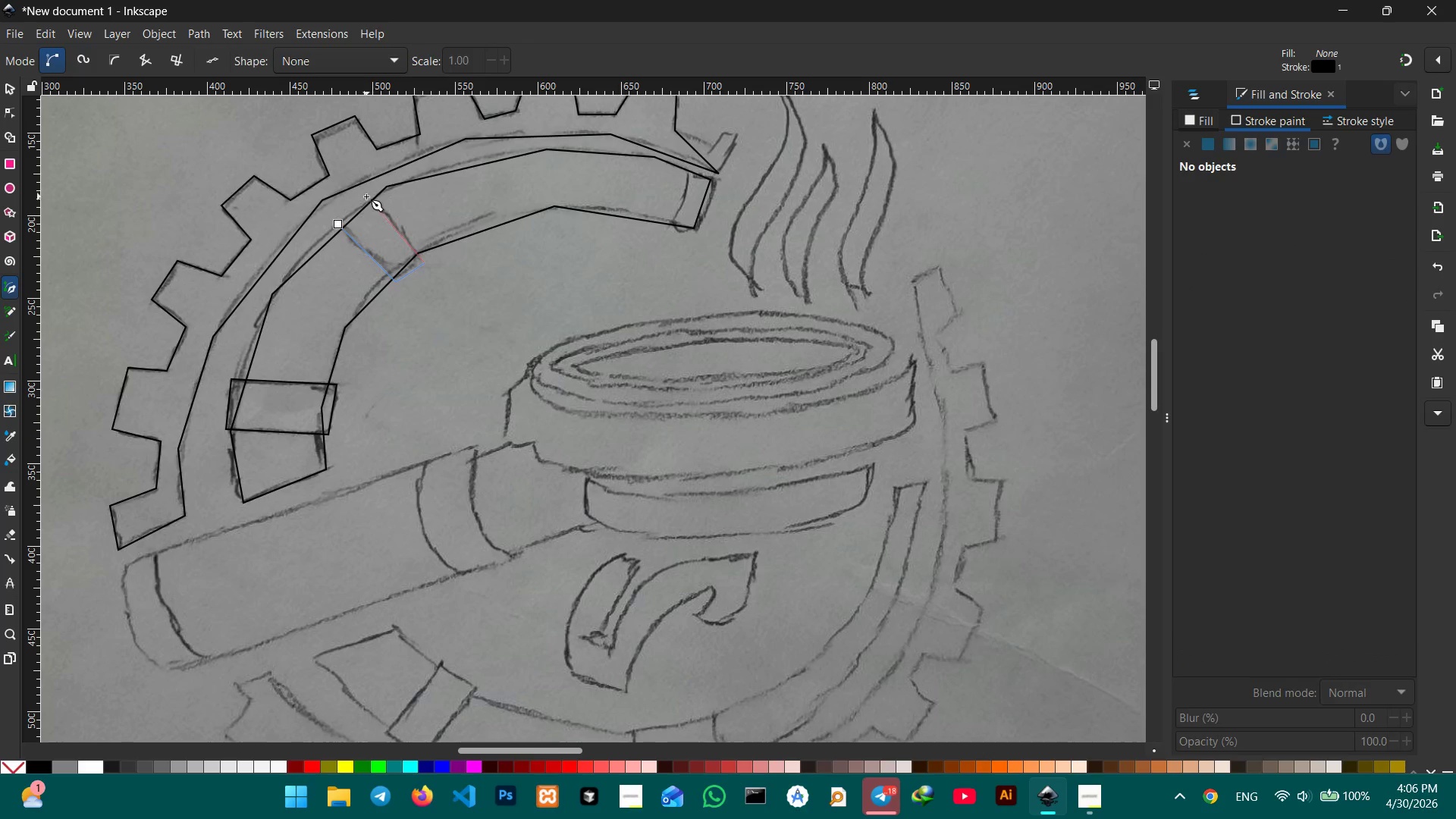 
left_click([366, 196])
 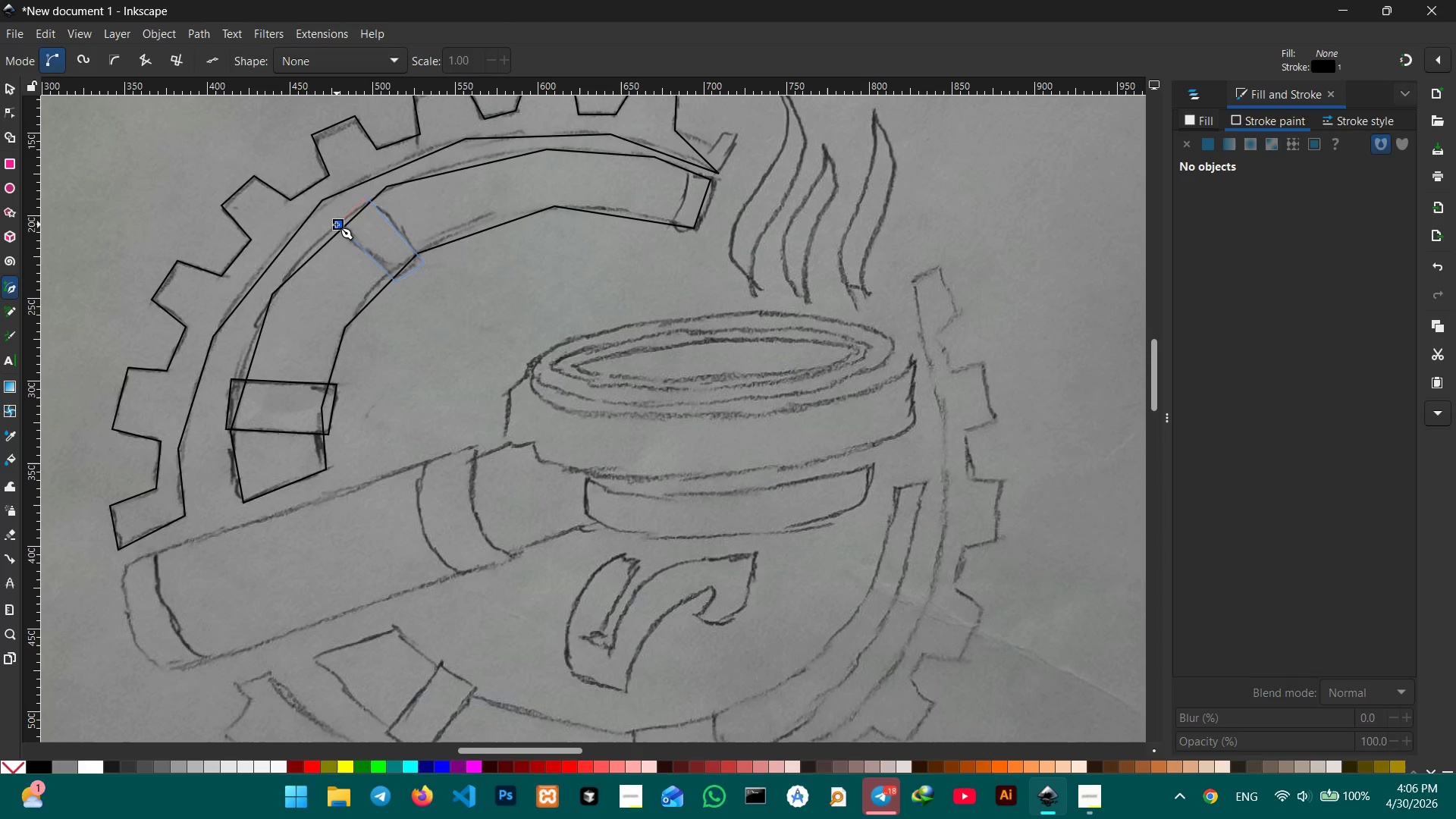 
left_click([336, 224])
 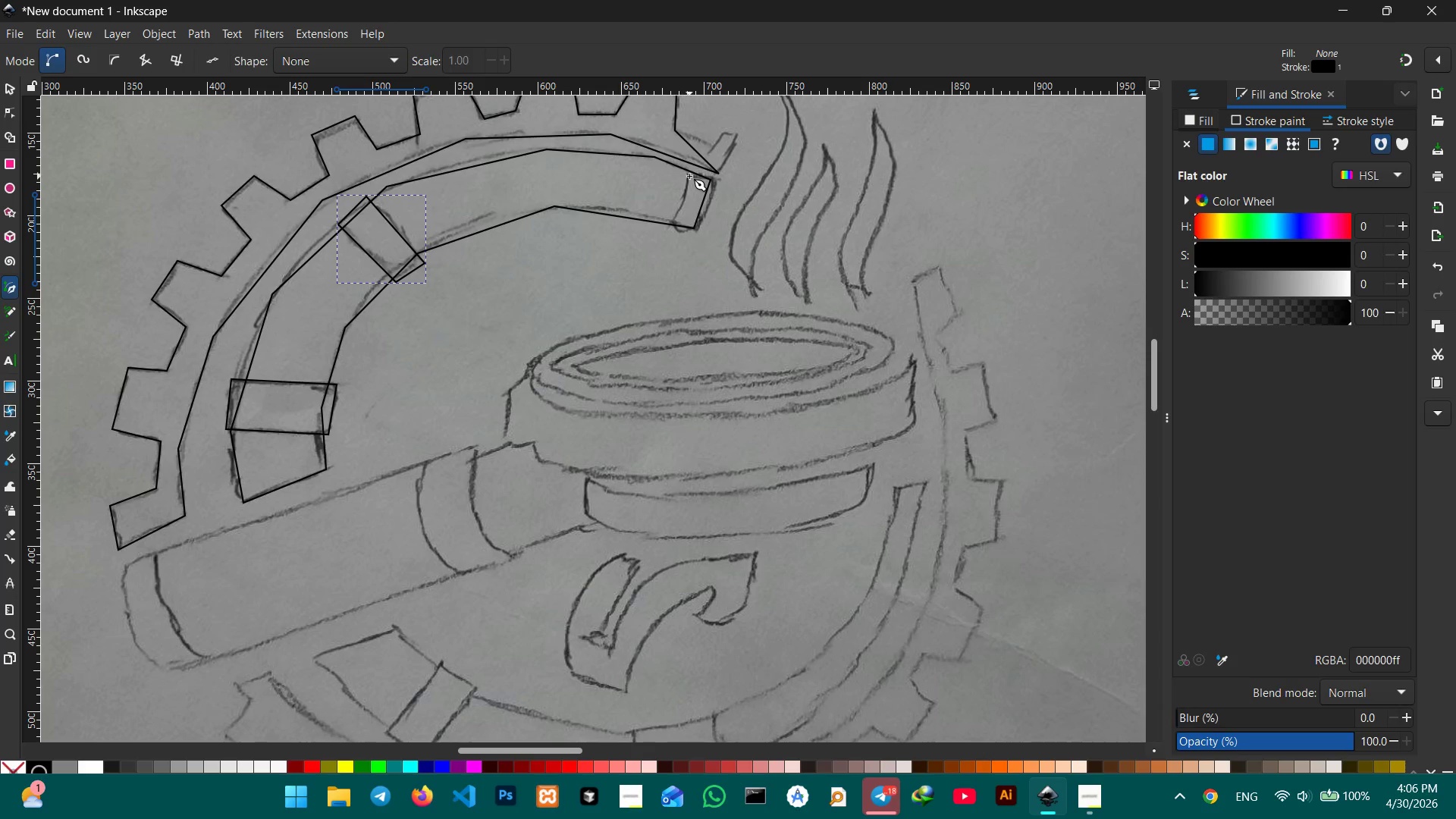 
left_click([689, 174])
 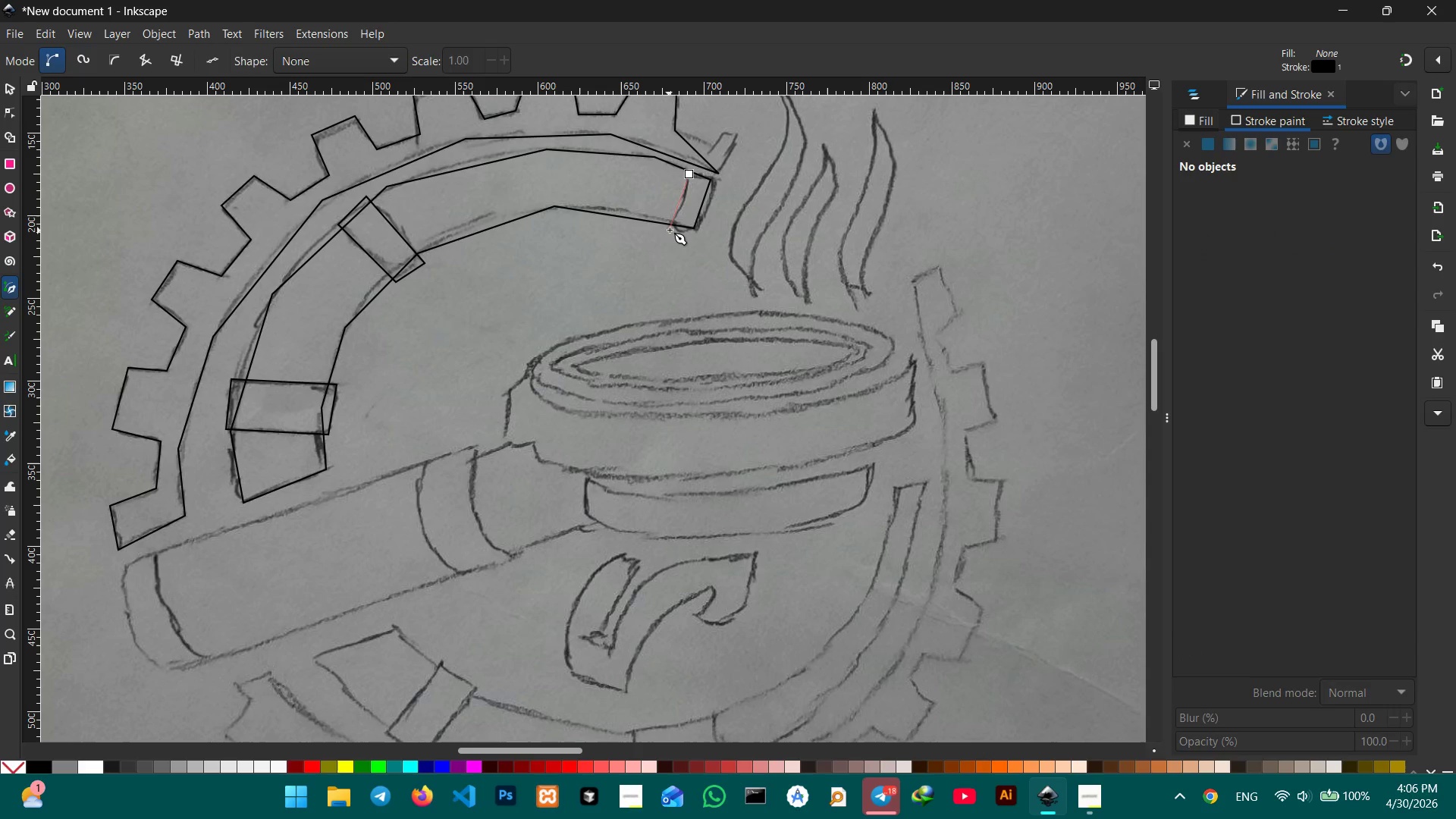 
left_click([670, 229])
 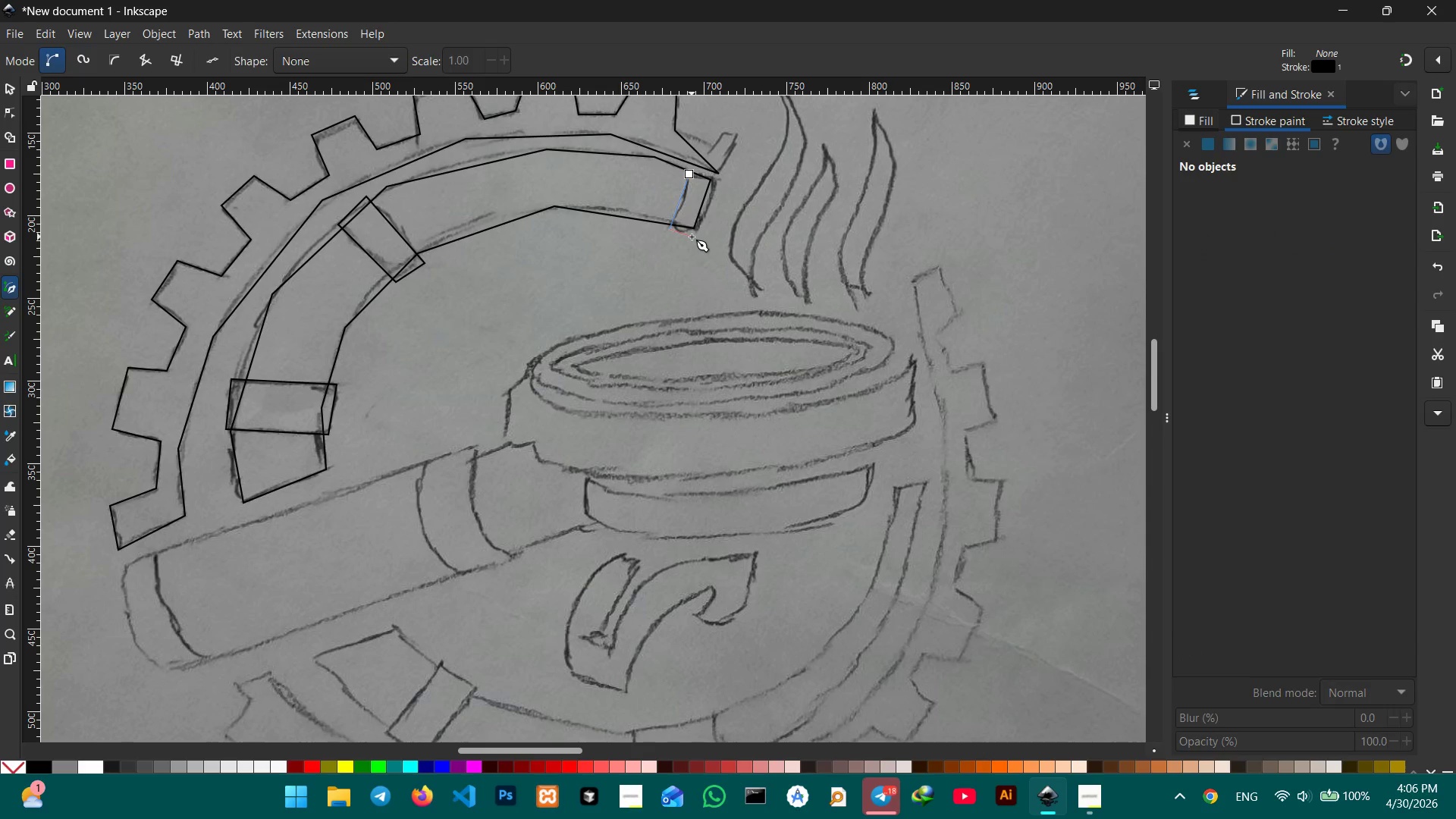 
left_click([692, 237])
 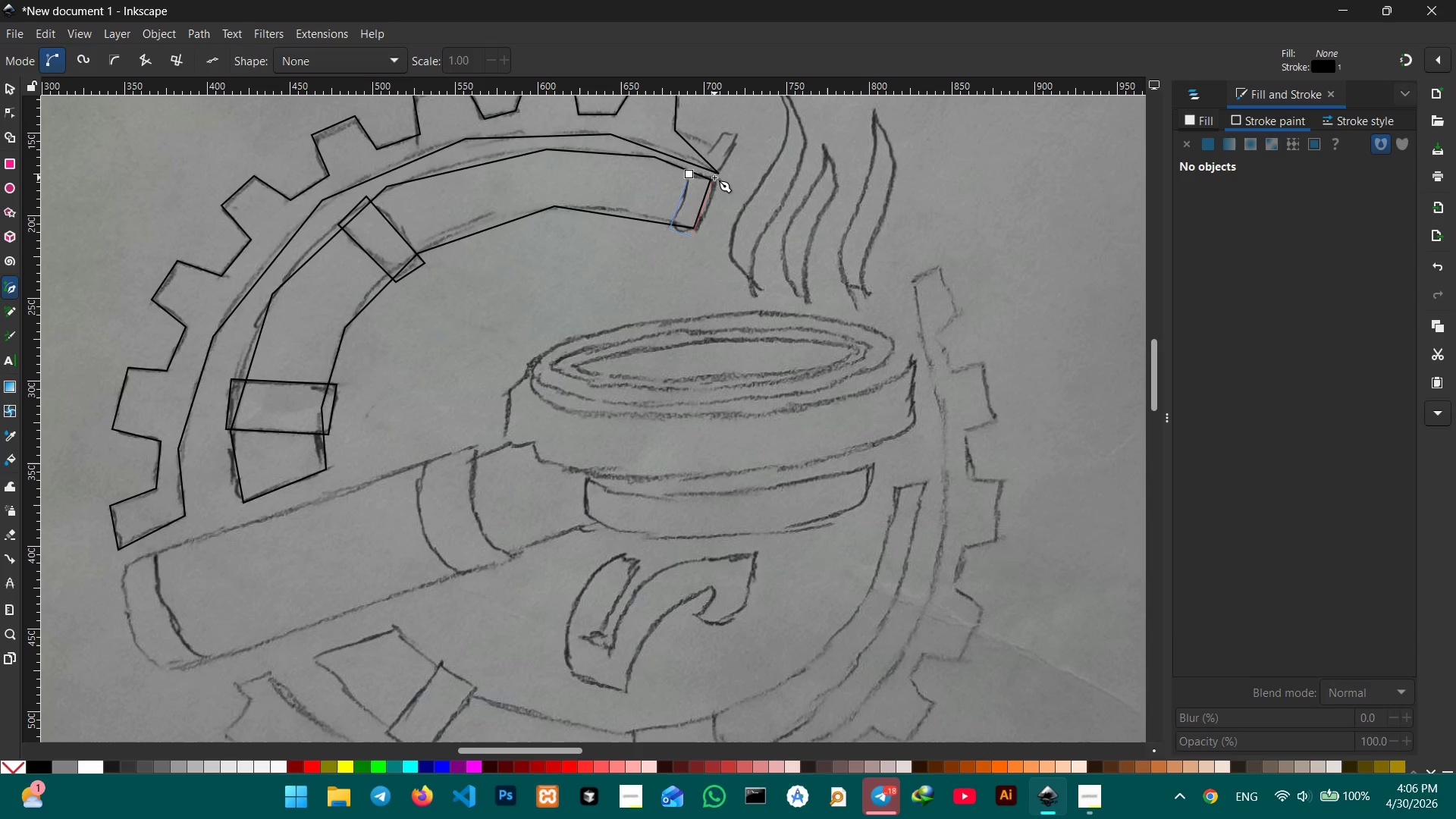 
left_click([713, 177])
 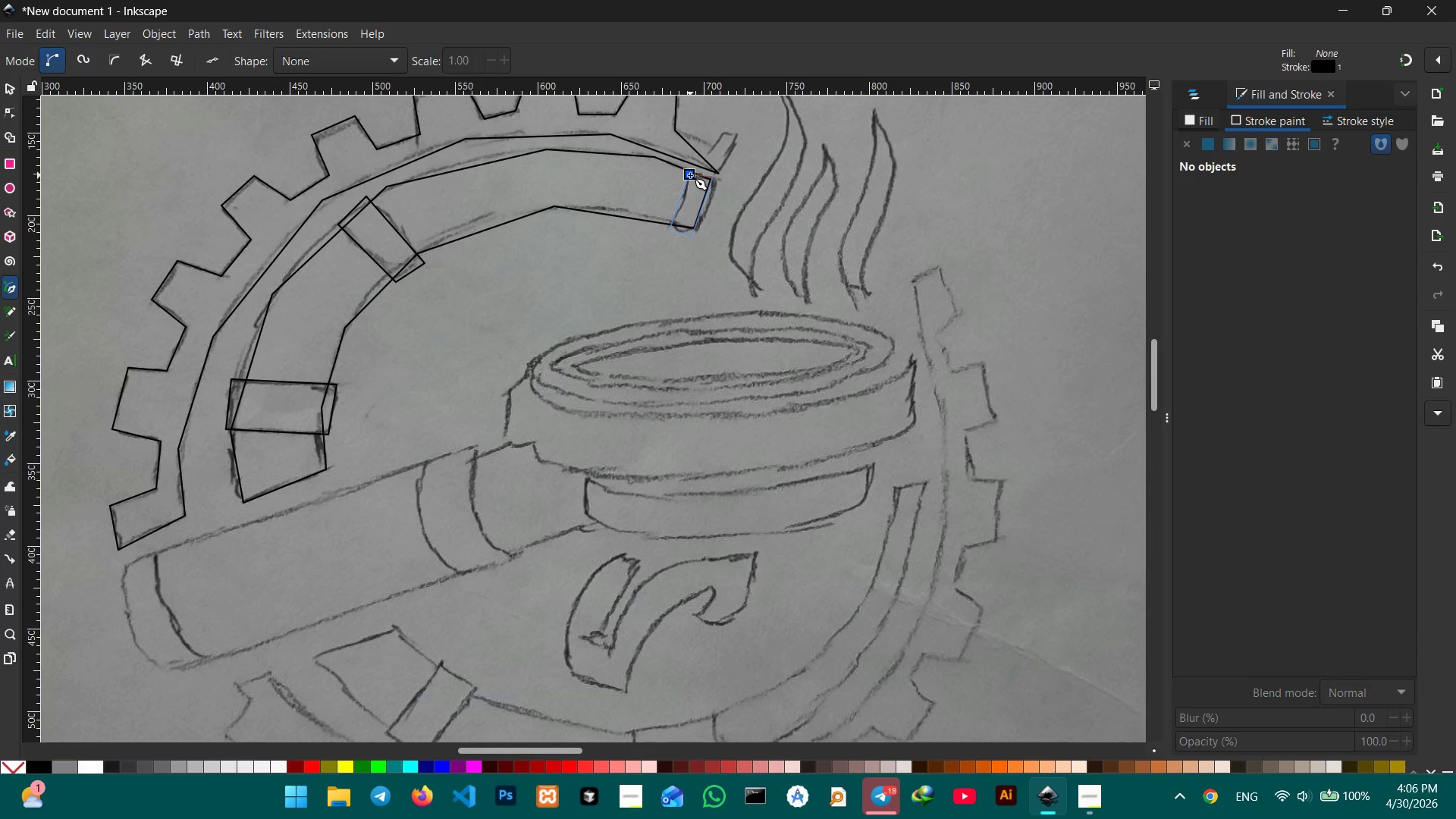 
double_click([690, 175])
 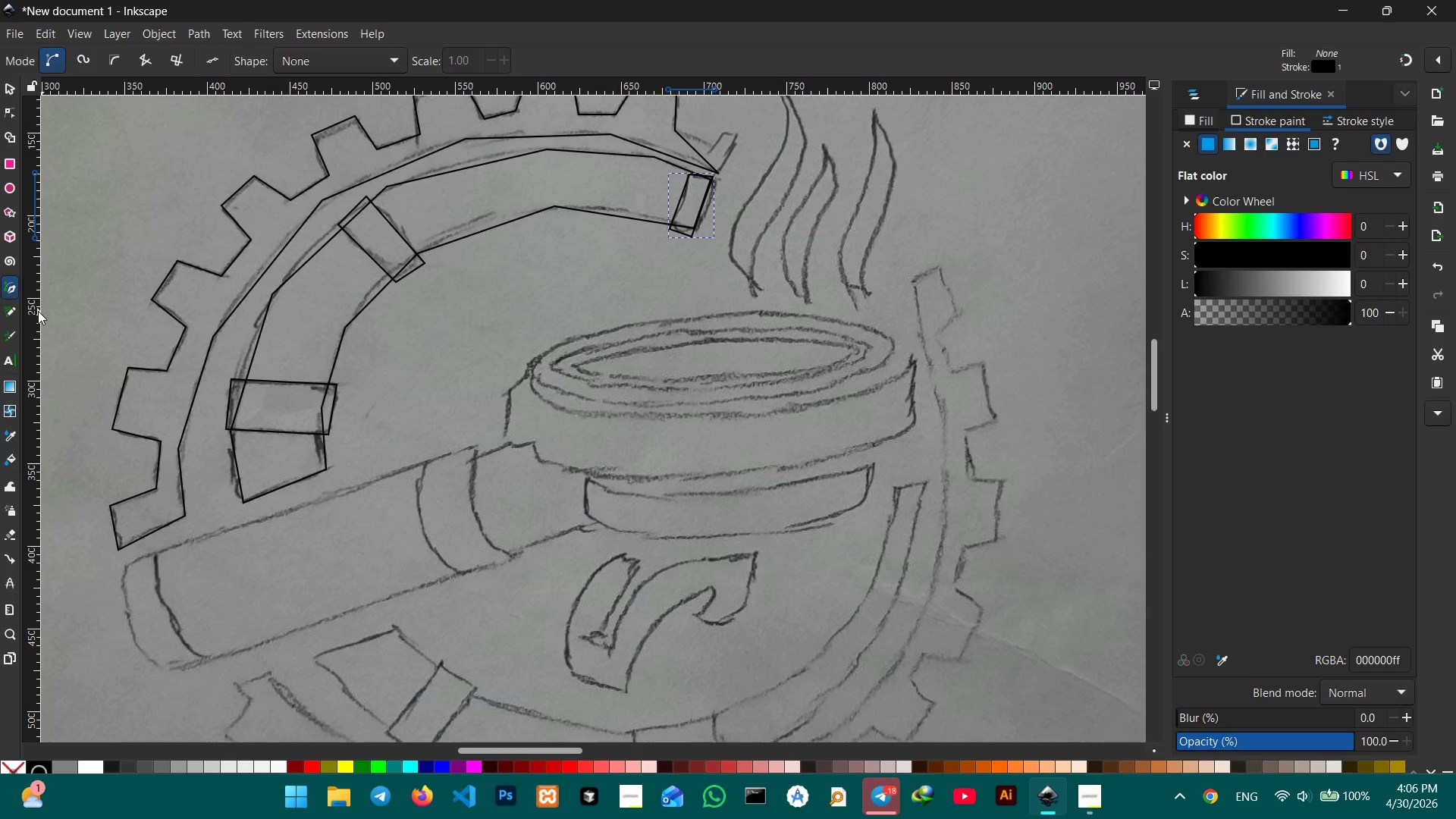 
scroll: coordinate [362, 416], scroll_direction: down, amount: 1.0
 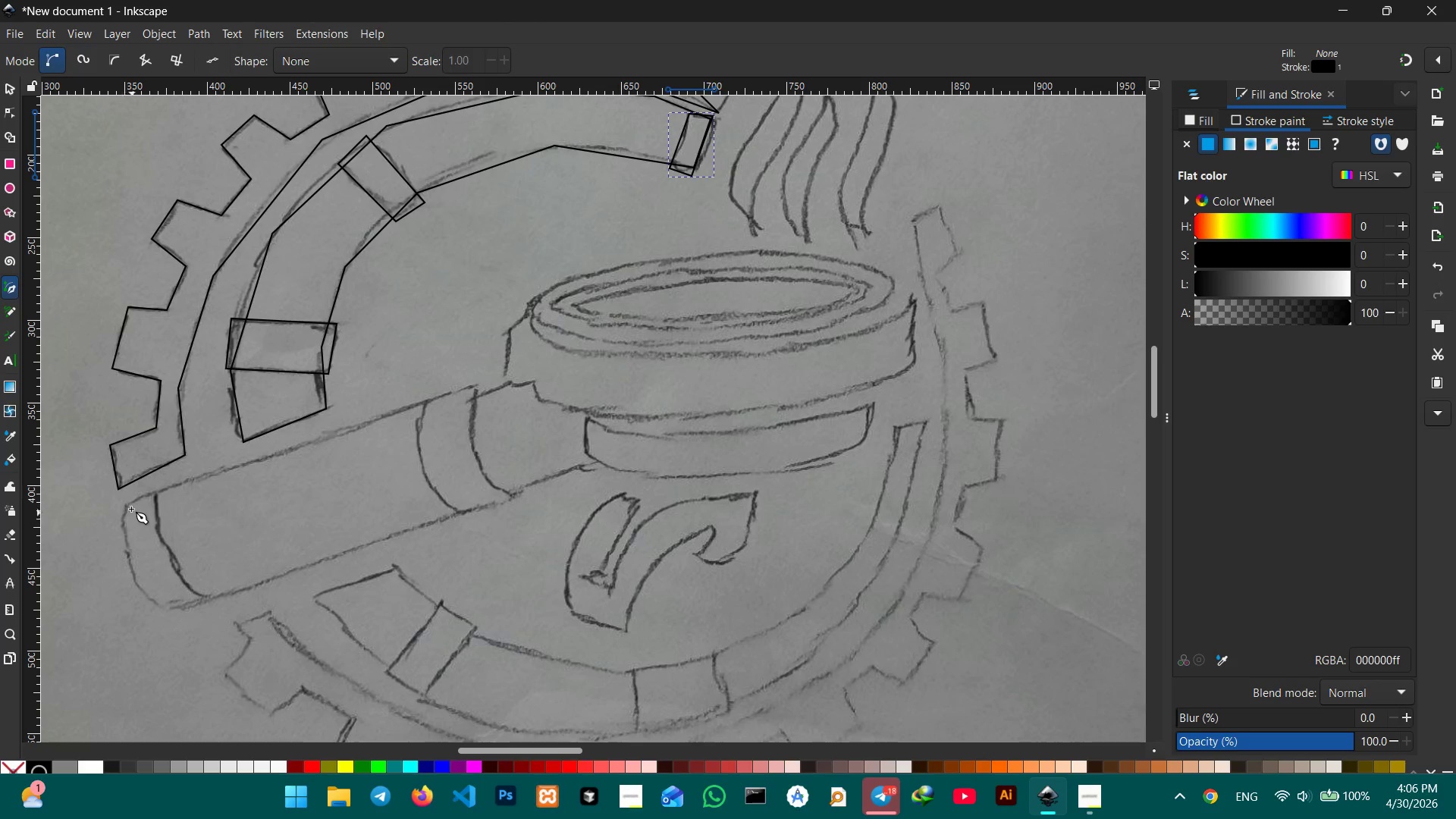 
left_click([123, 510])
 